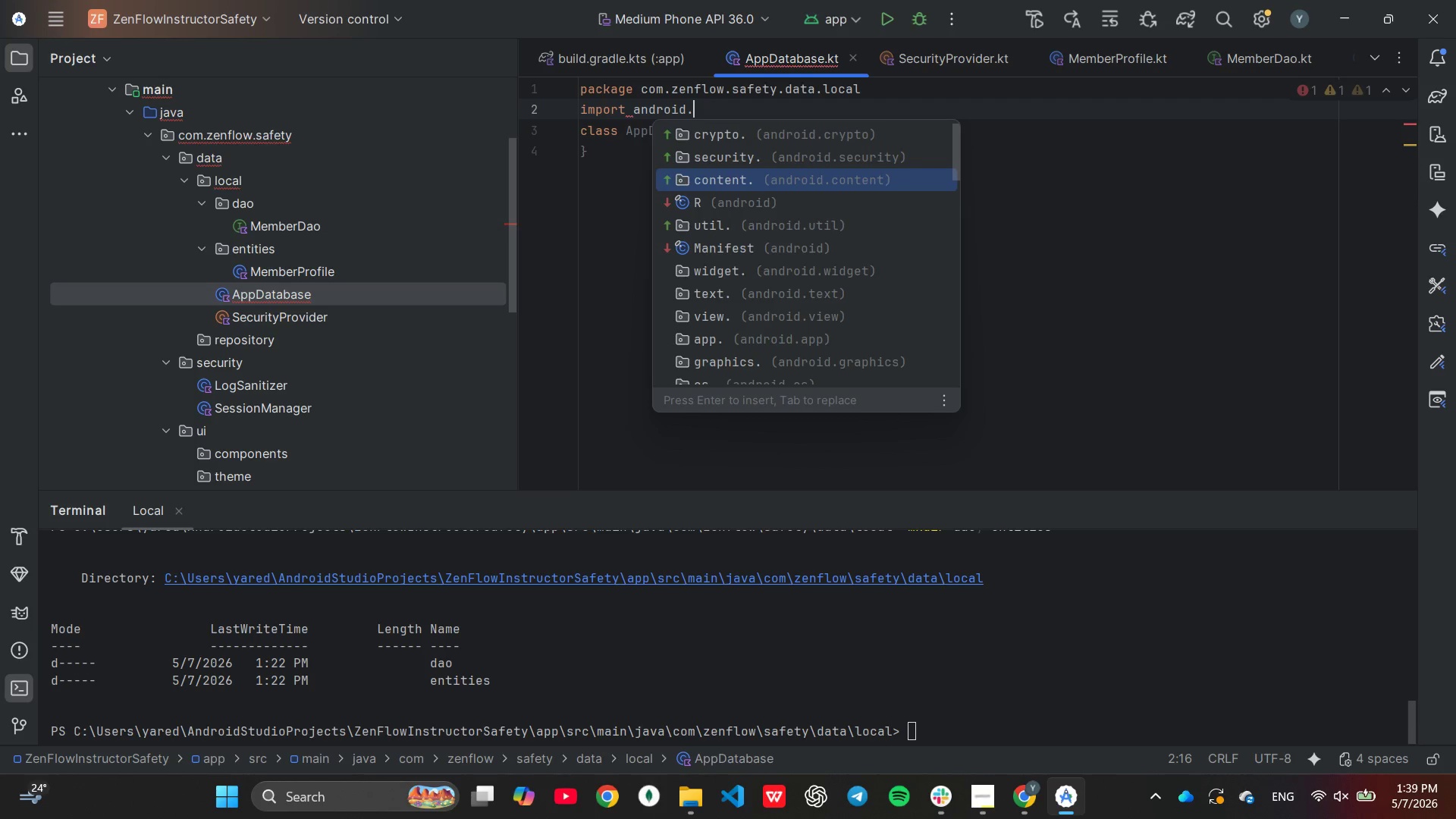 
key(Enter)
 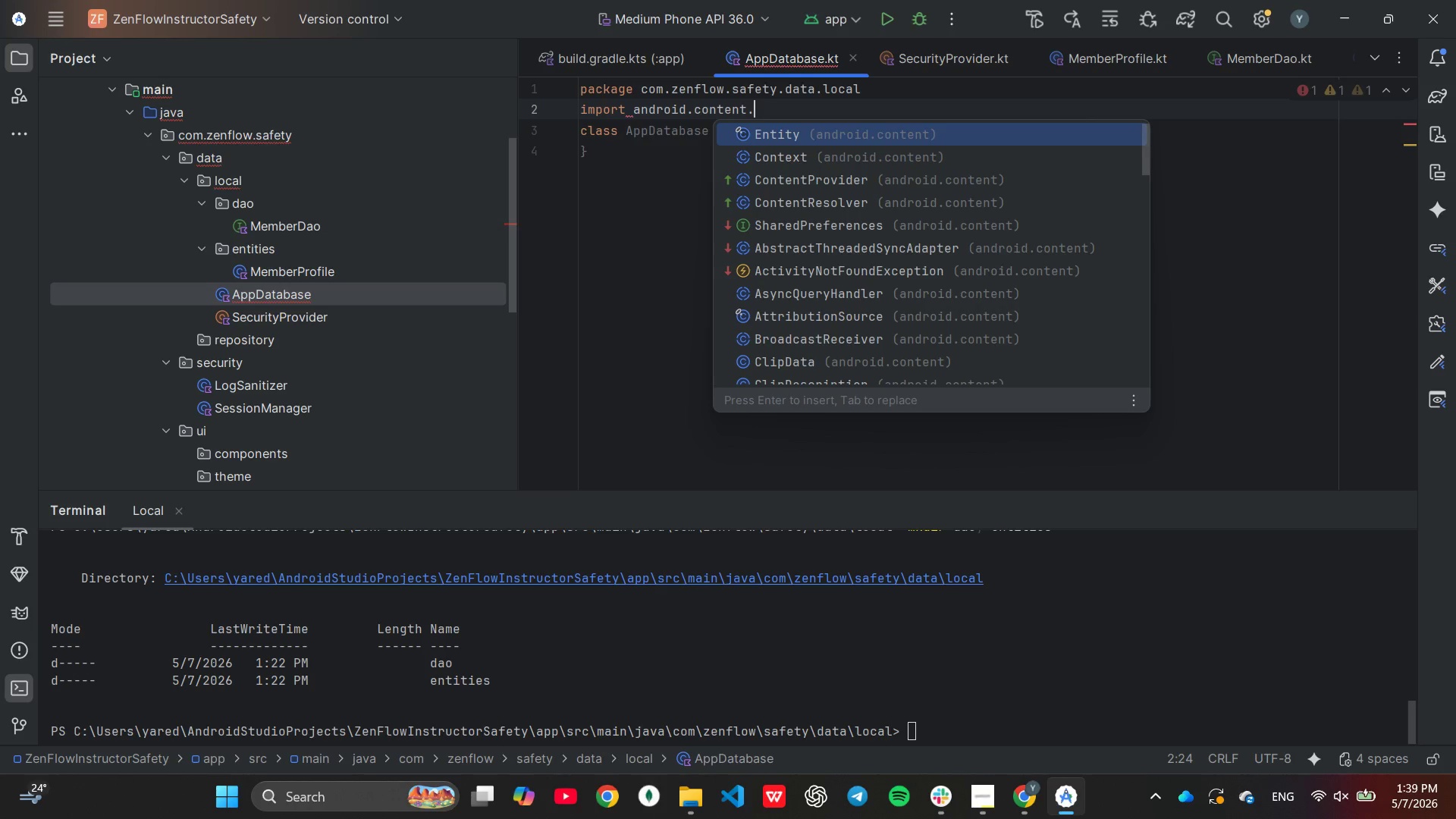 
key(ArrowDown)
 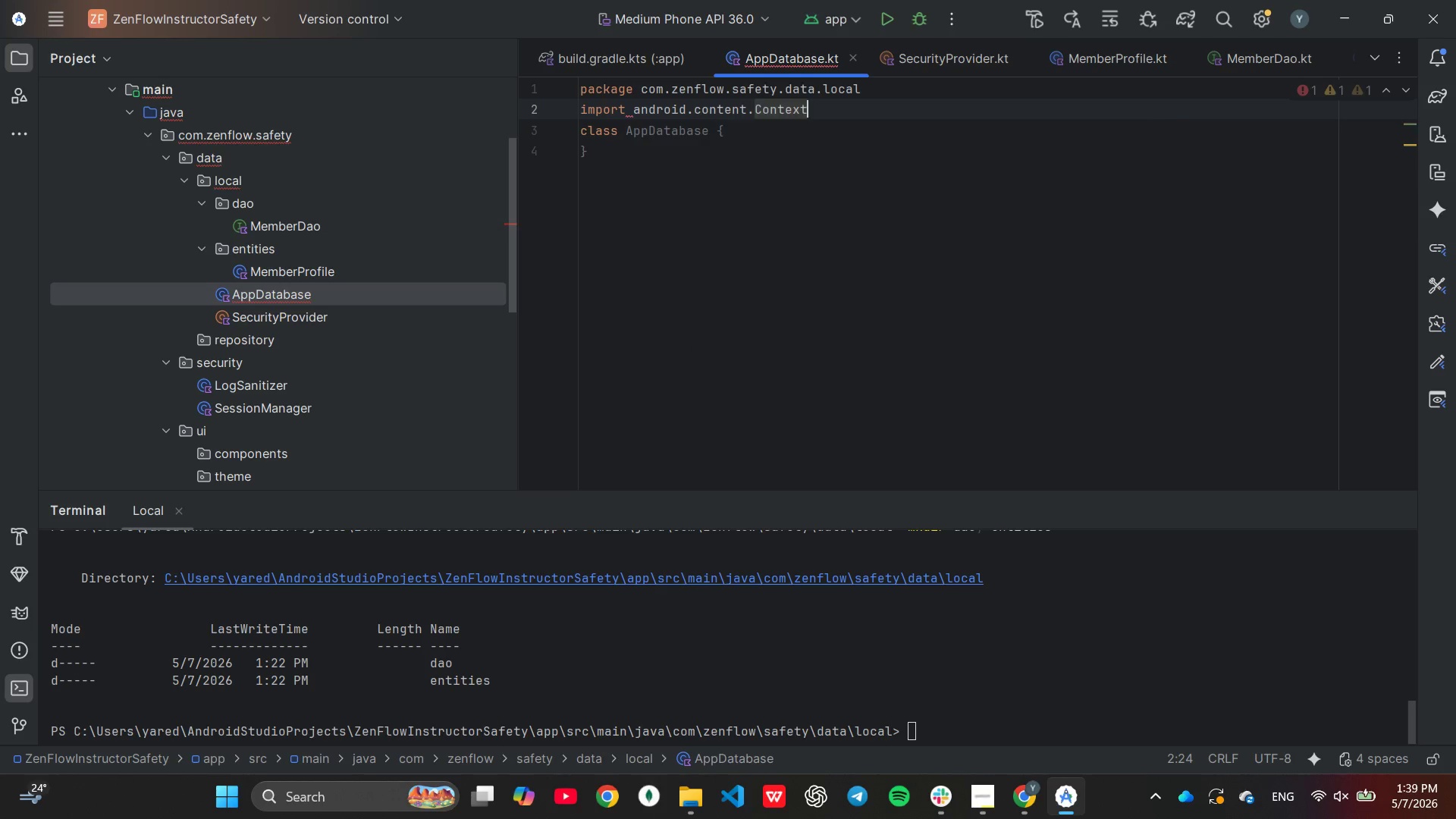 
key(Enter)
 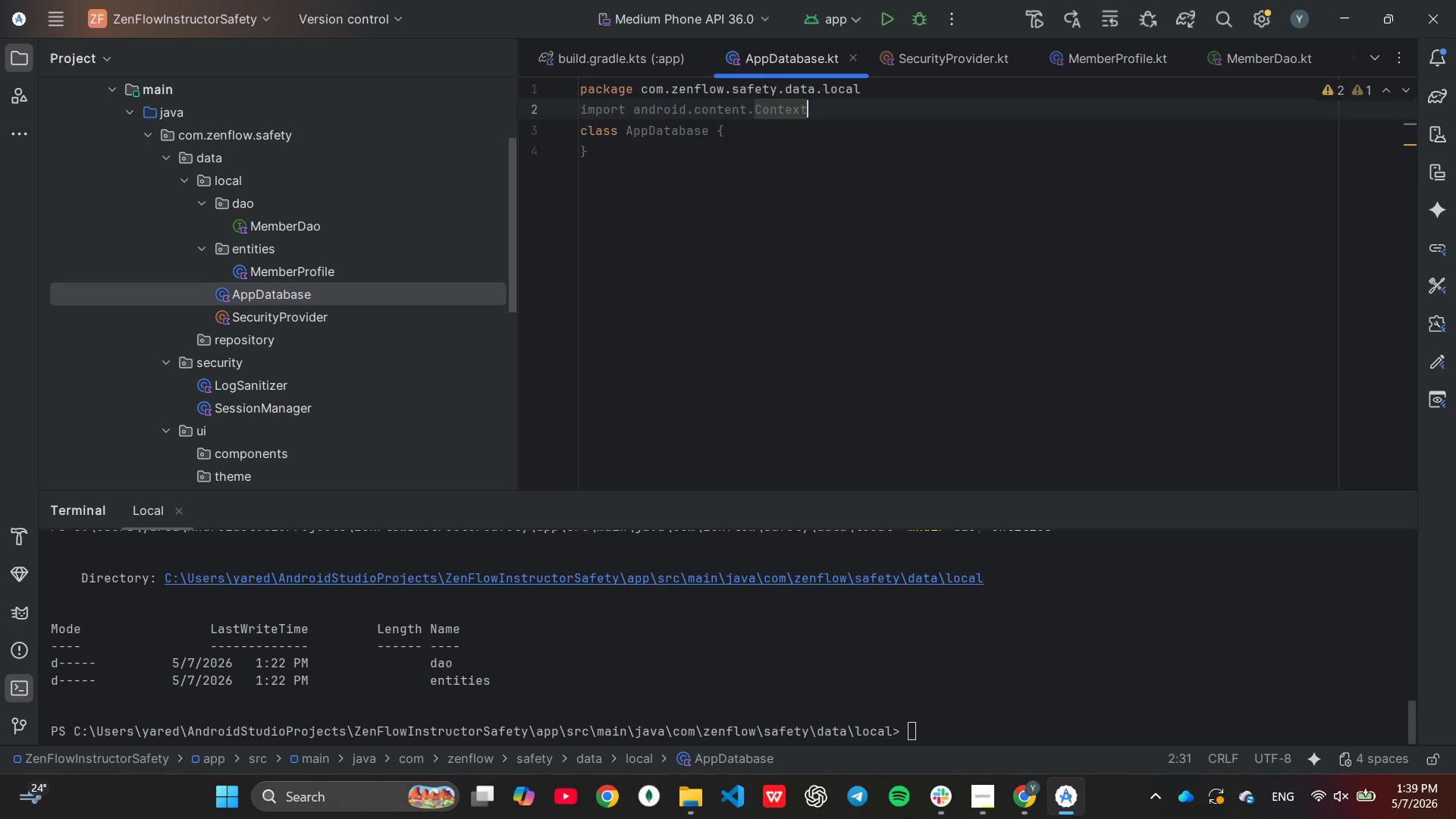 
key(Enter)
 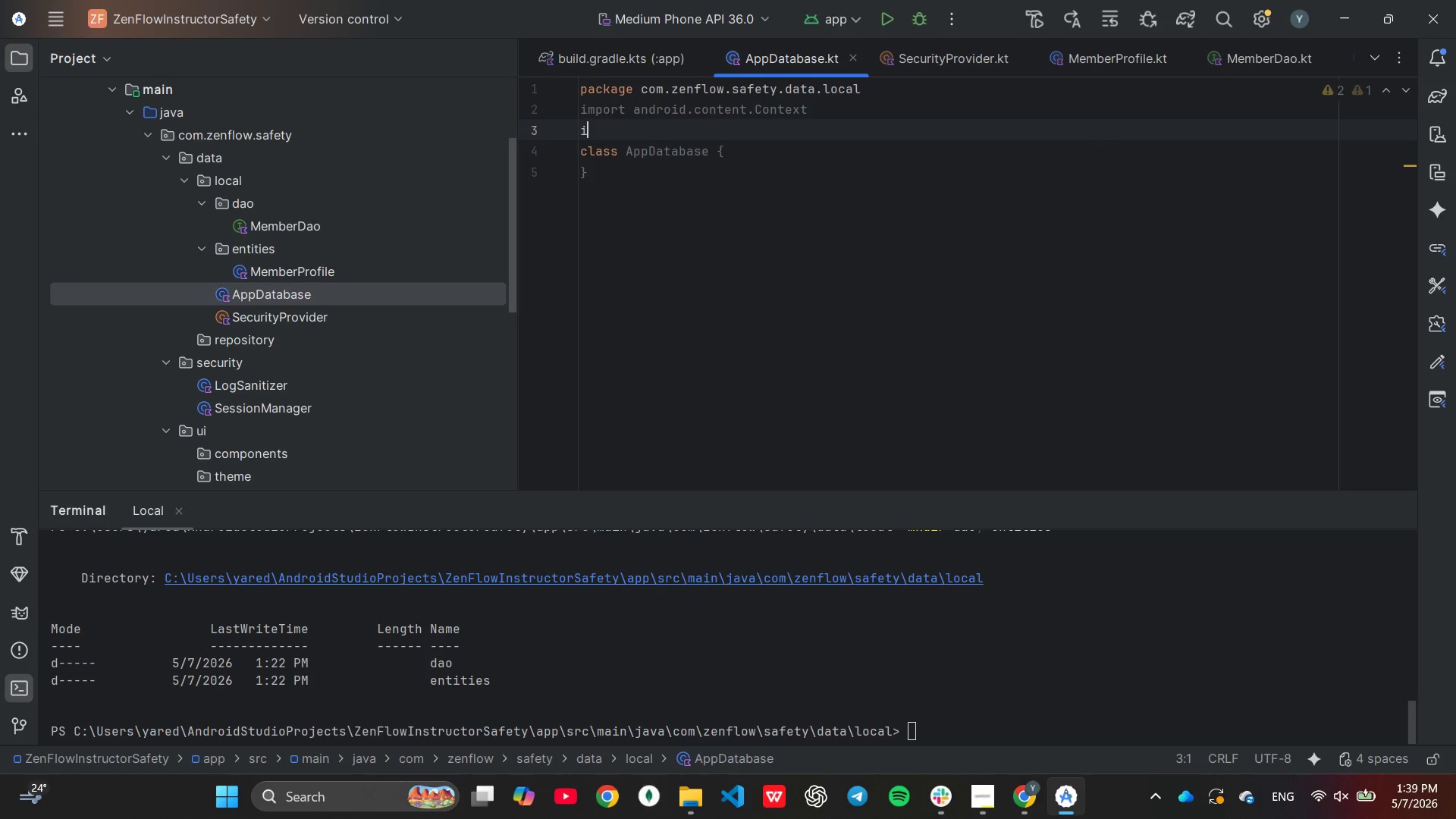 
type(im)
 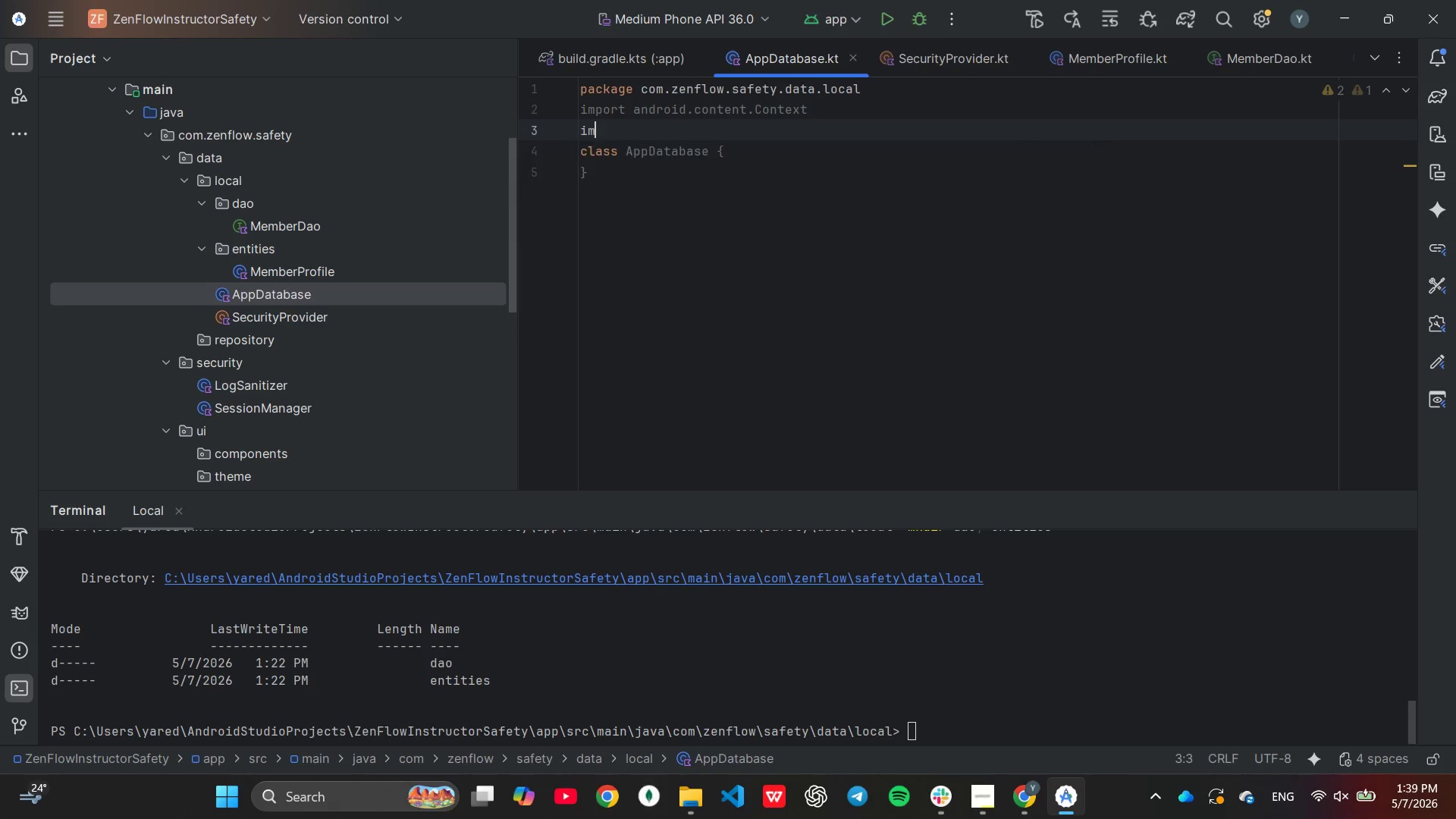 
key(Enter)
 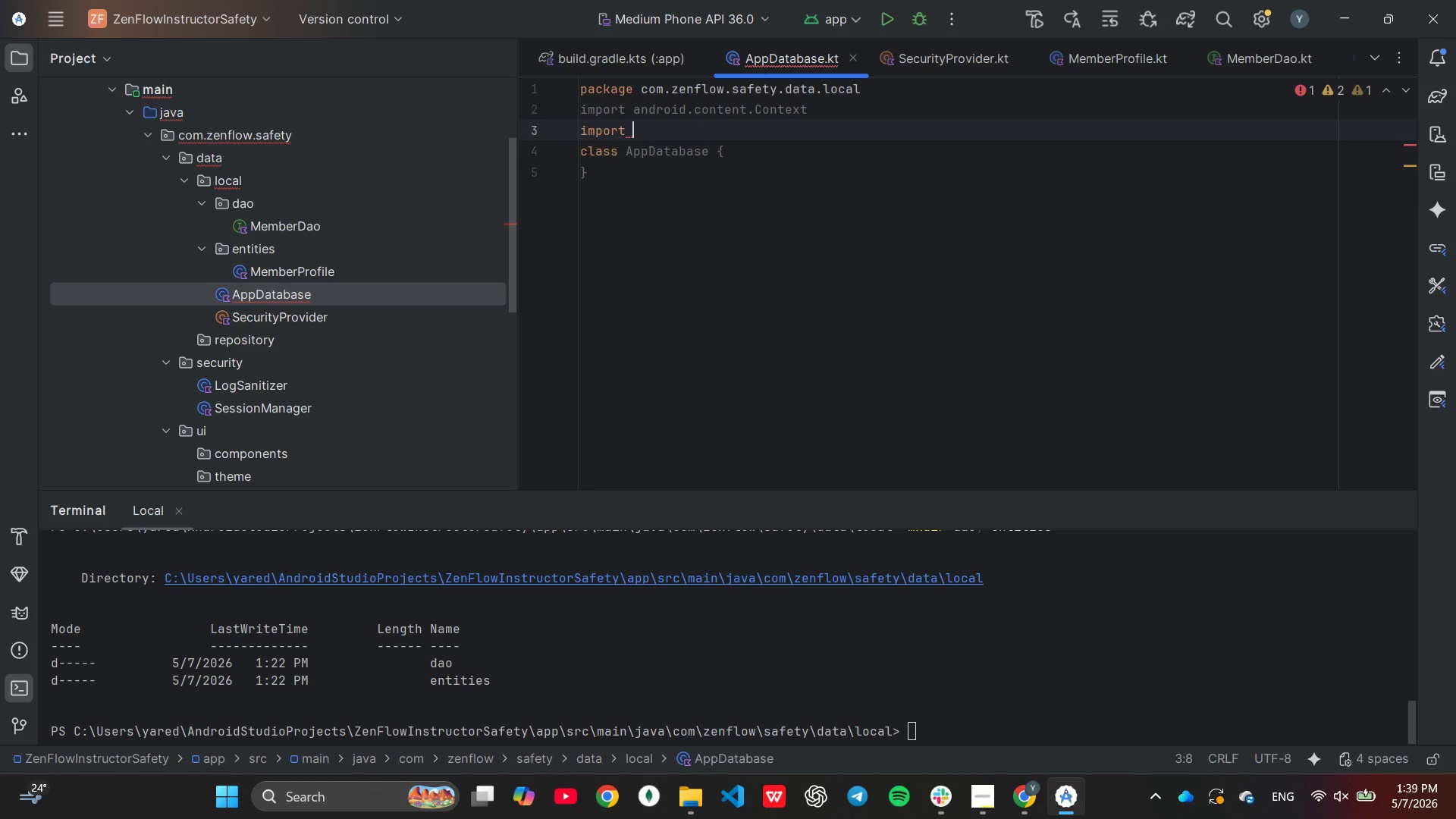 
type(an)
 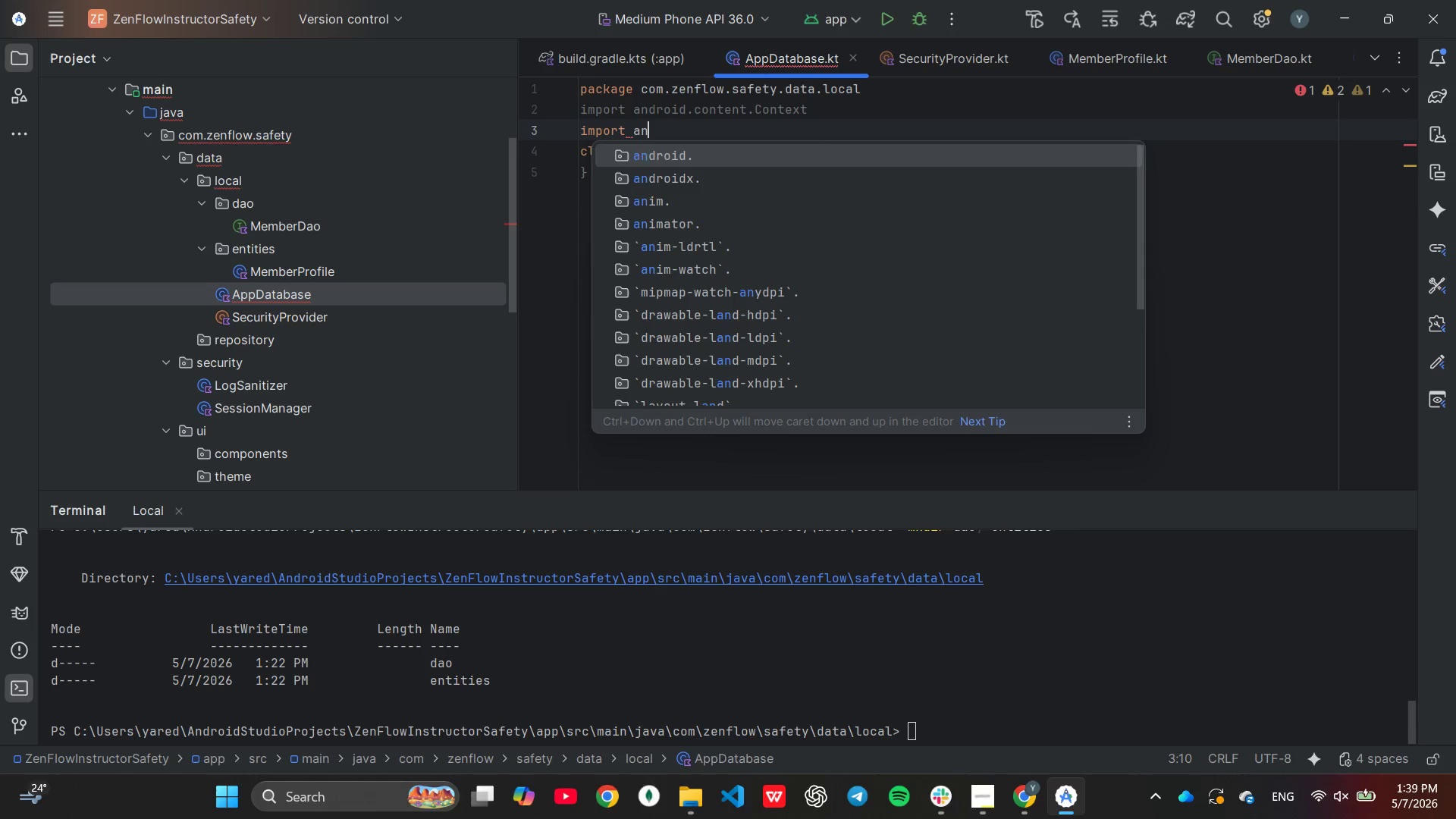 
key(ArrowDown)
 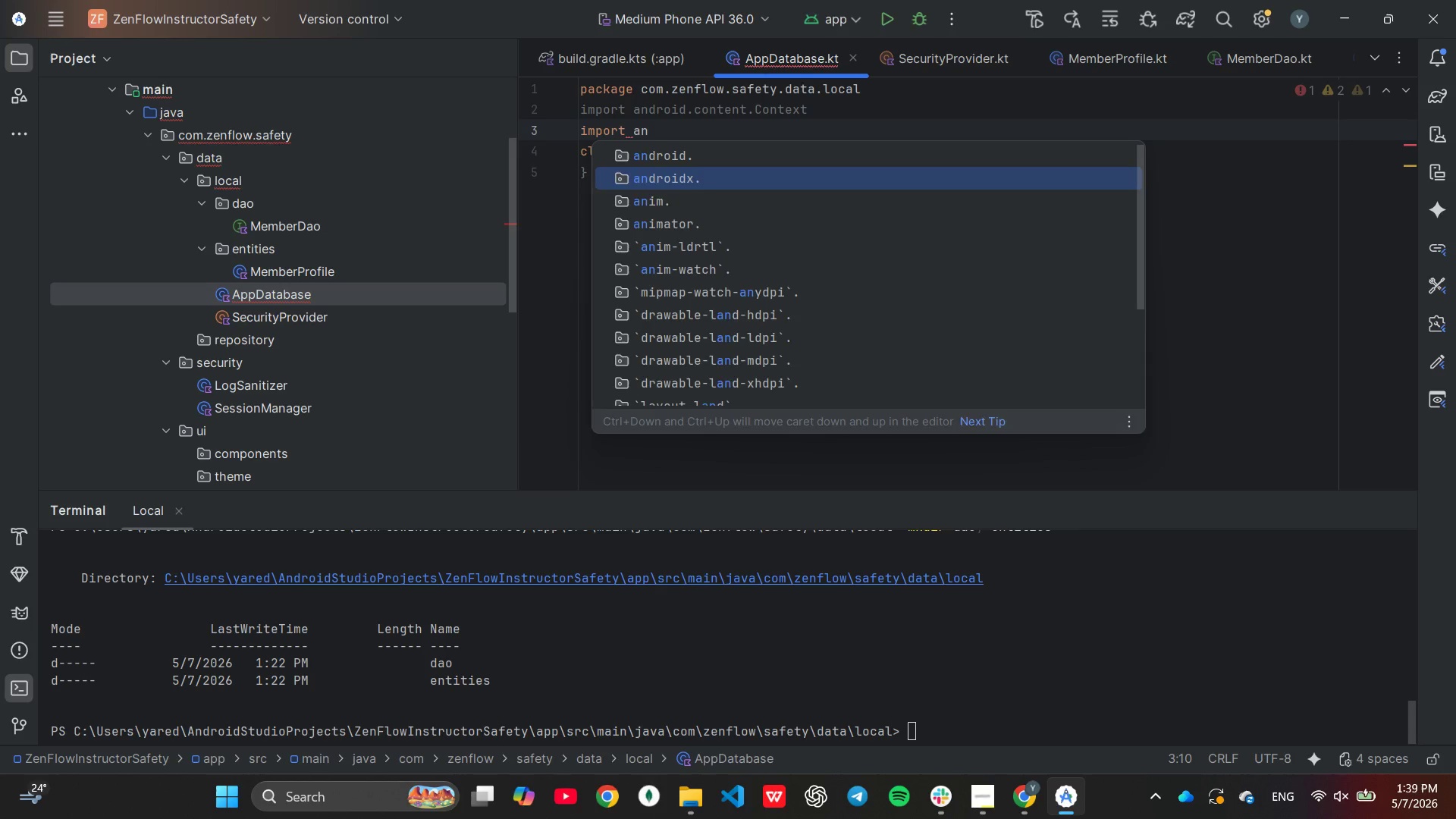 
key(Enter)
 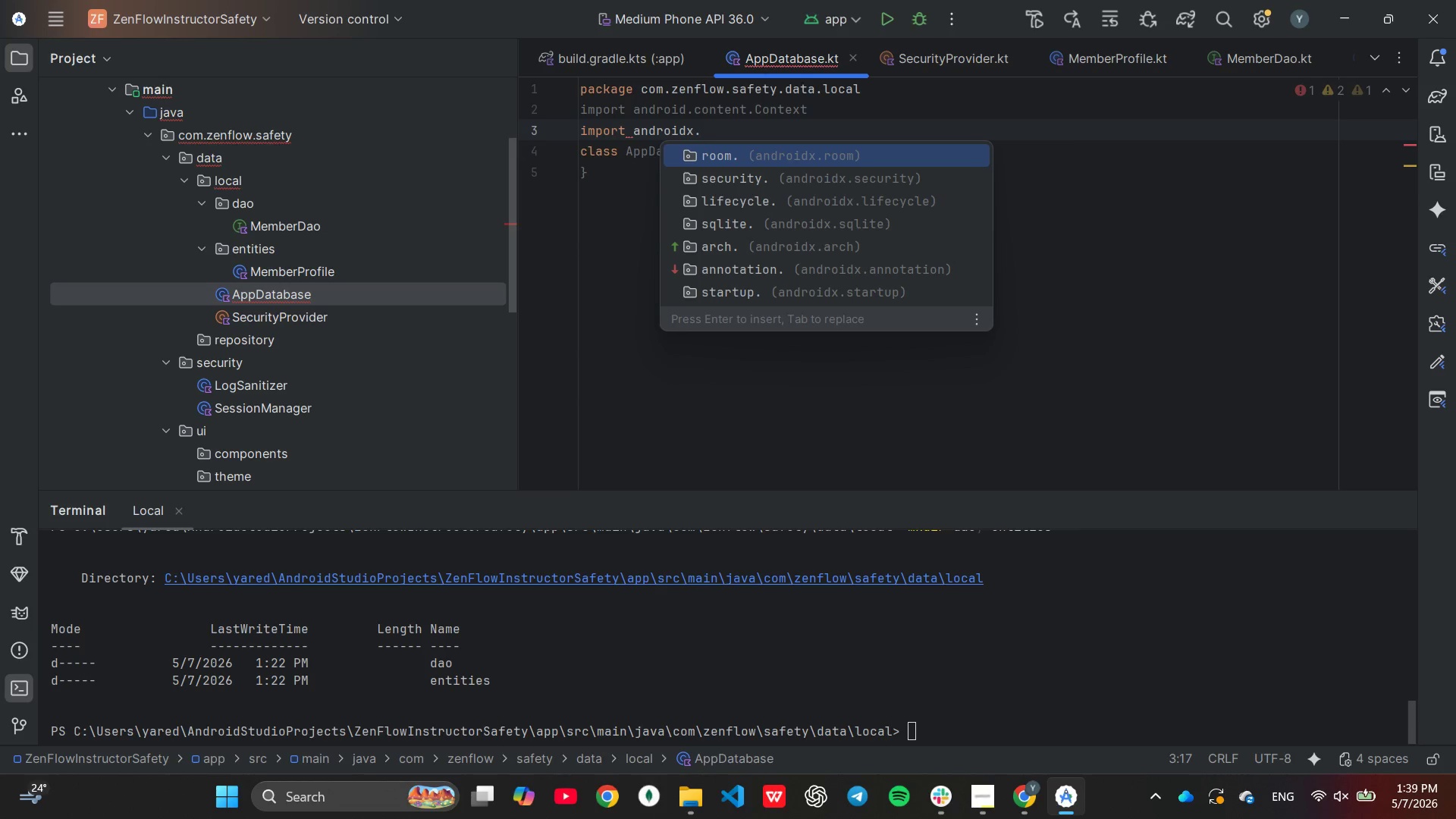 
key(Enter)
 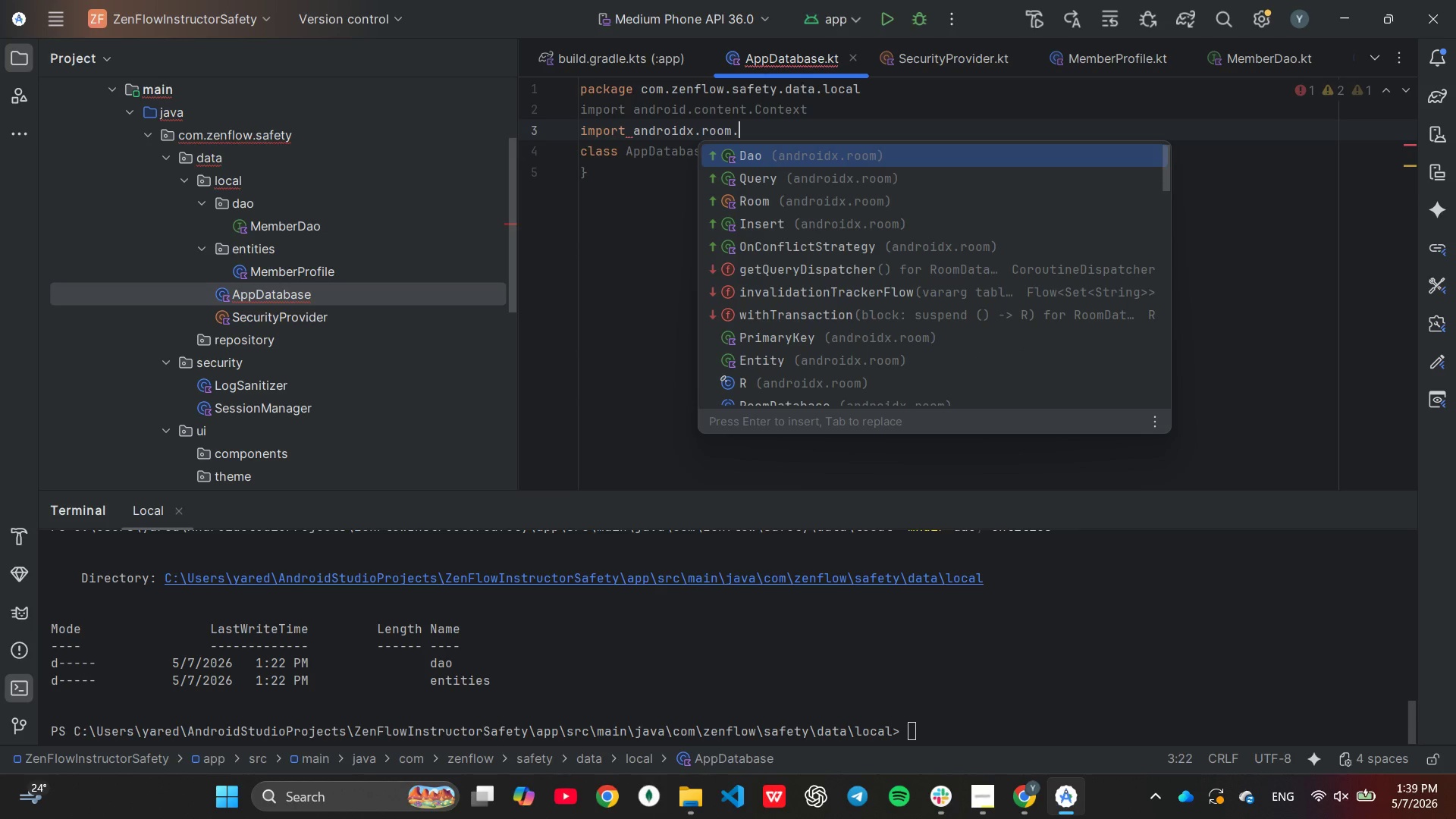 
type(Da)
 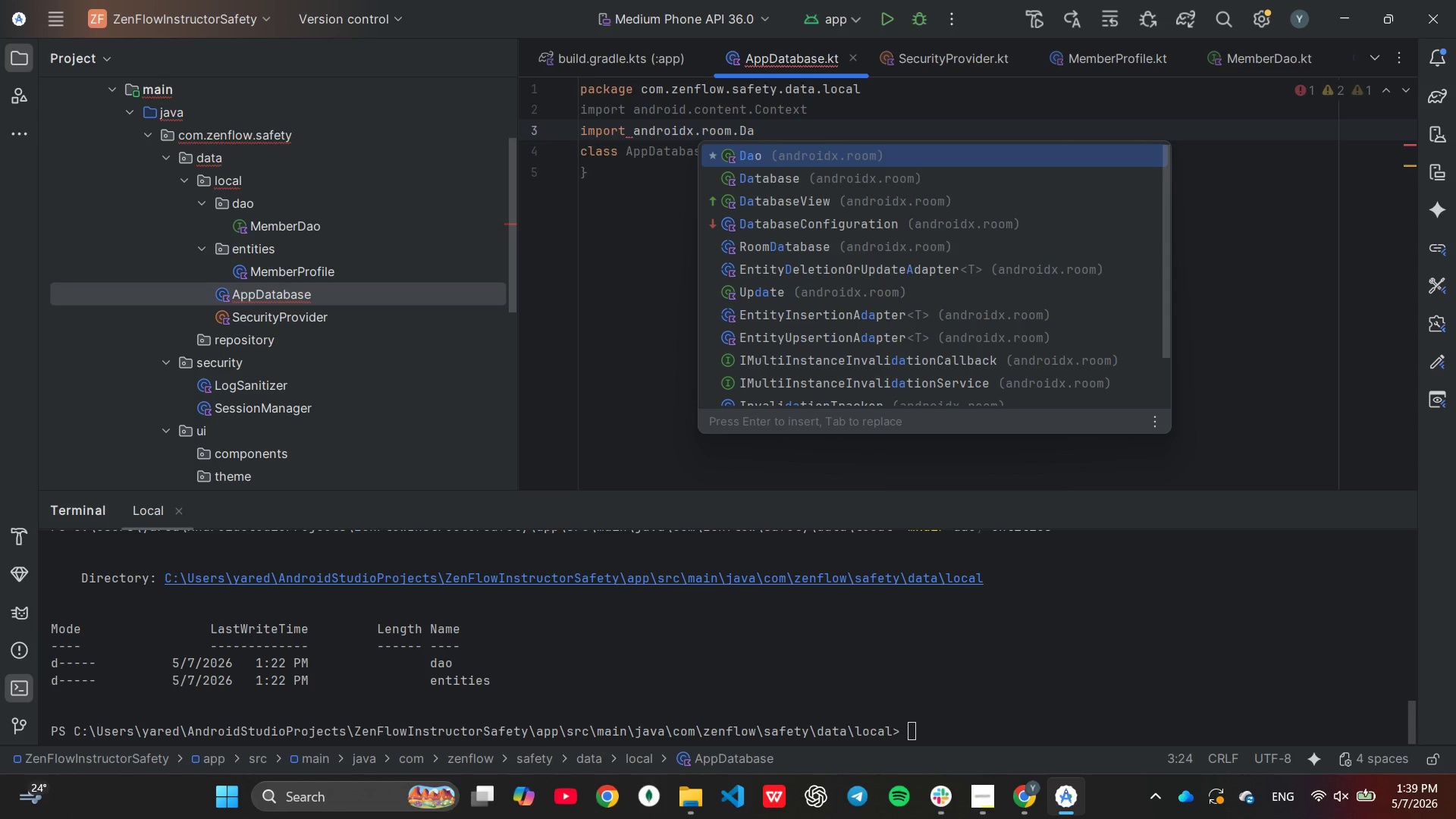 
key(ArrowDown)
 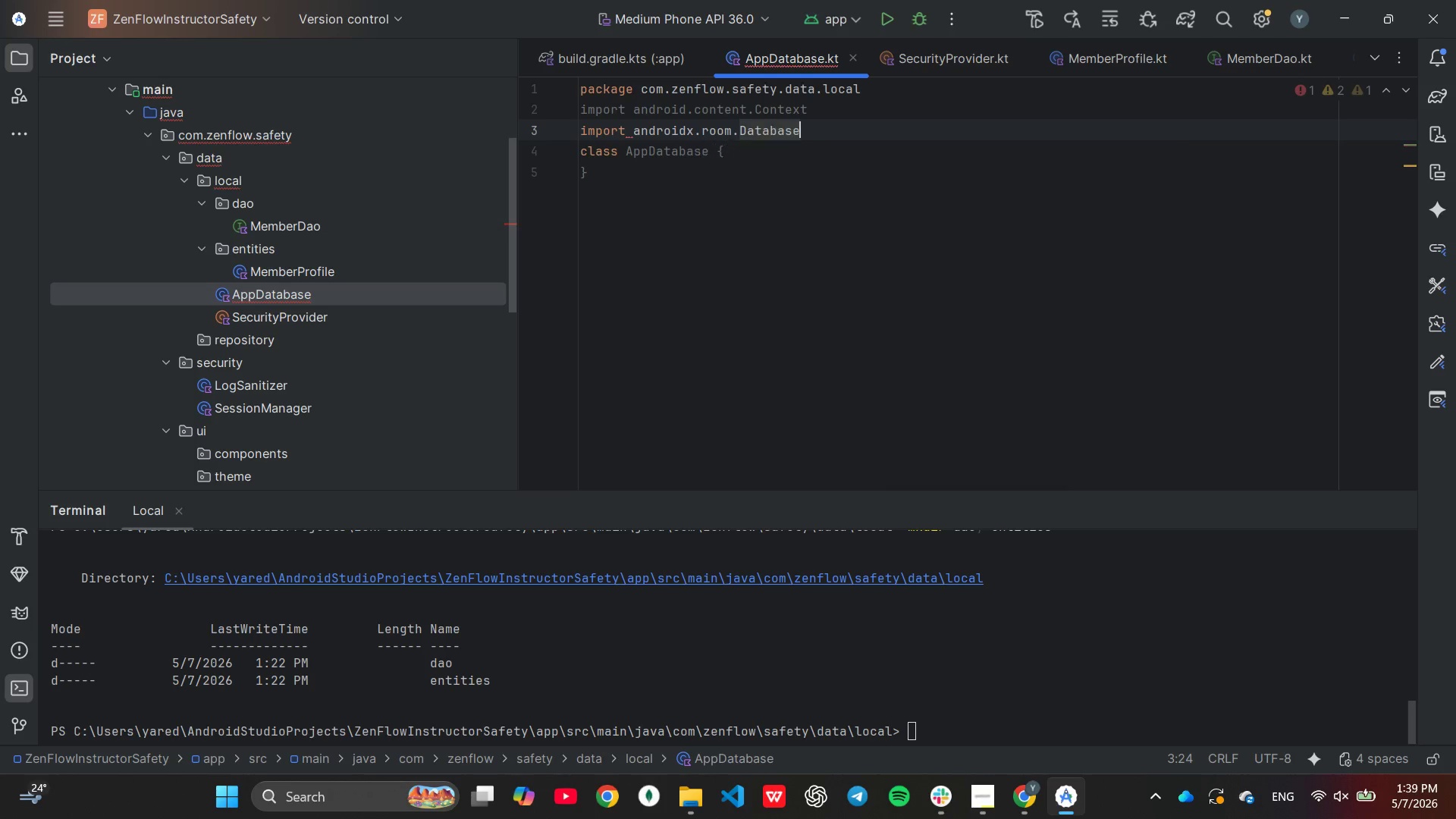 
key(Enter)
 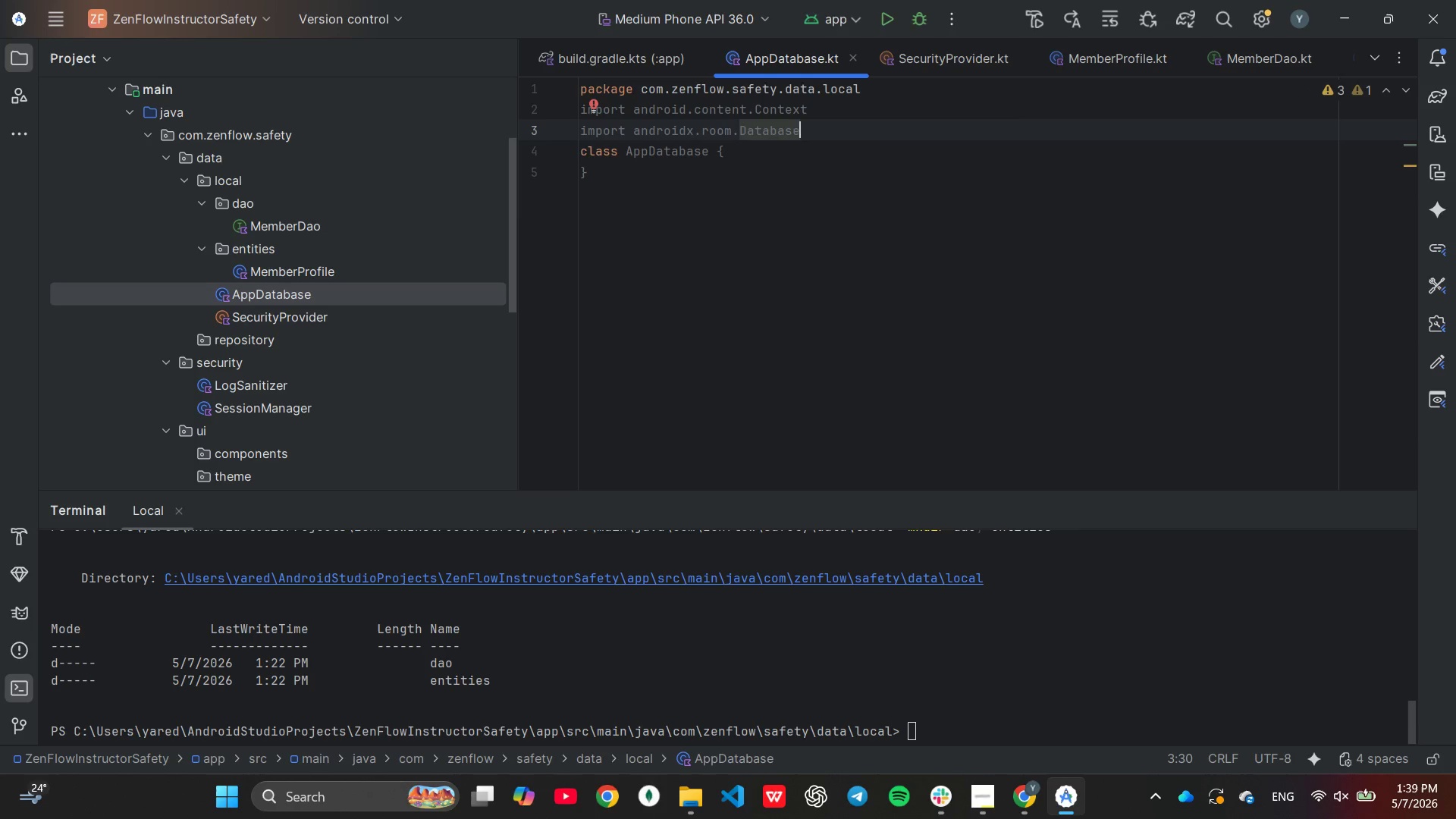 
key(Enter)
 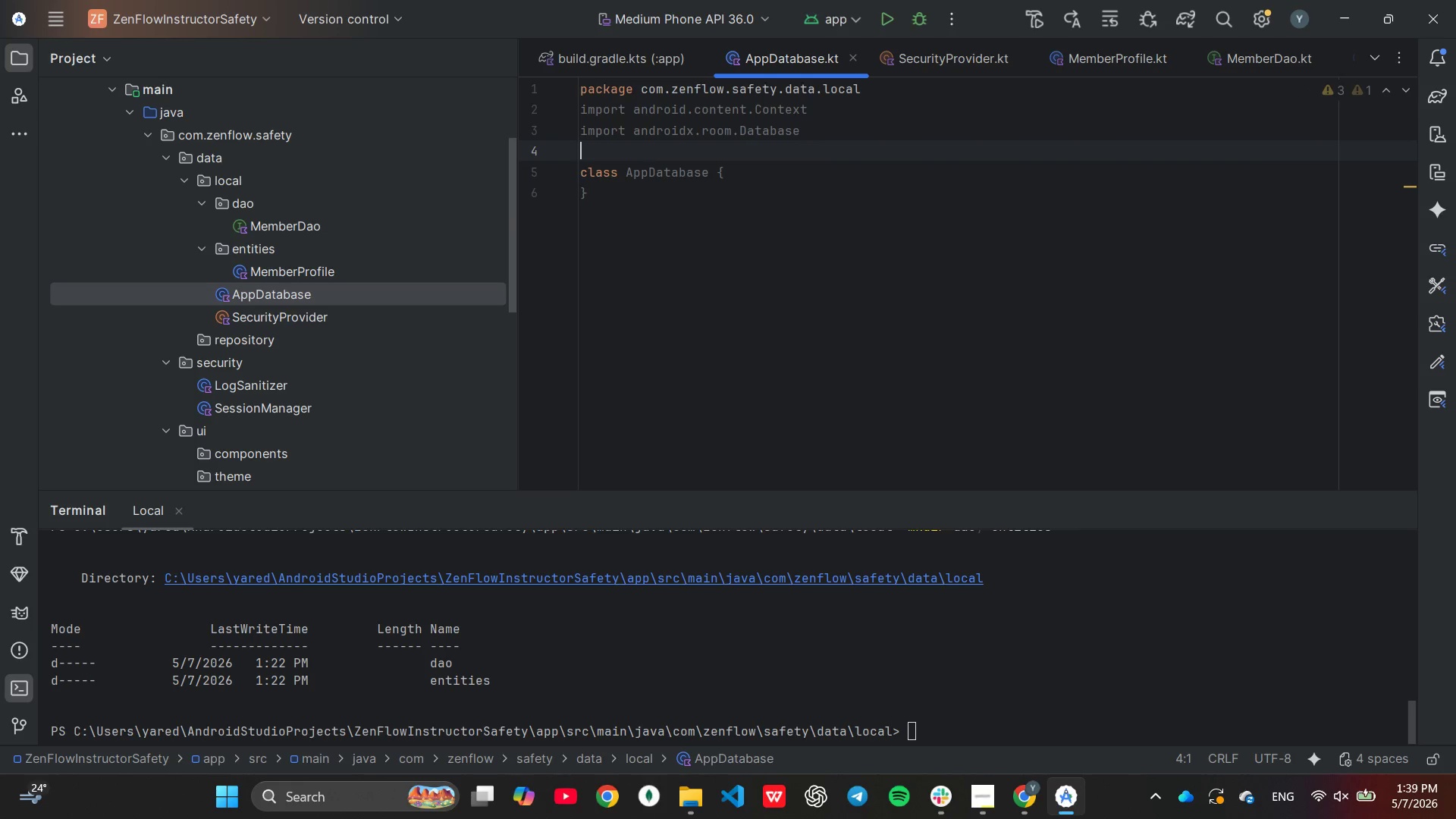 
type(im)
 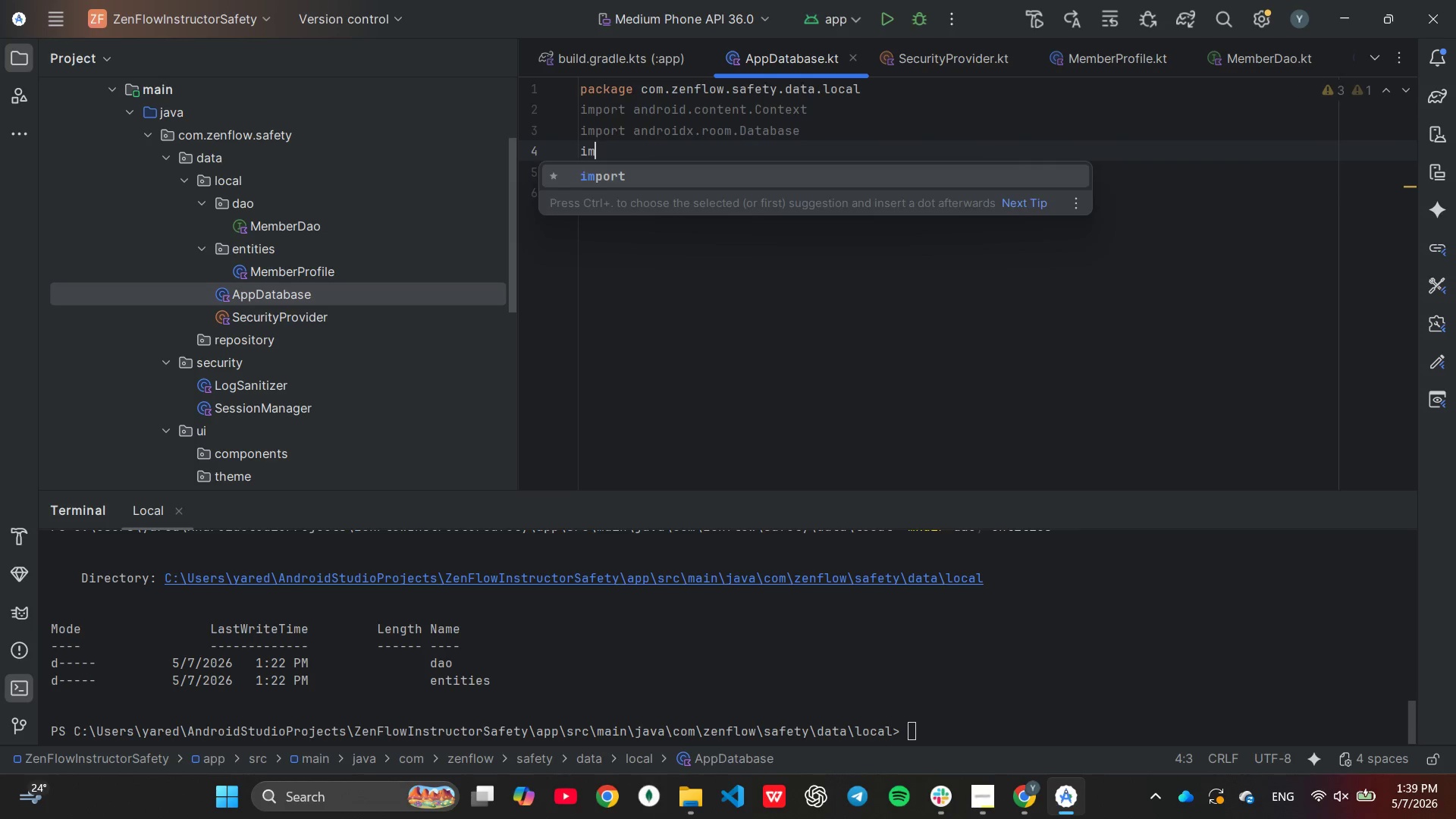 
key(Enter)
 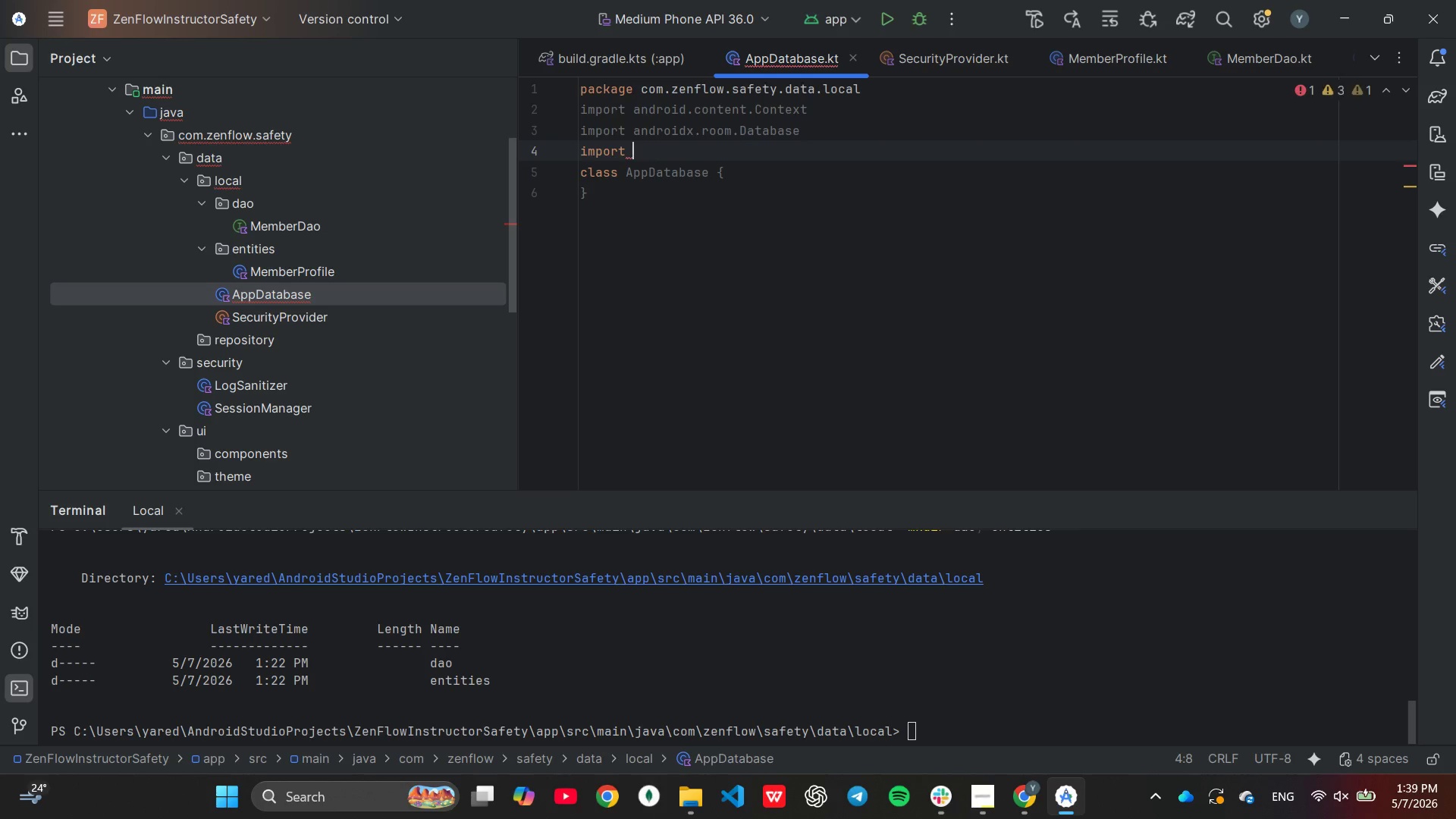 
key(A)
 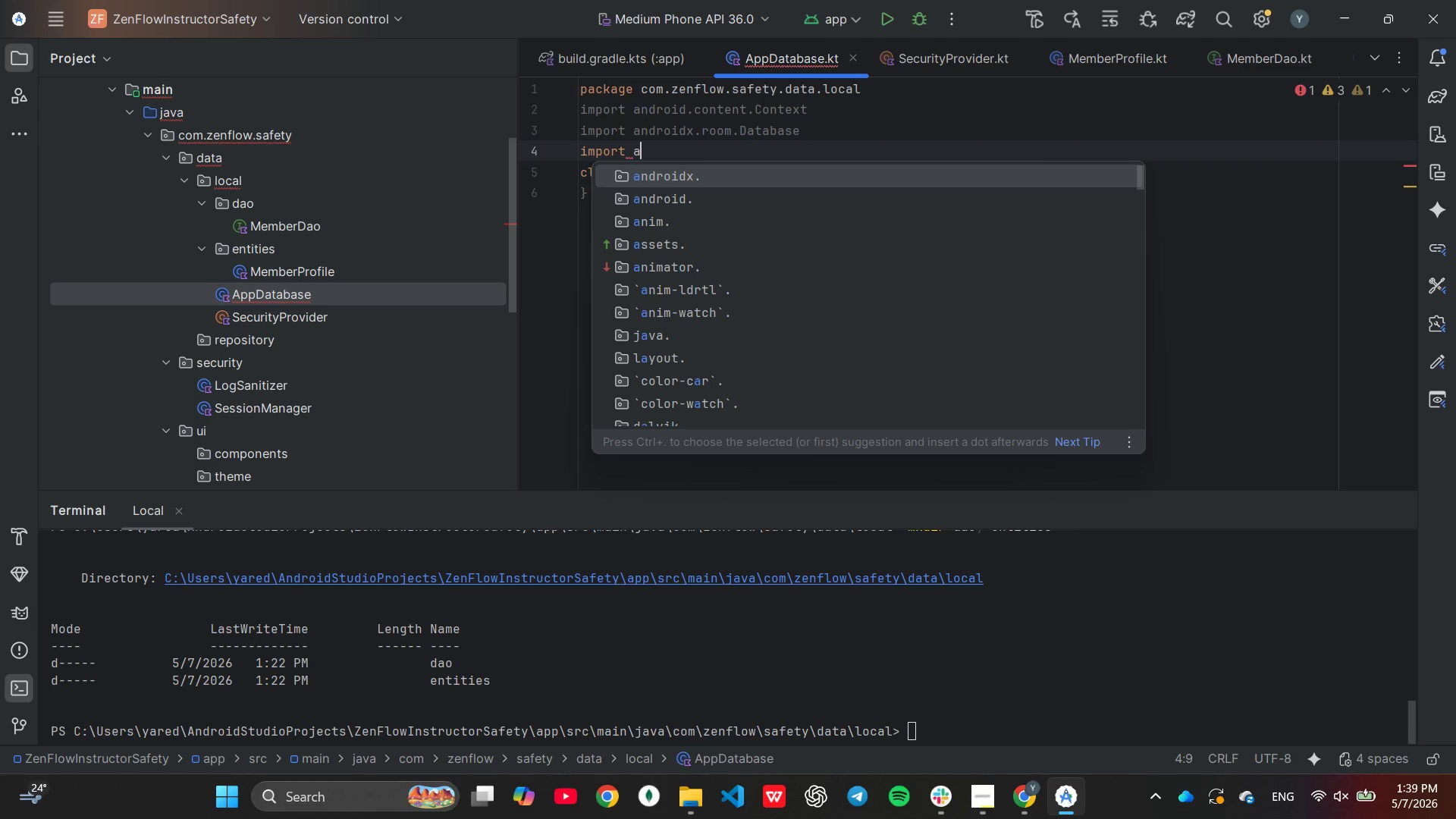 
key(Enter)
 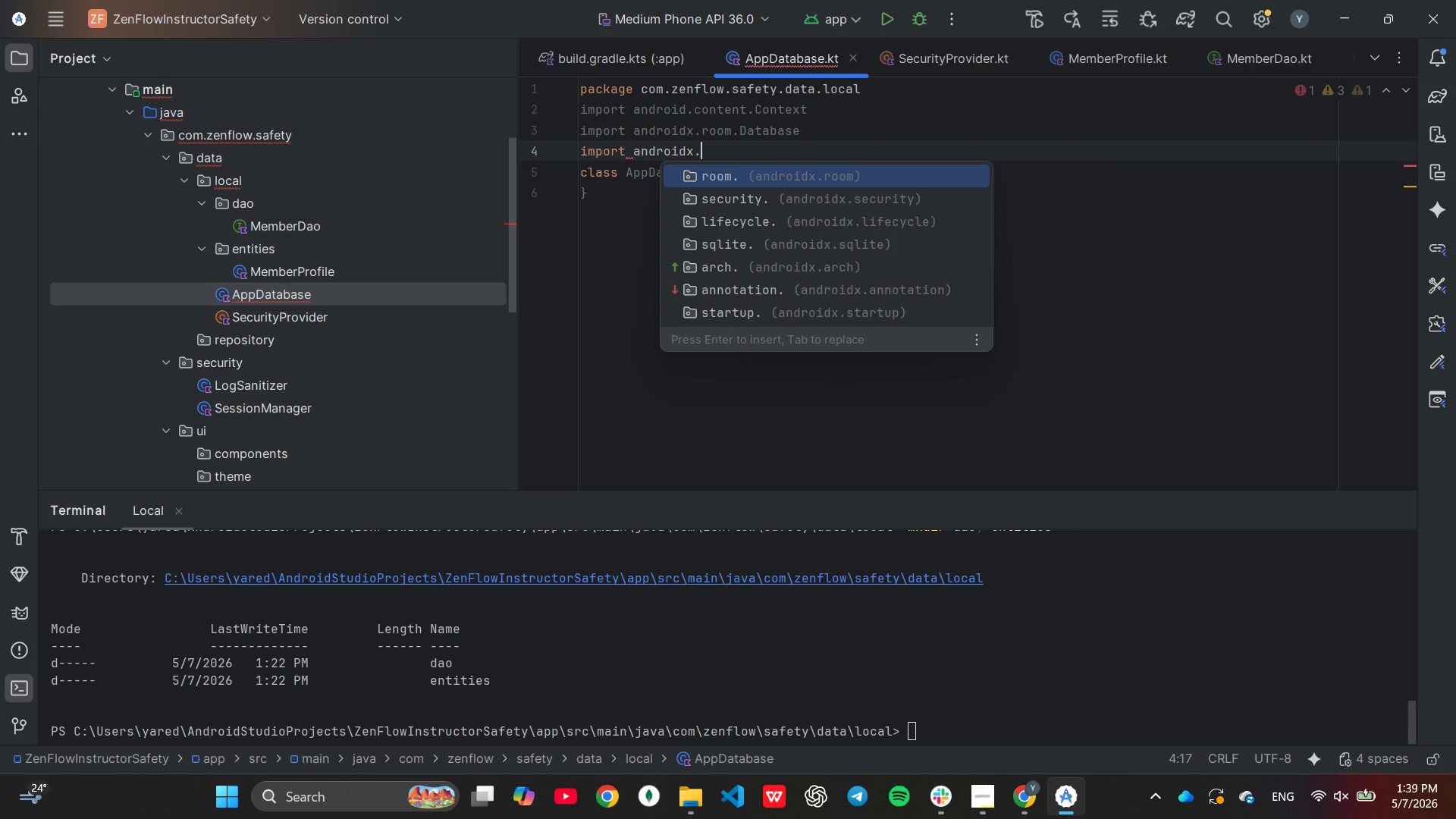 
key(Enter)
 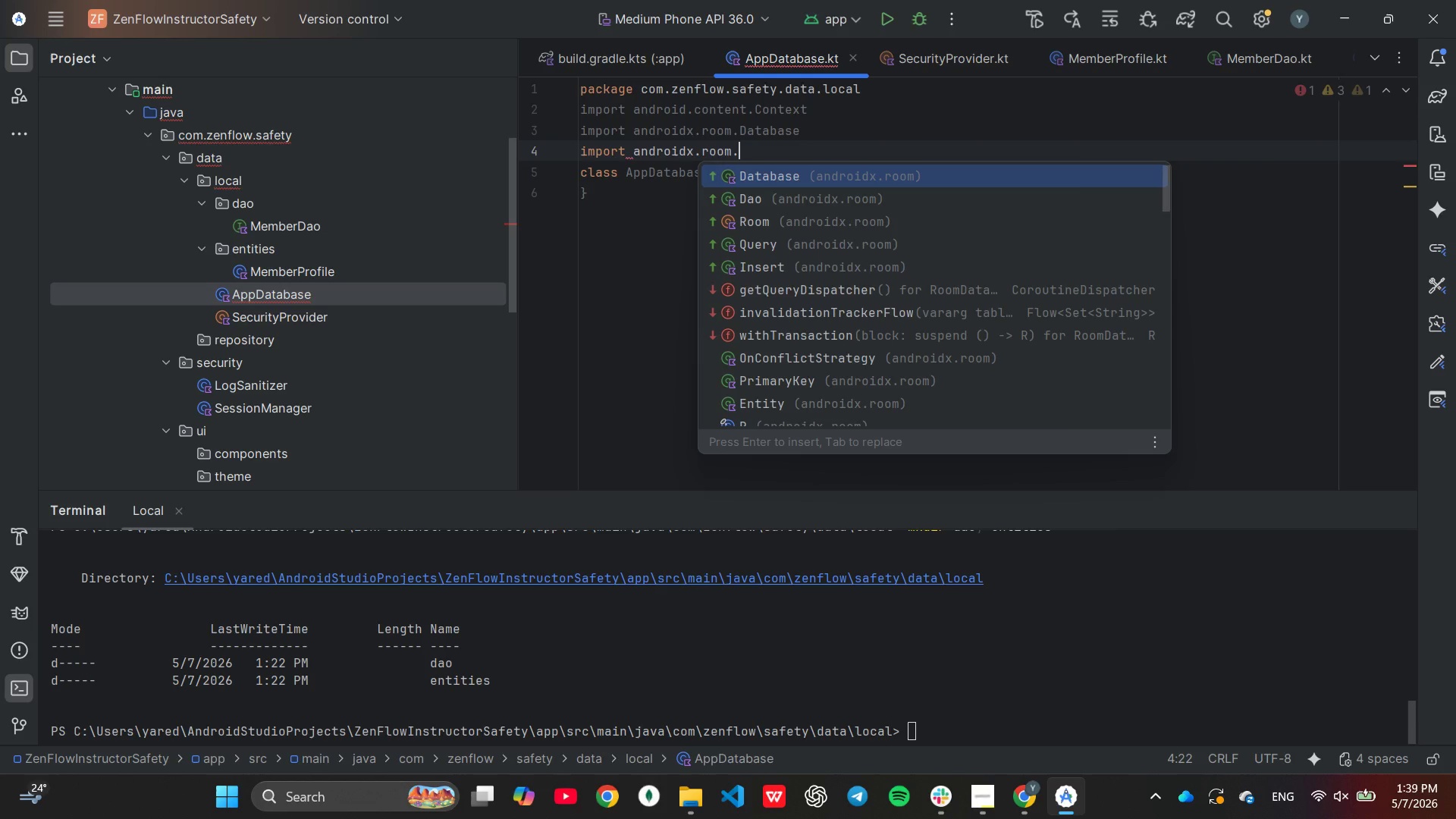 
key(ArrowDown)
 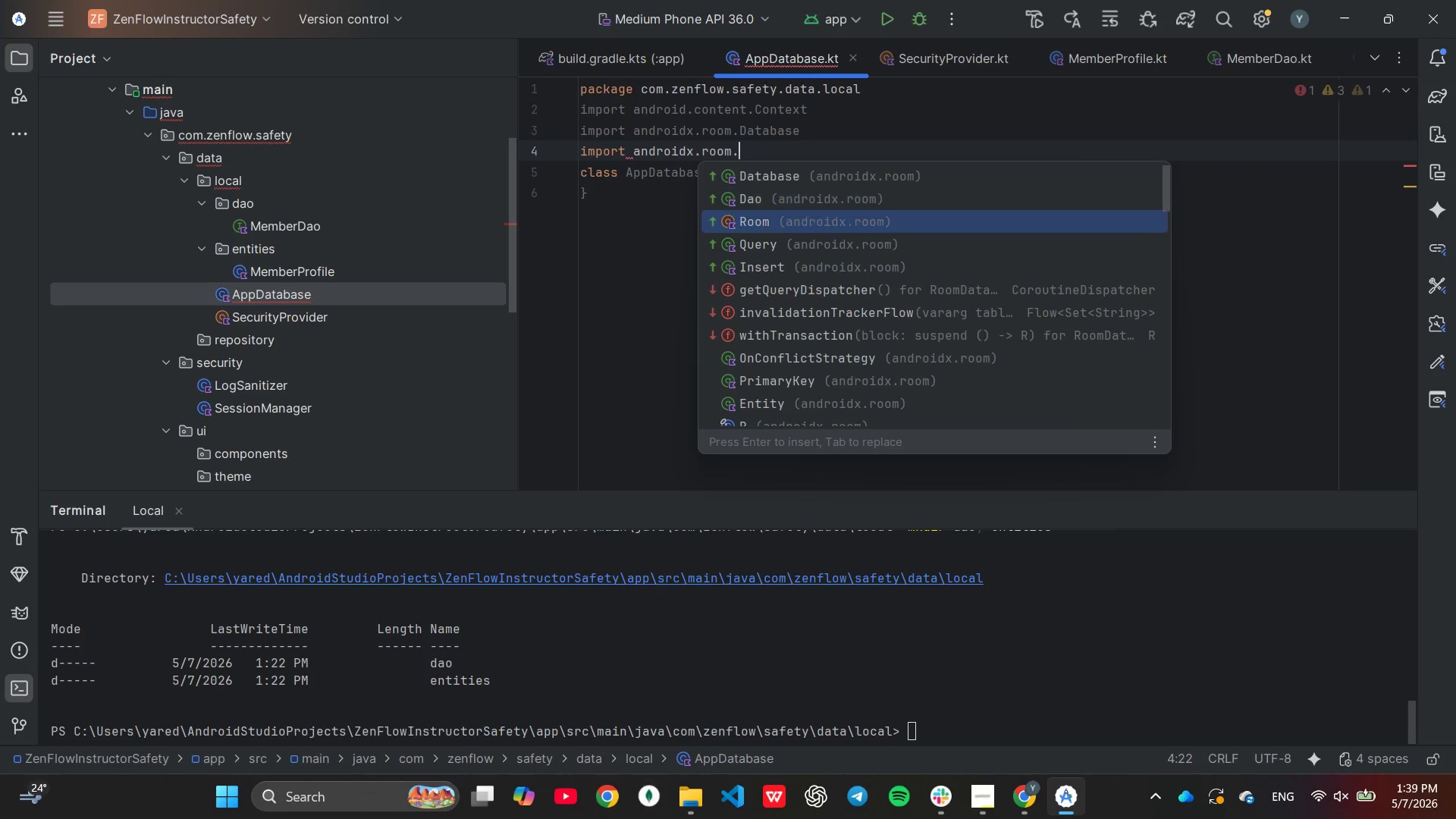 
key(ArrowDown)
 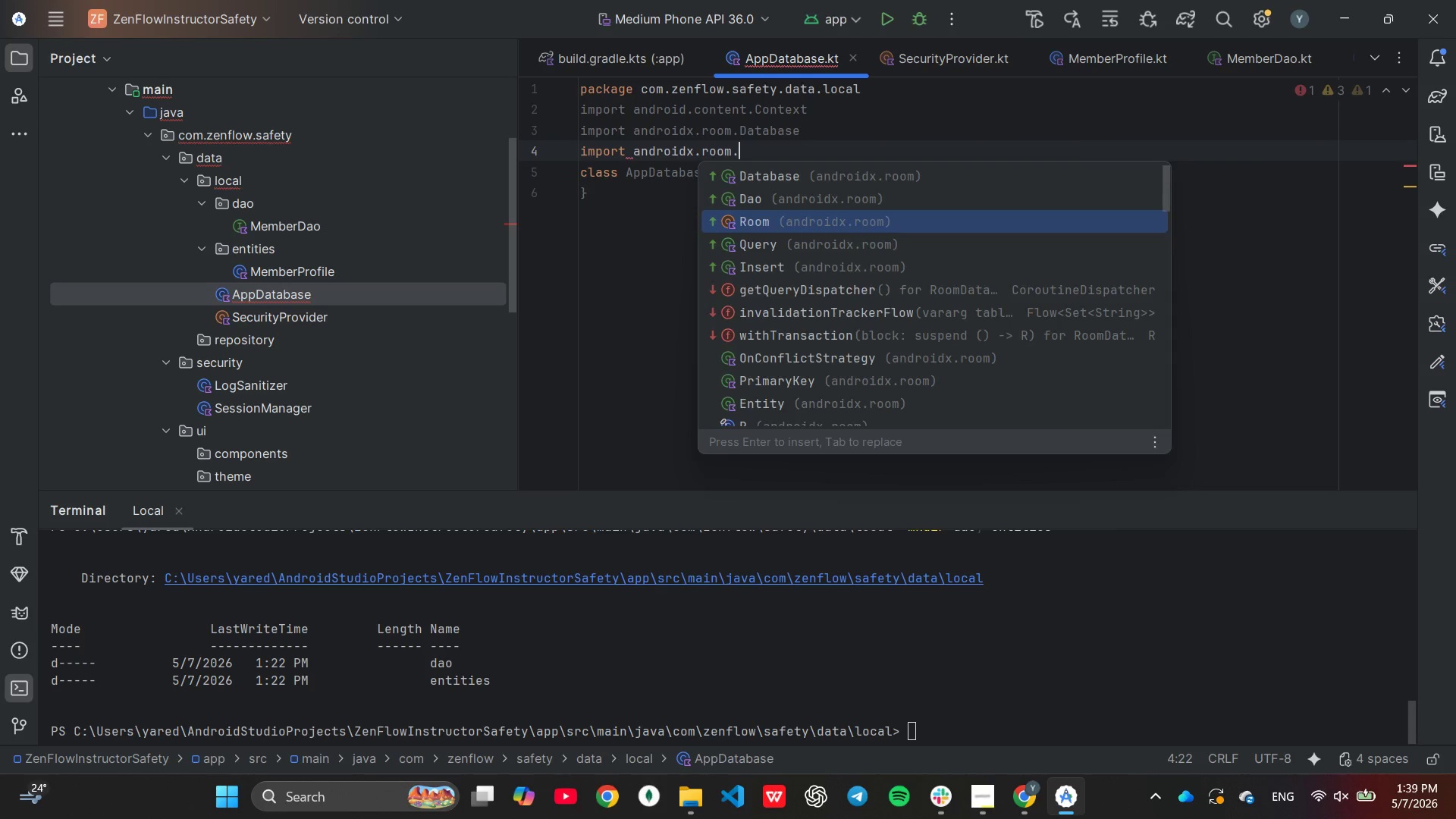 
key(Enter)
 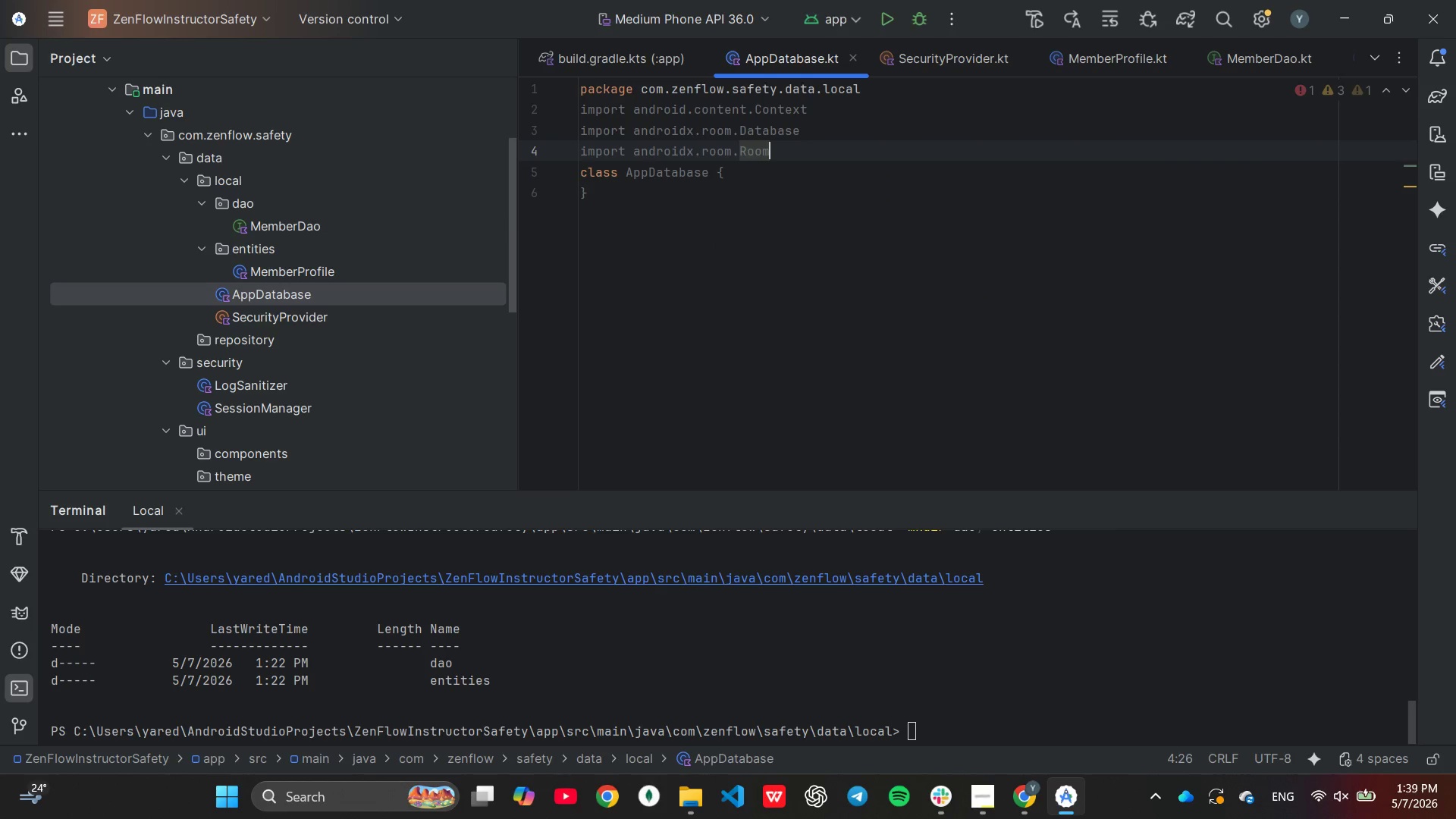 
key(Enter)
 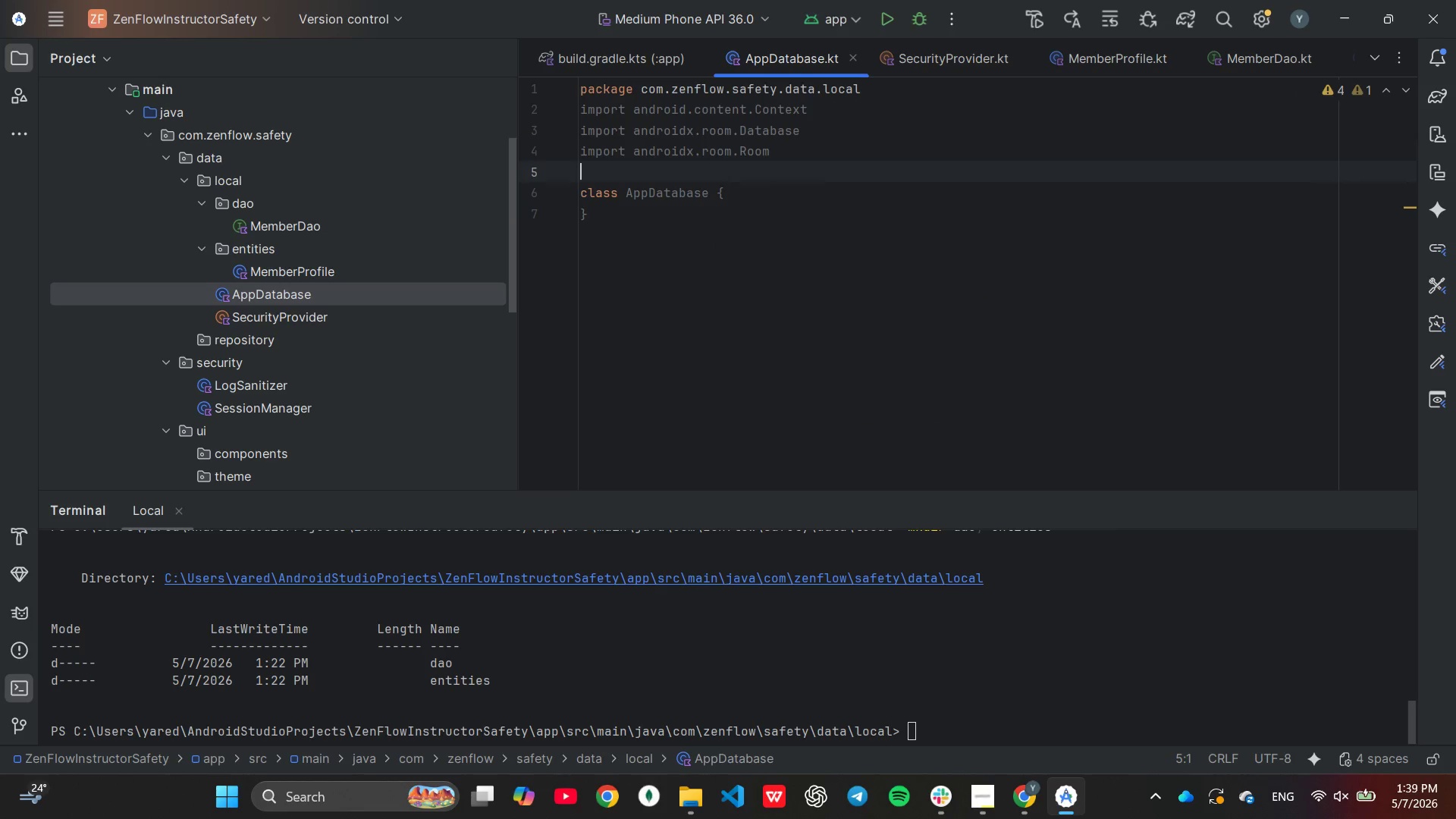 
type(im)
 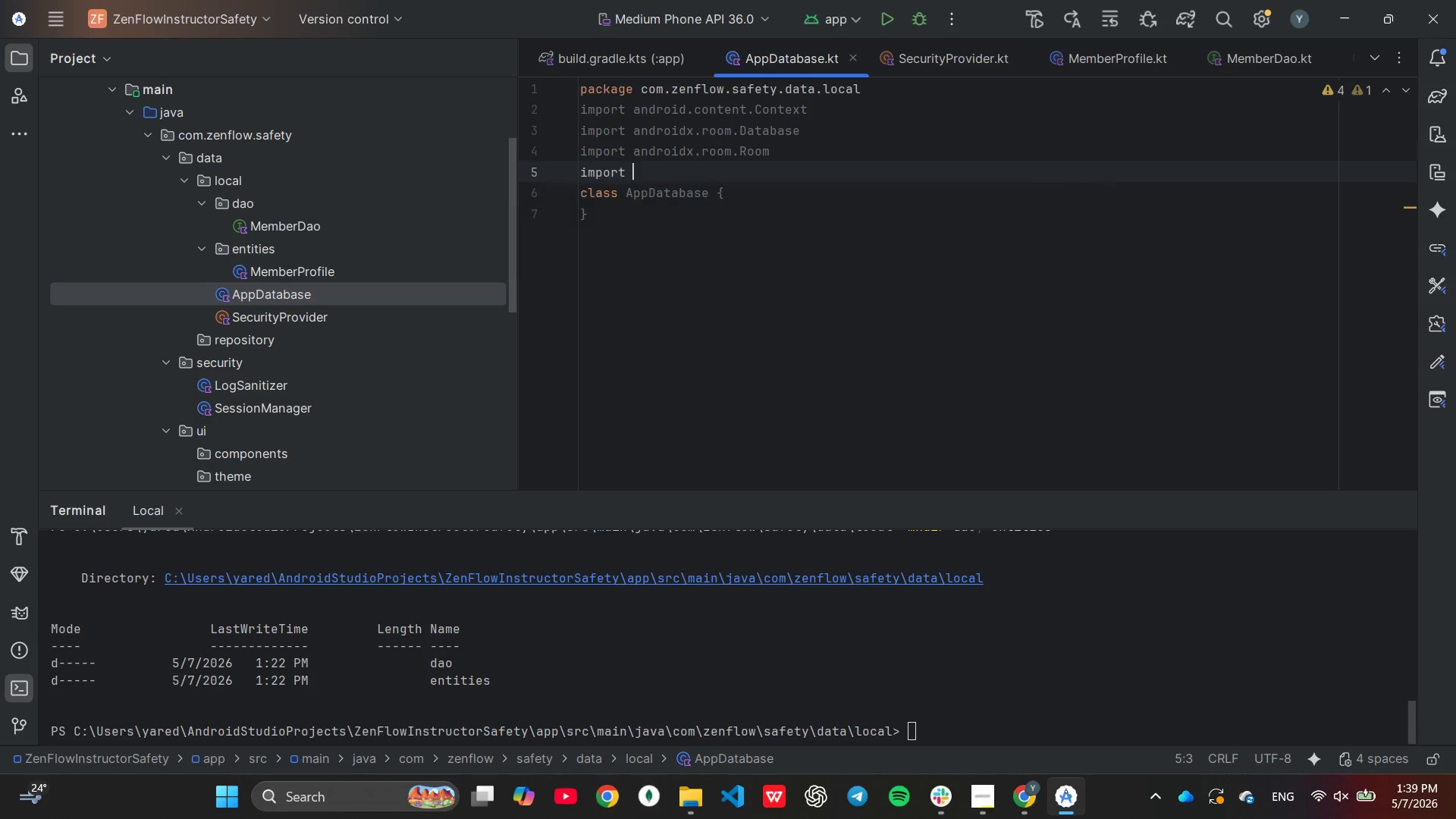 
key(Enter)
 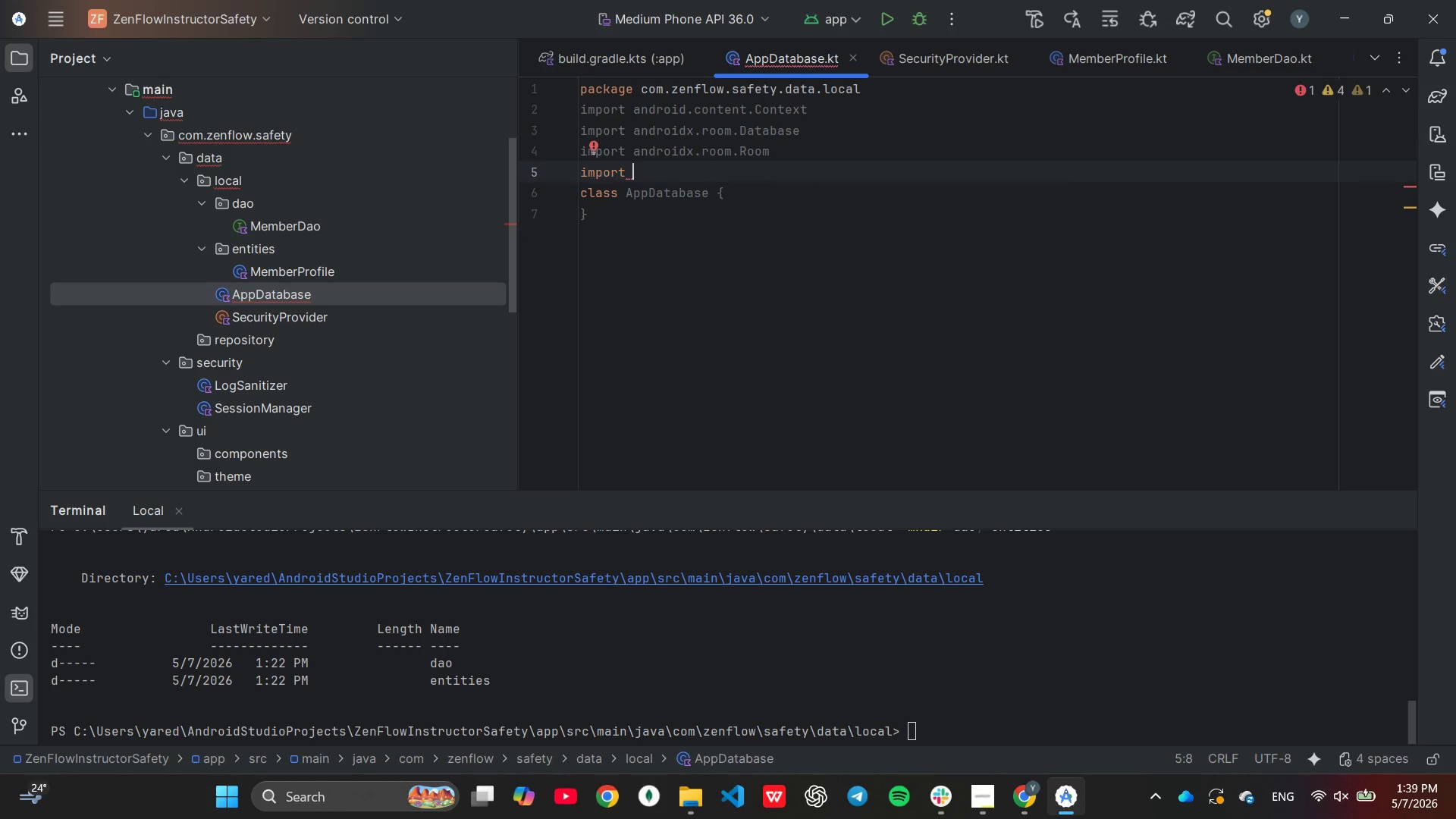 
key(A)
 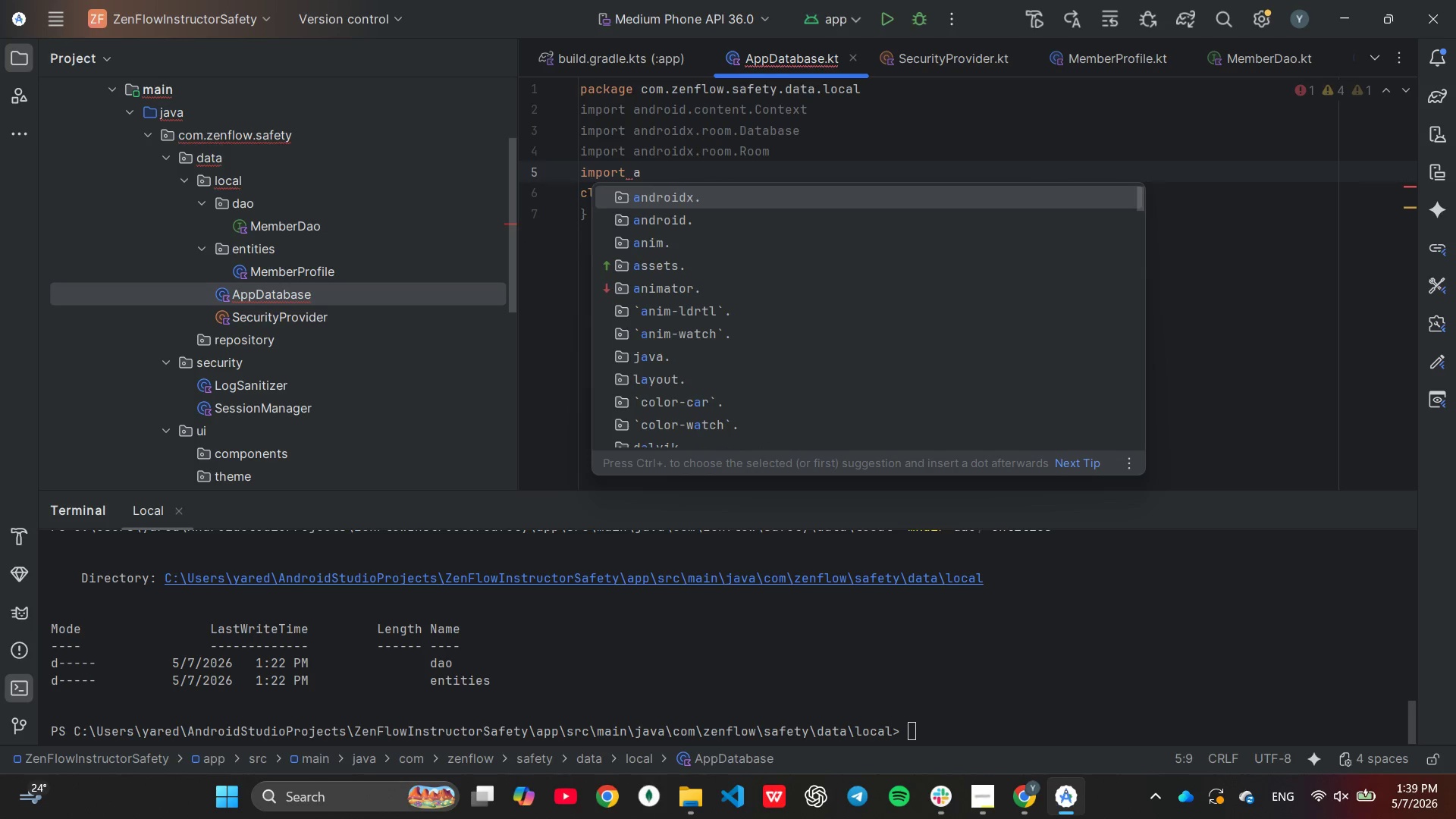 
key(Enter)
 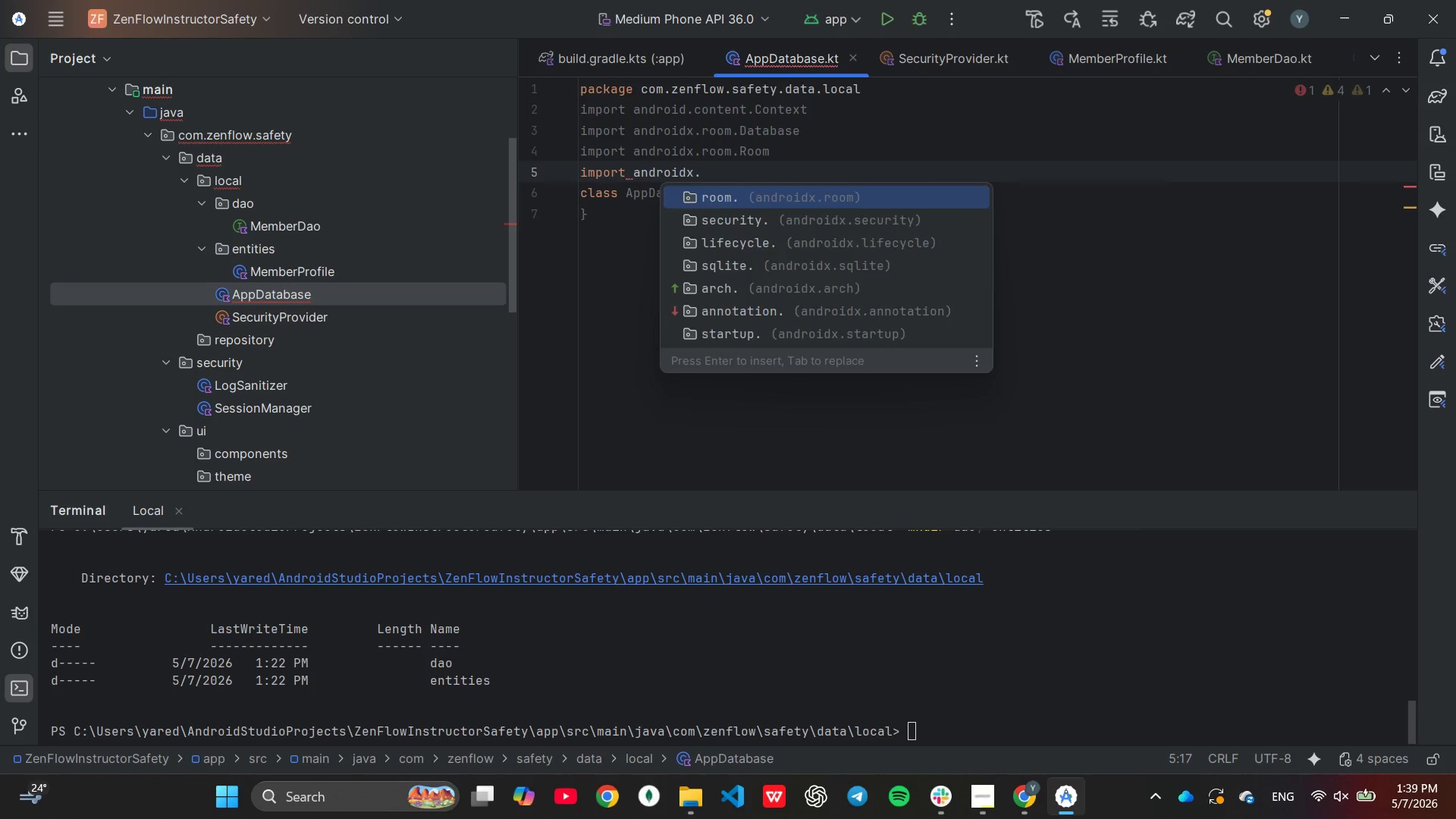 
key(Enter)
 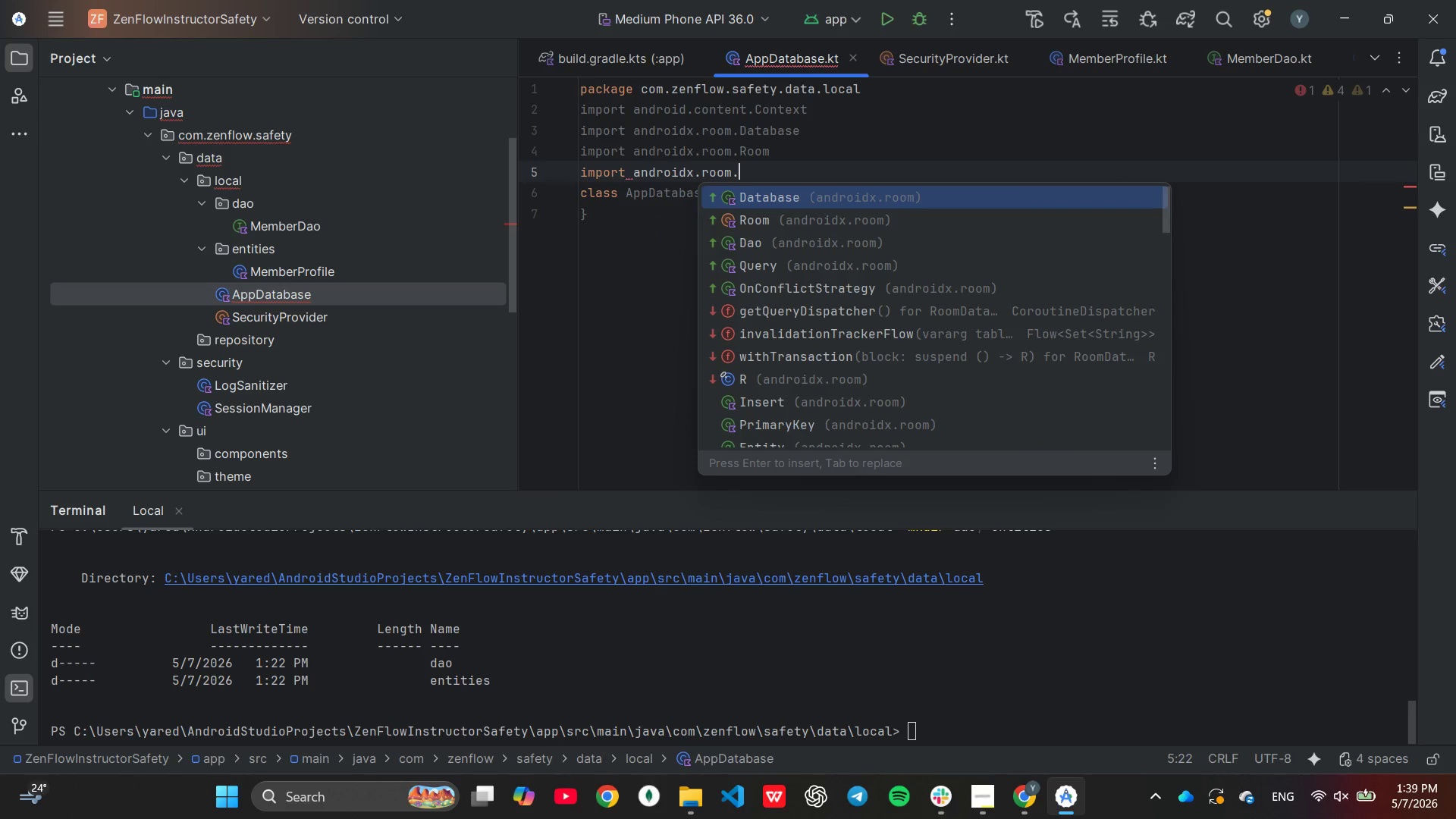 
type(Roo)
 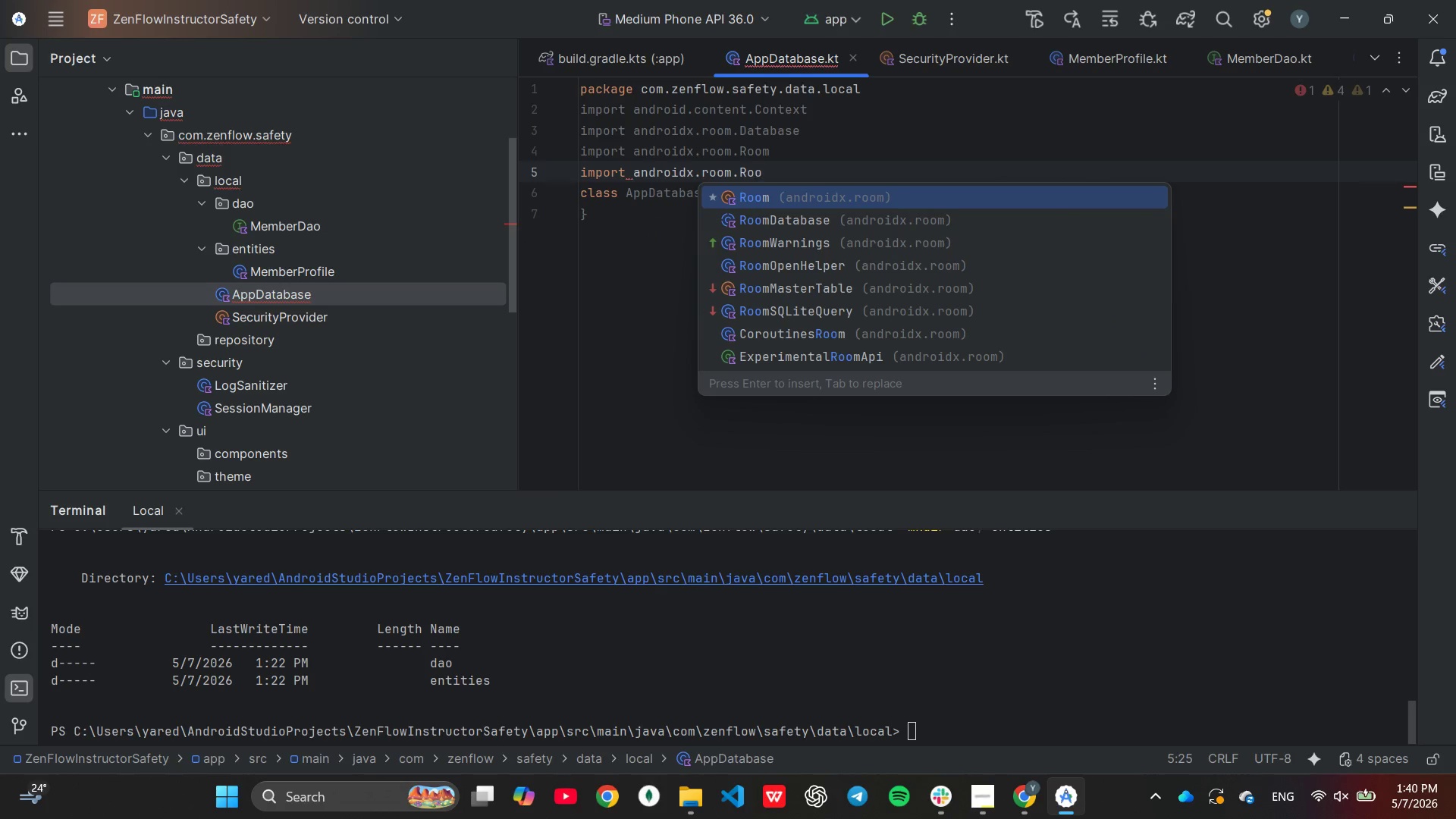 
key(ArrowDown)
 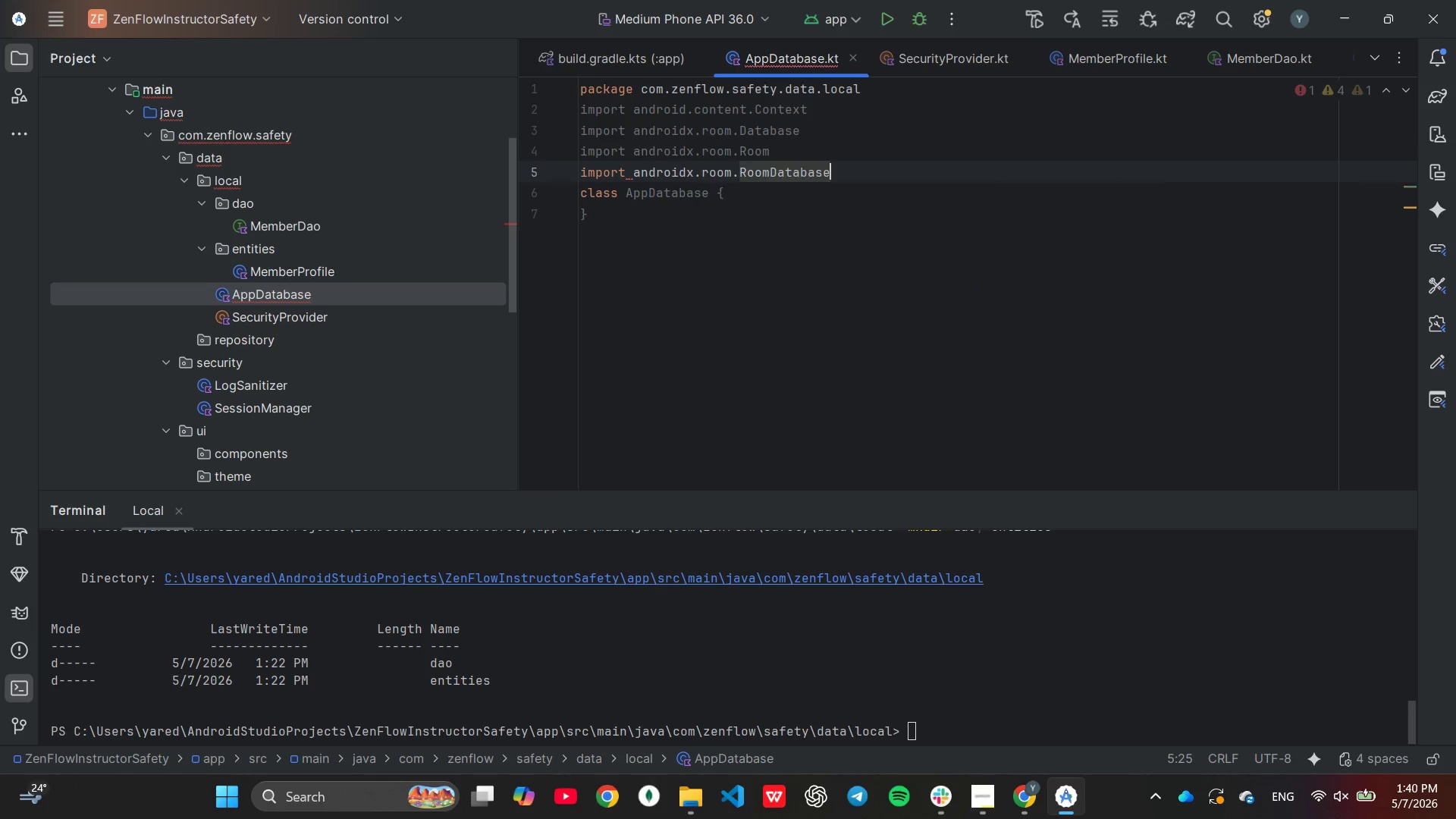 
key(Enter)
 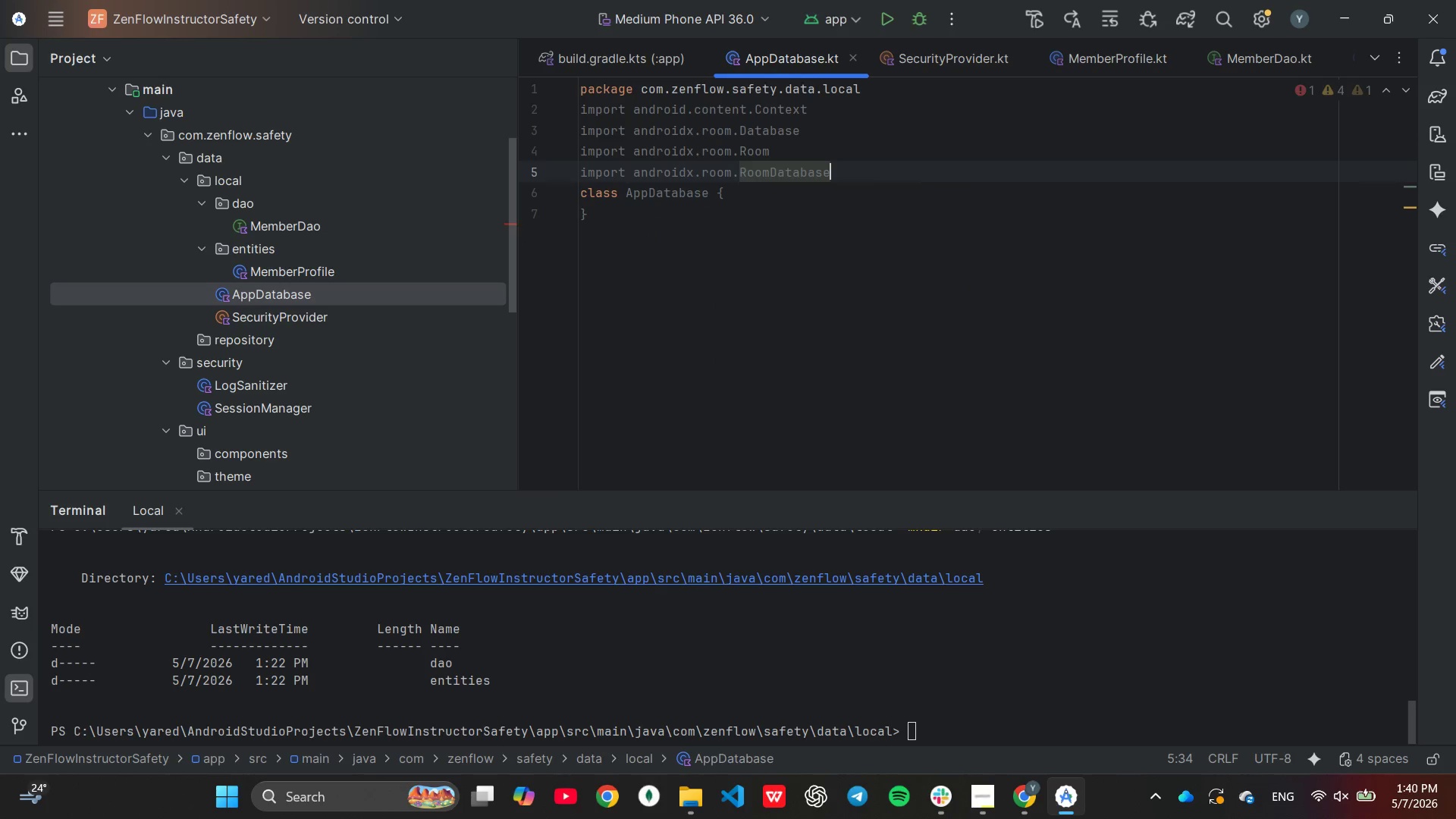 
key(Enter)
 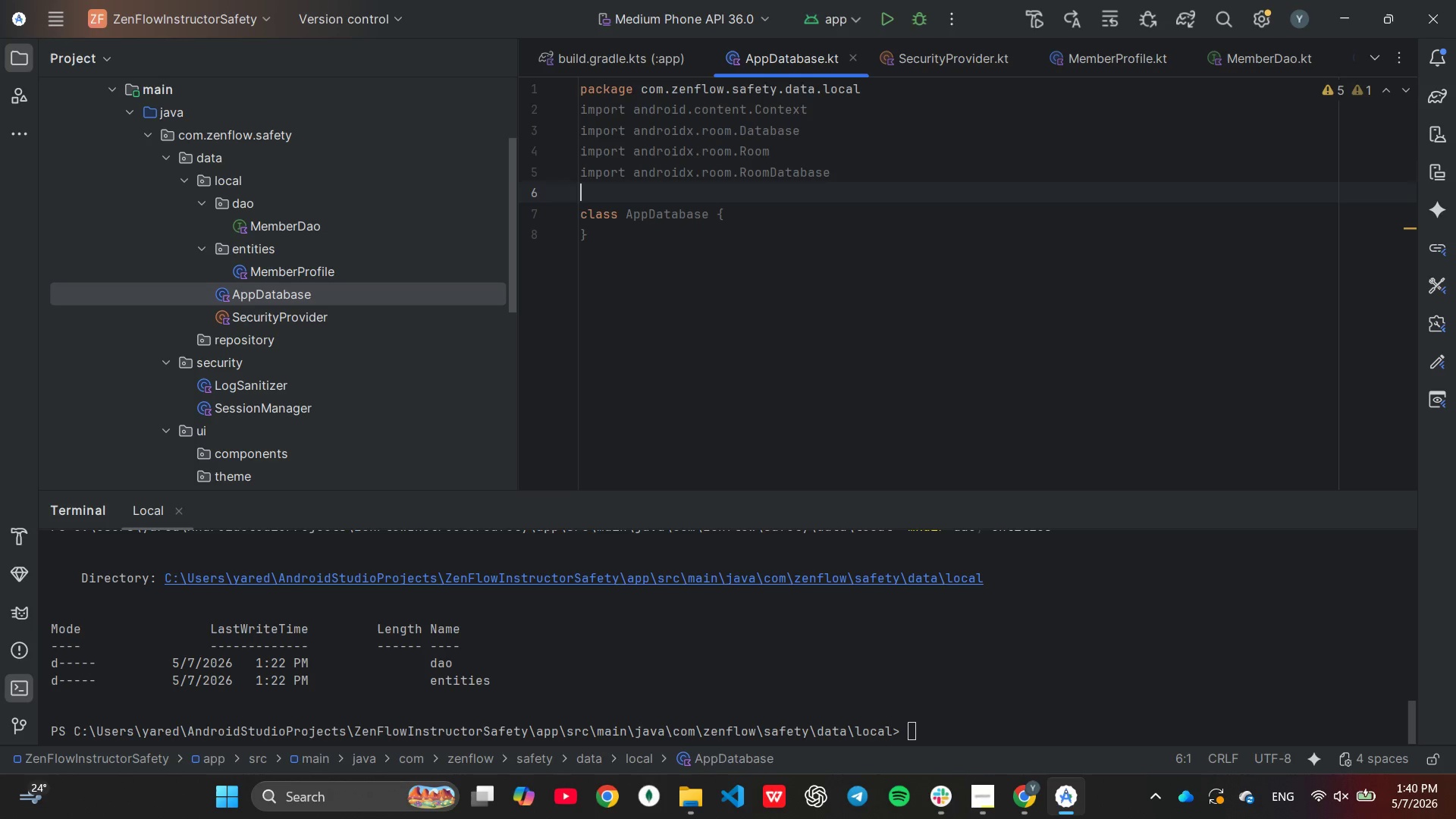 
type(im)
 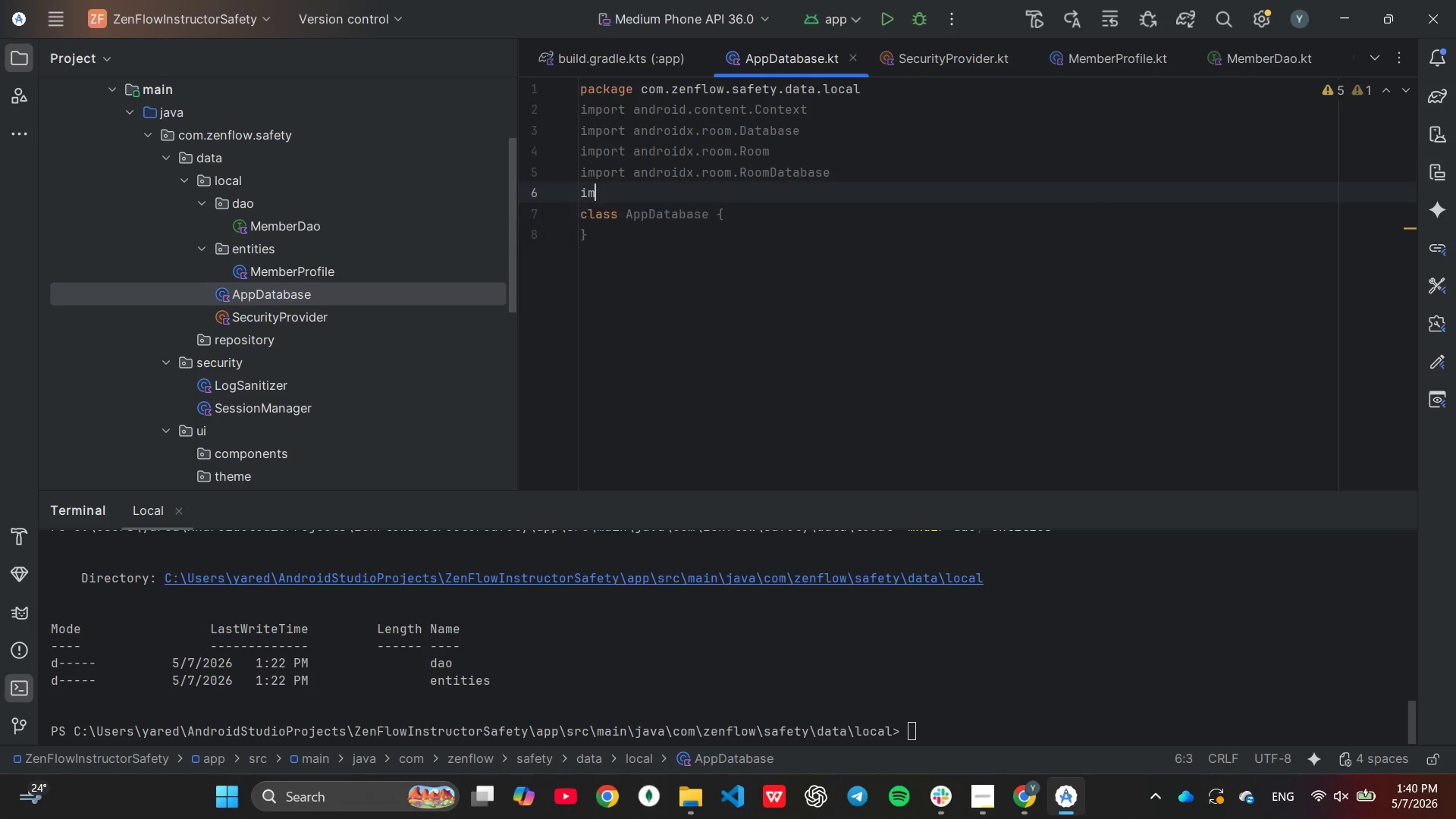 
key(Enter)
 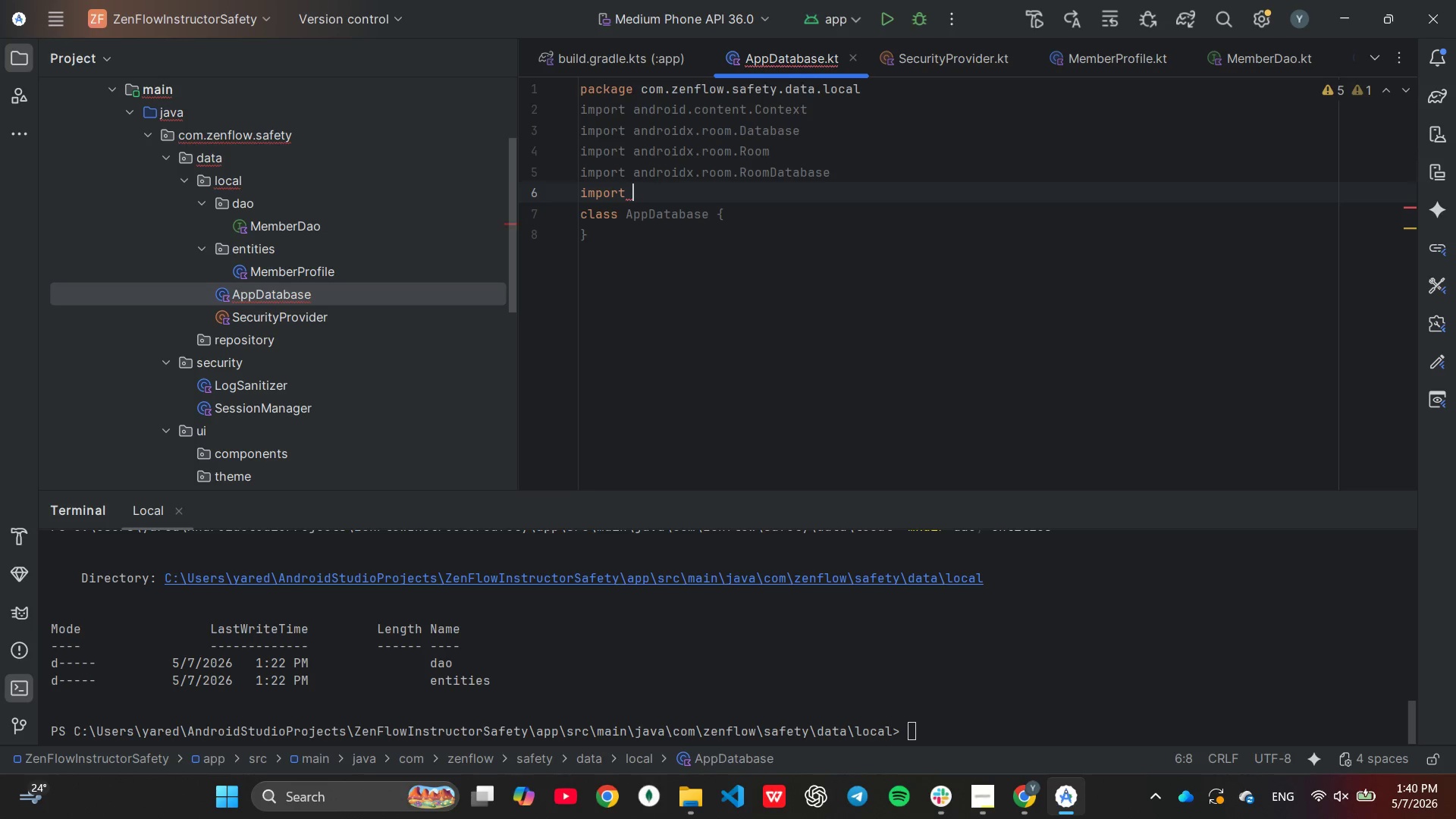 
type(co)
 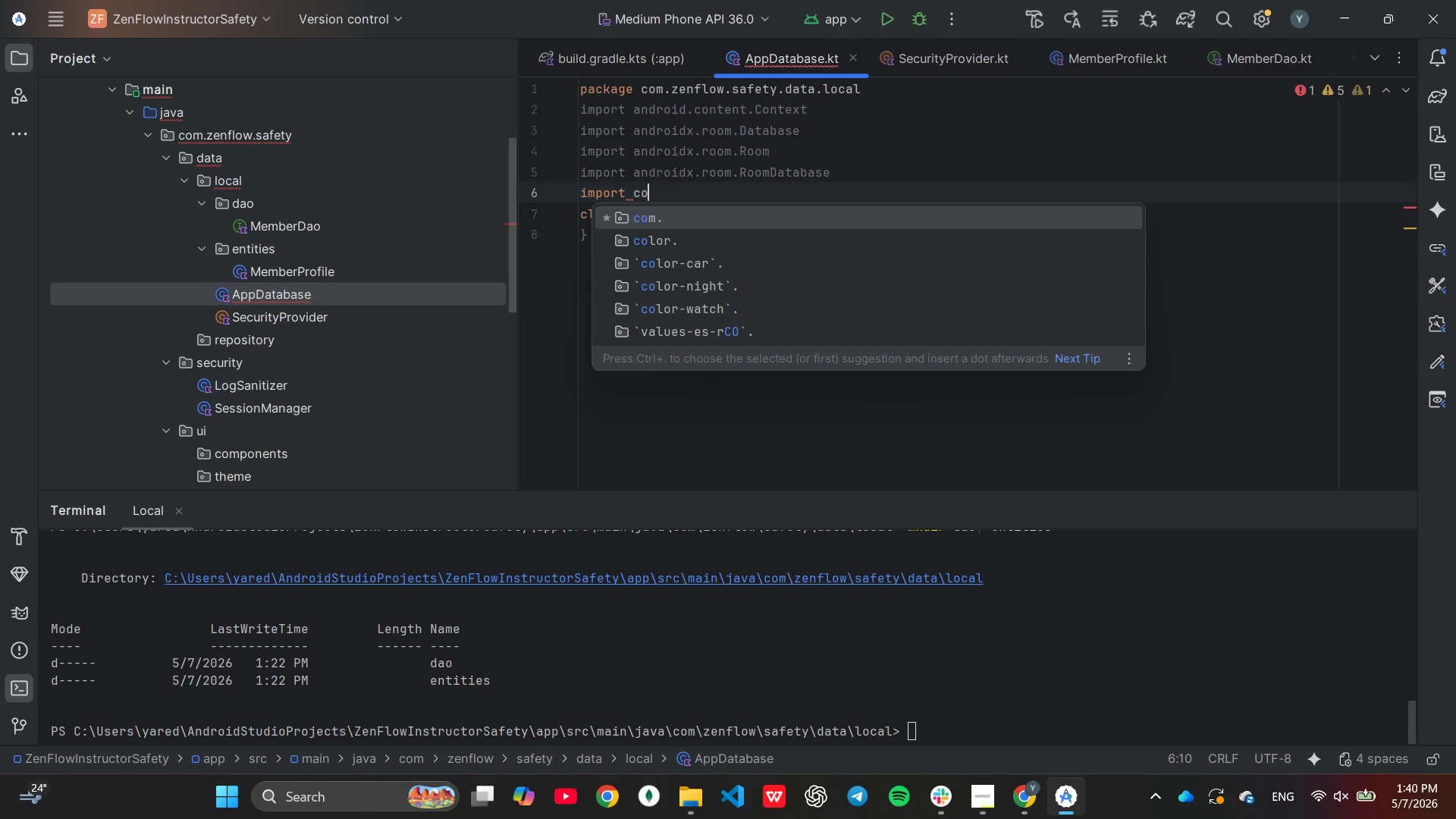 
key(Enter)
 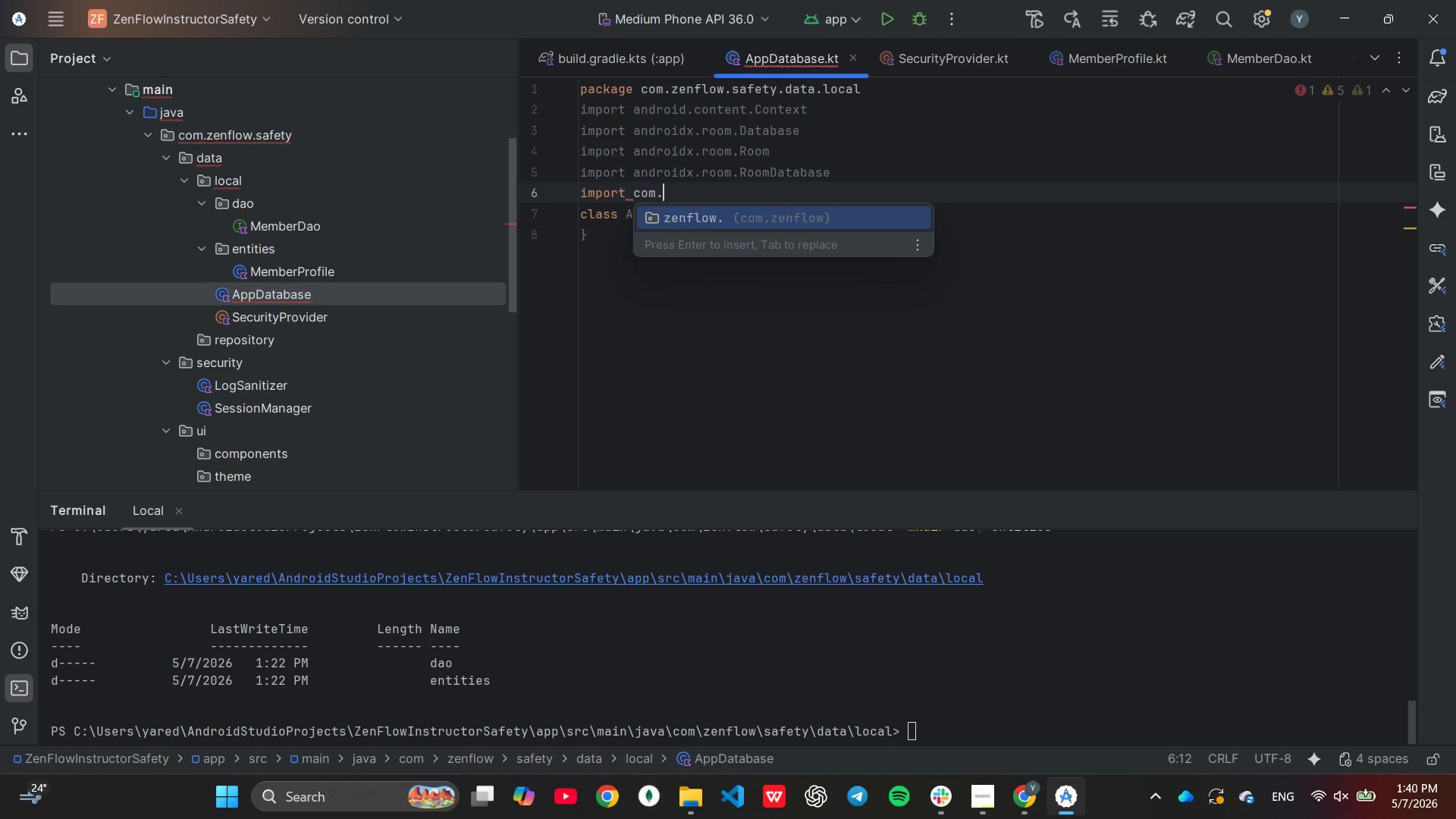 
key(Enter)
 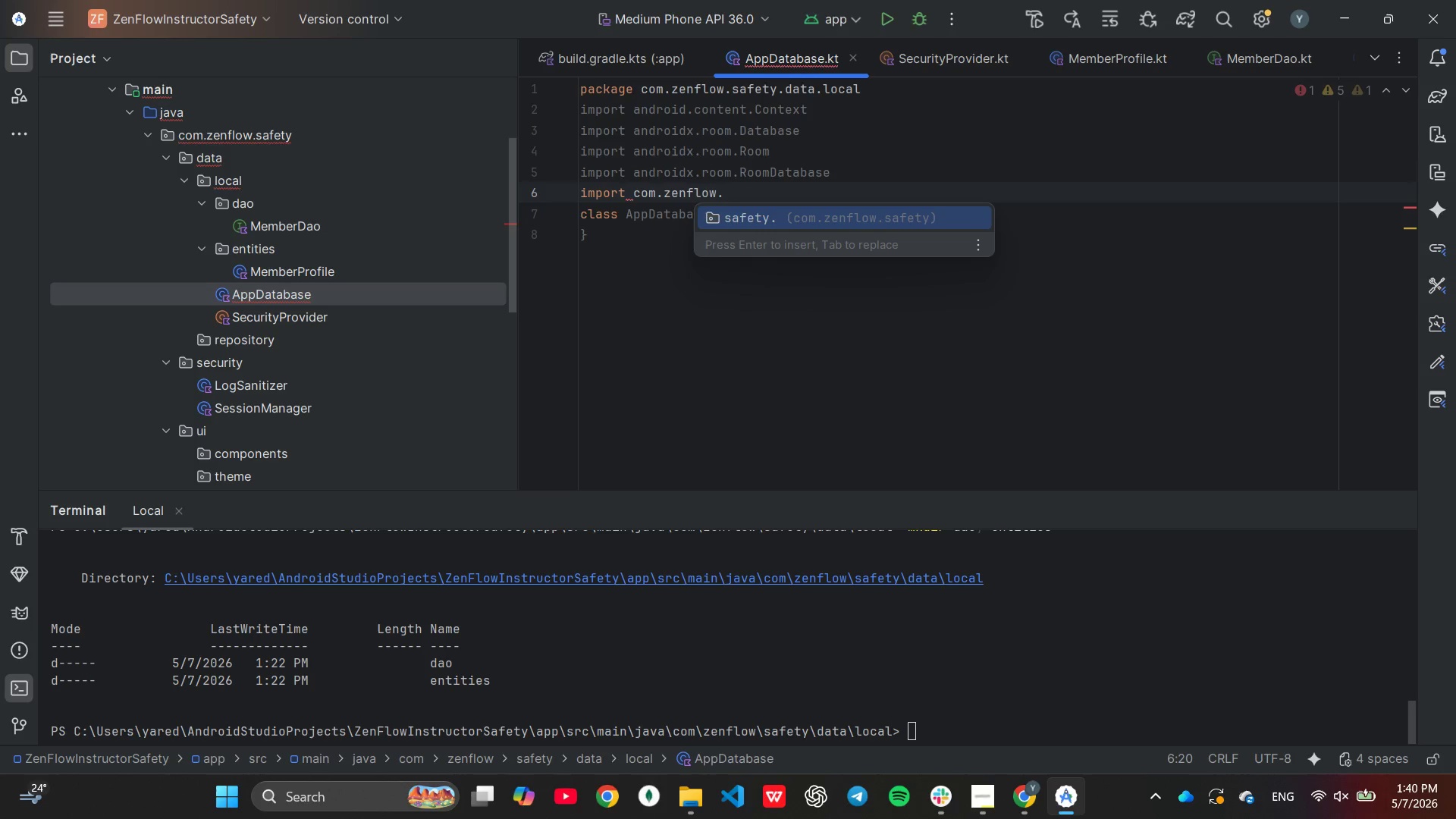 
key(Enter)
 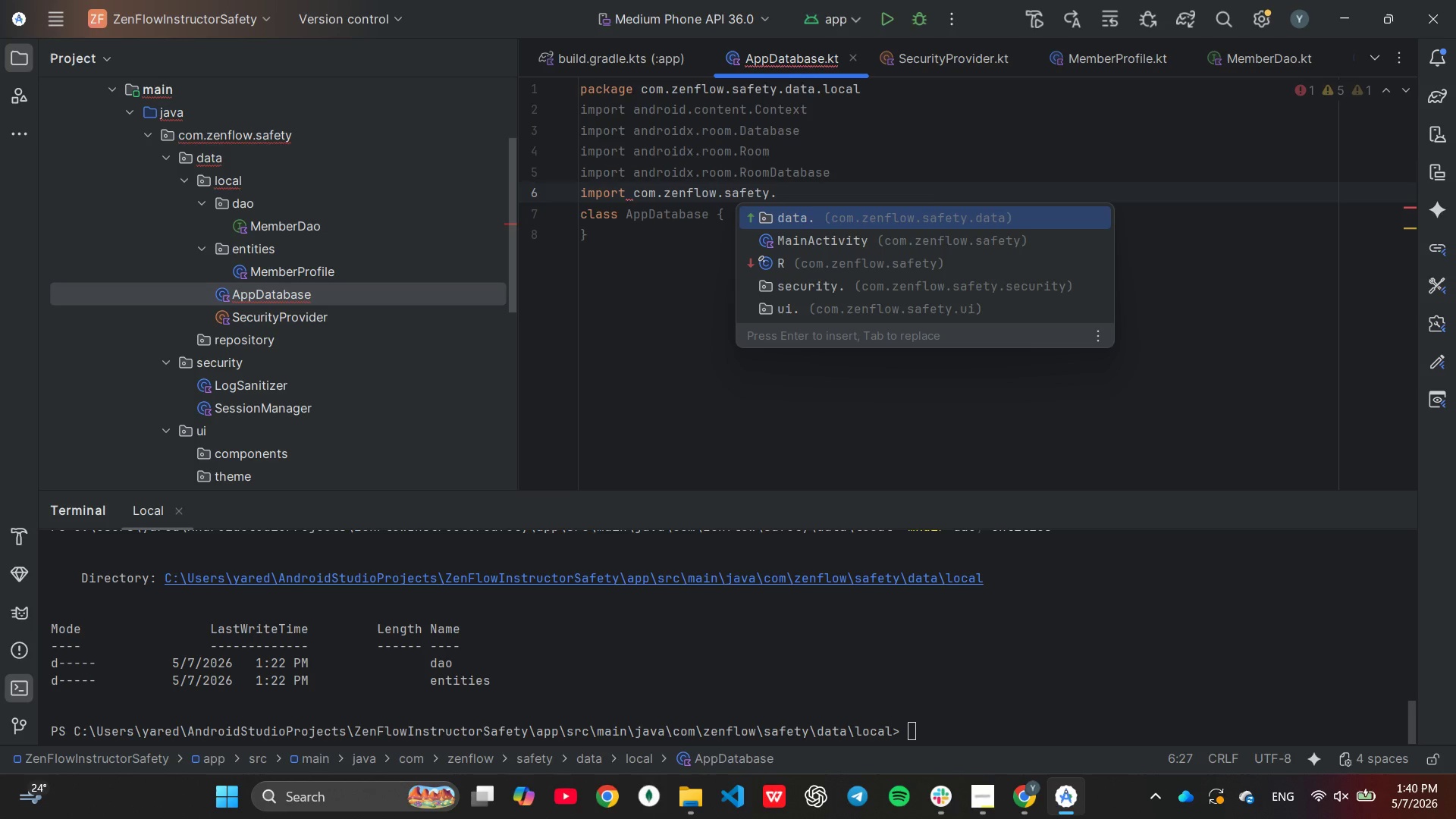 
key(Enter)
 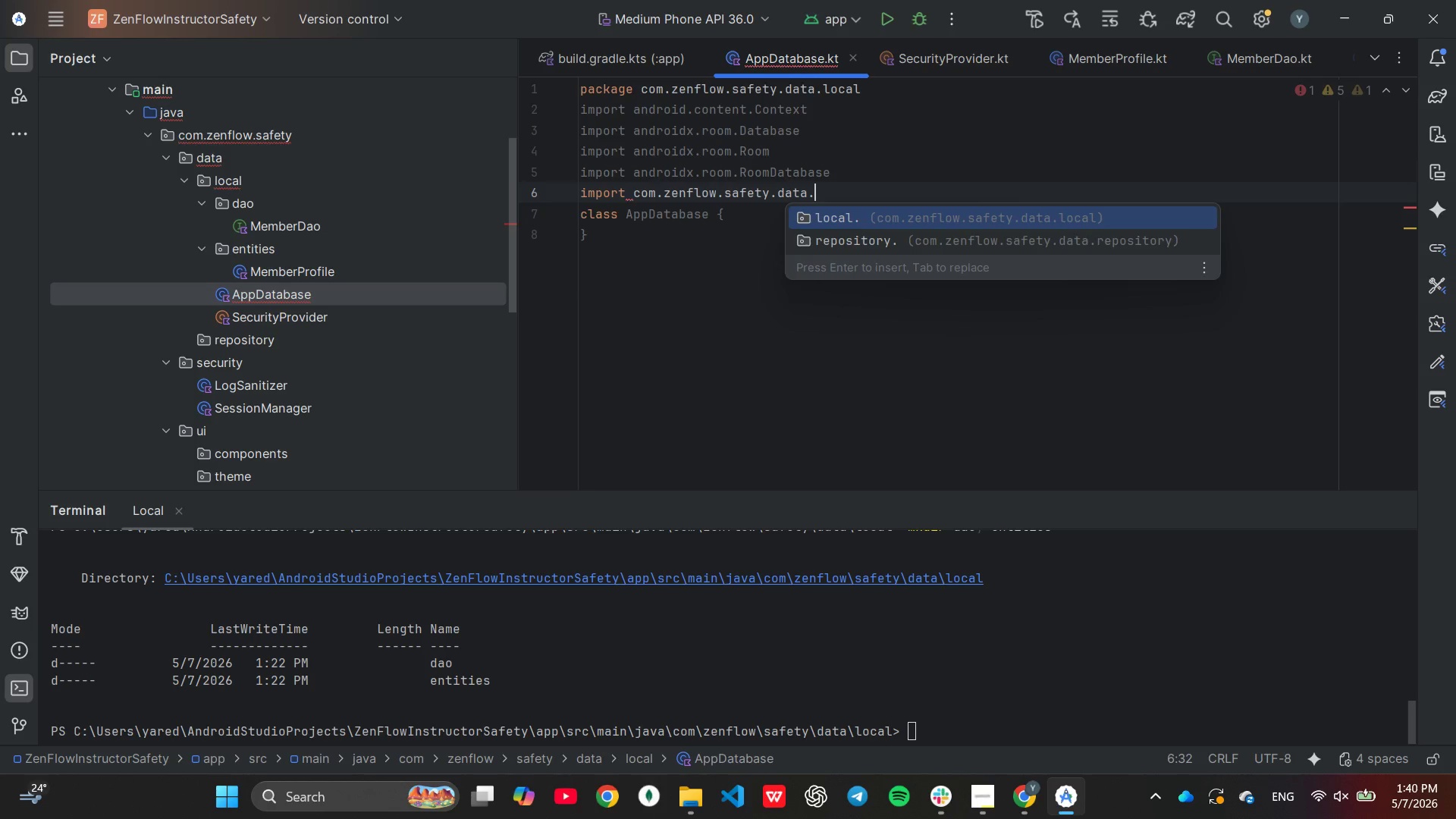 
key(Enter)
 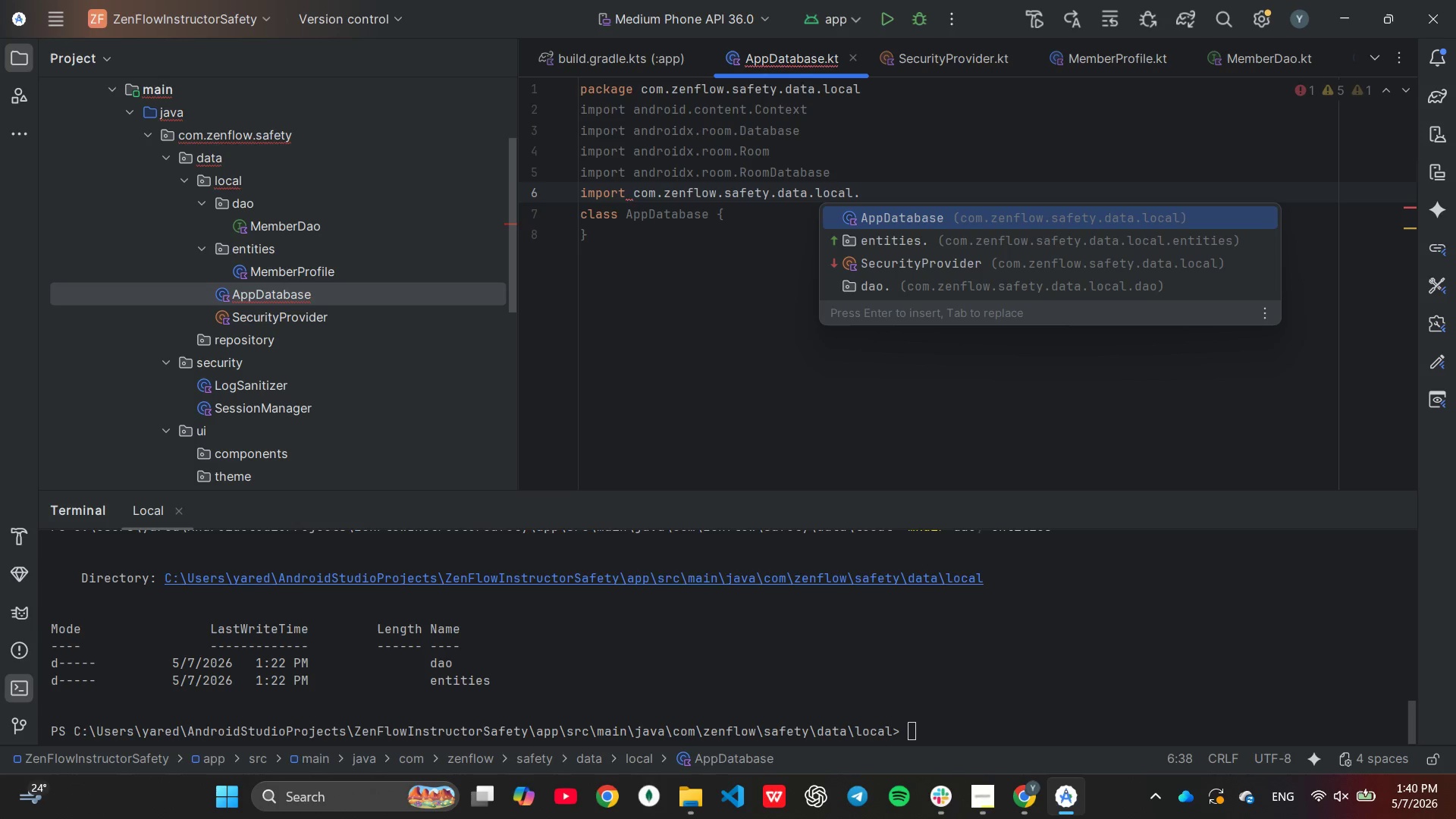 
key(ArrowDown)
 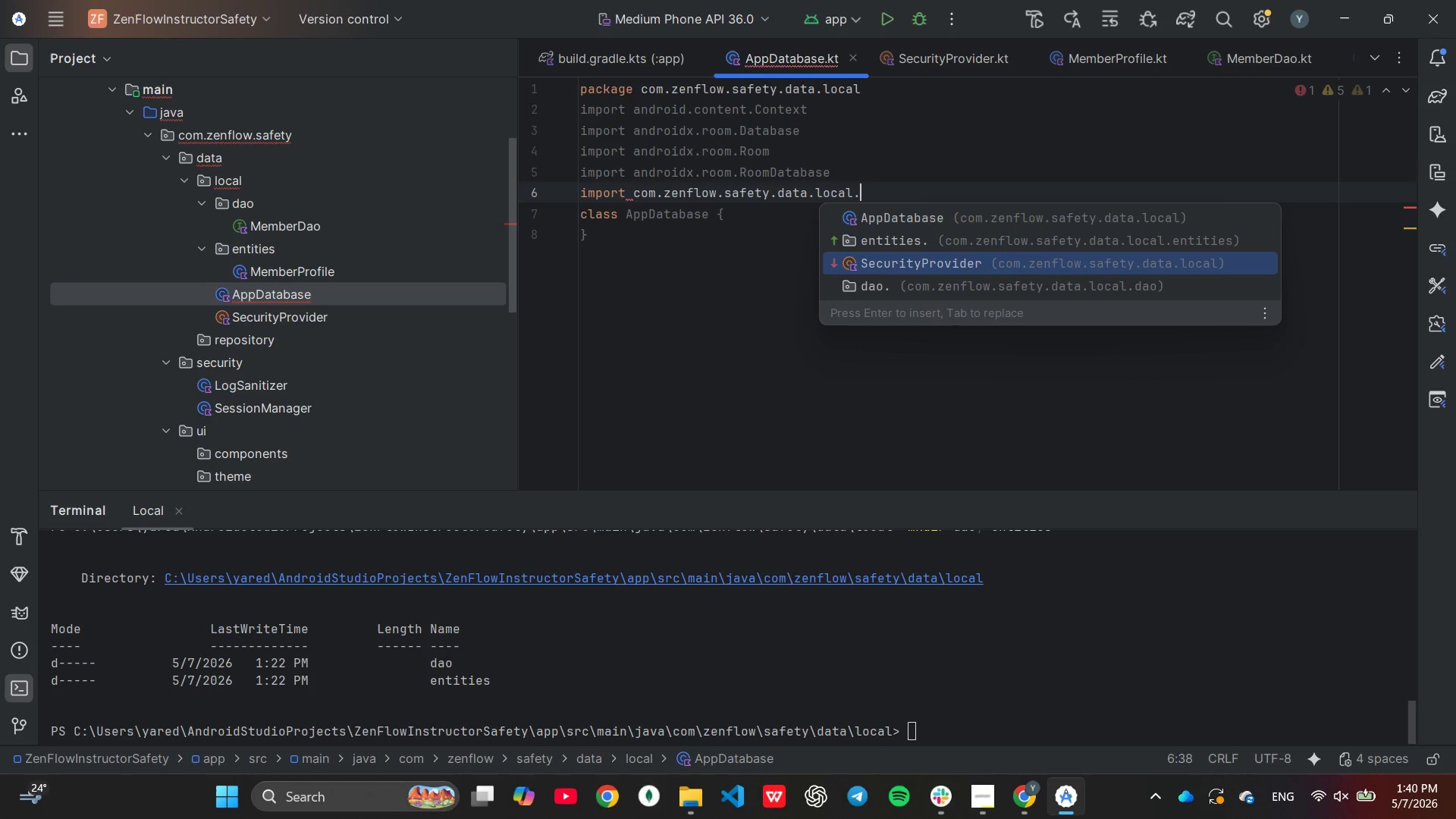 
key(ArrowDown)
 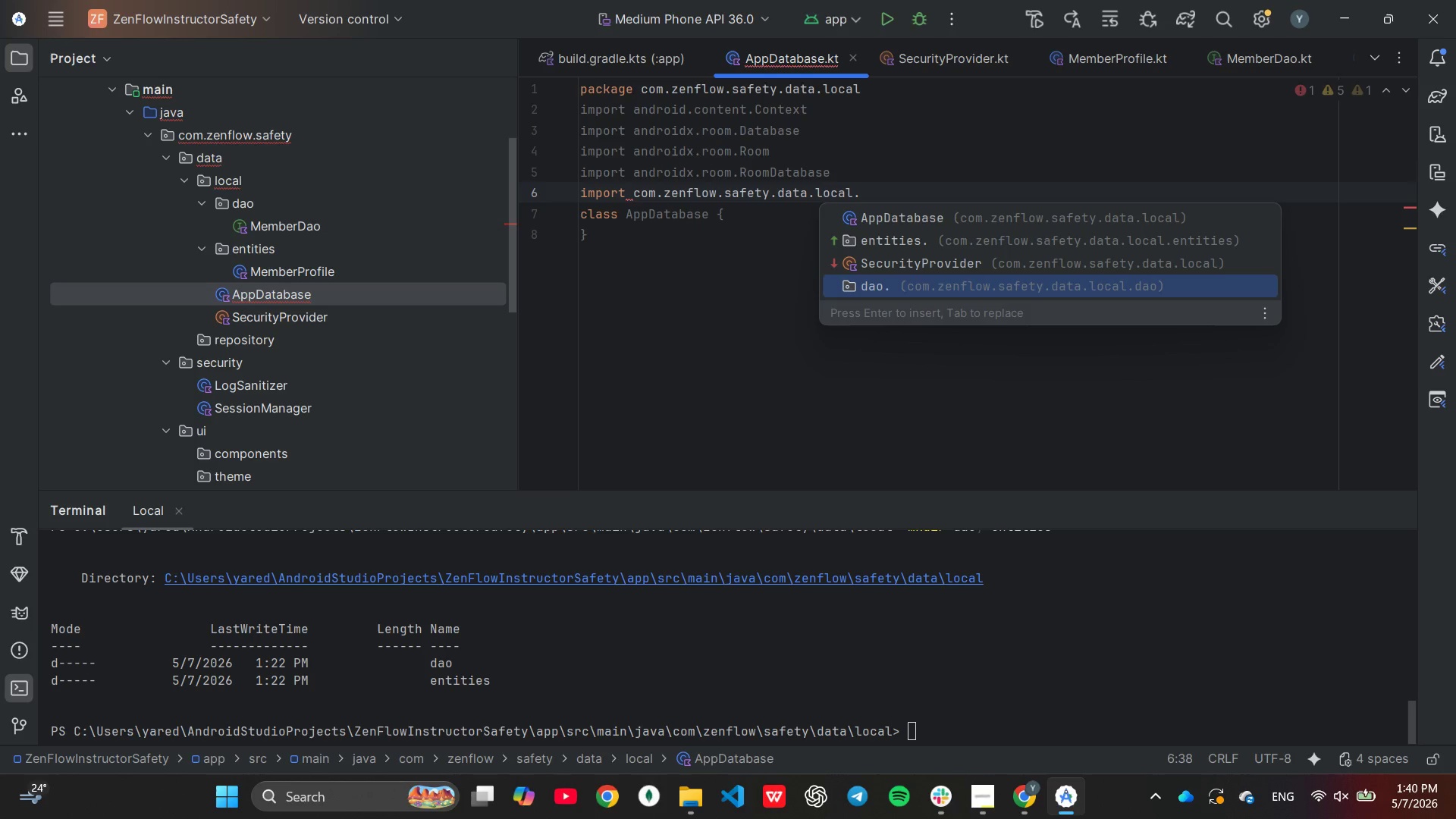 
key(ArrowDown)
 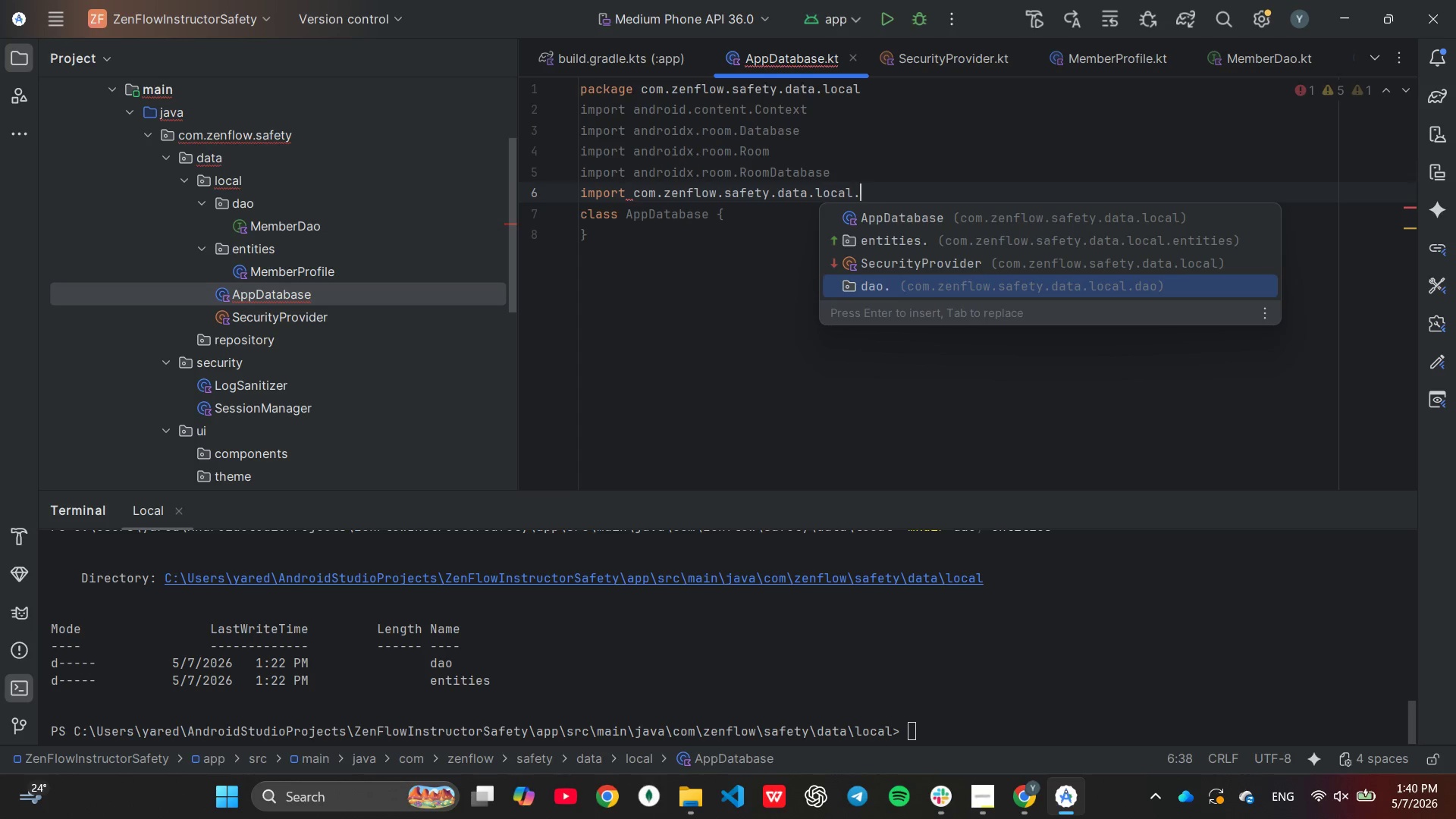 
key(Enter)
 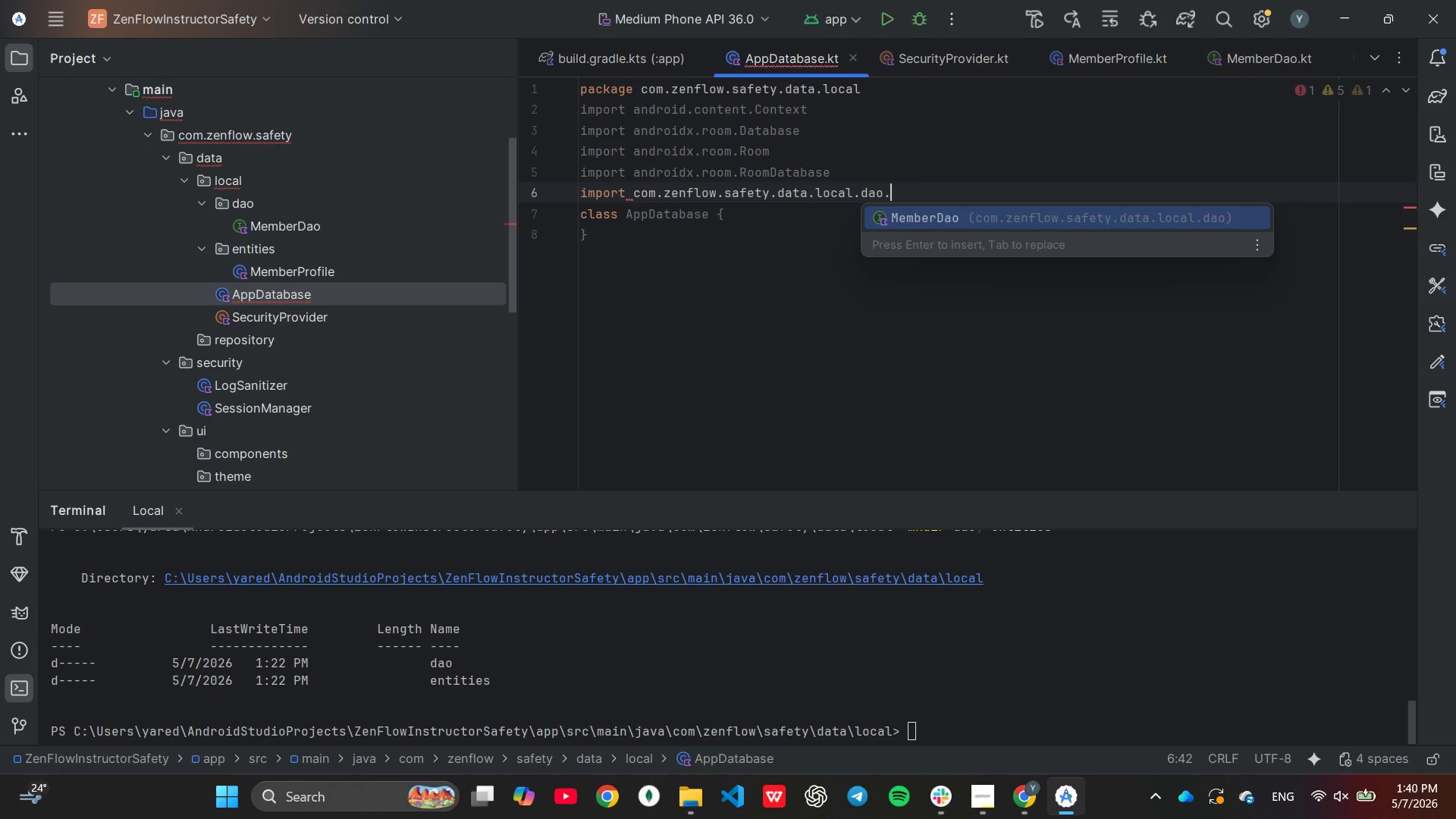 
key(Enter)
 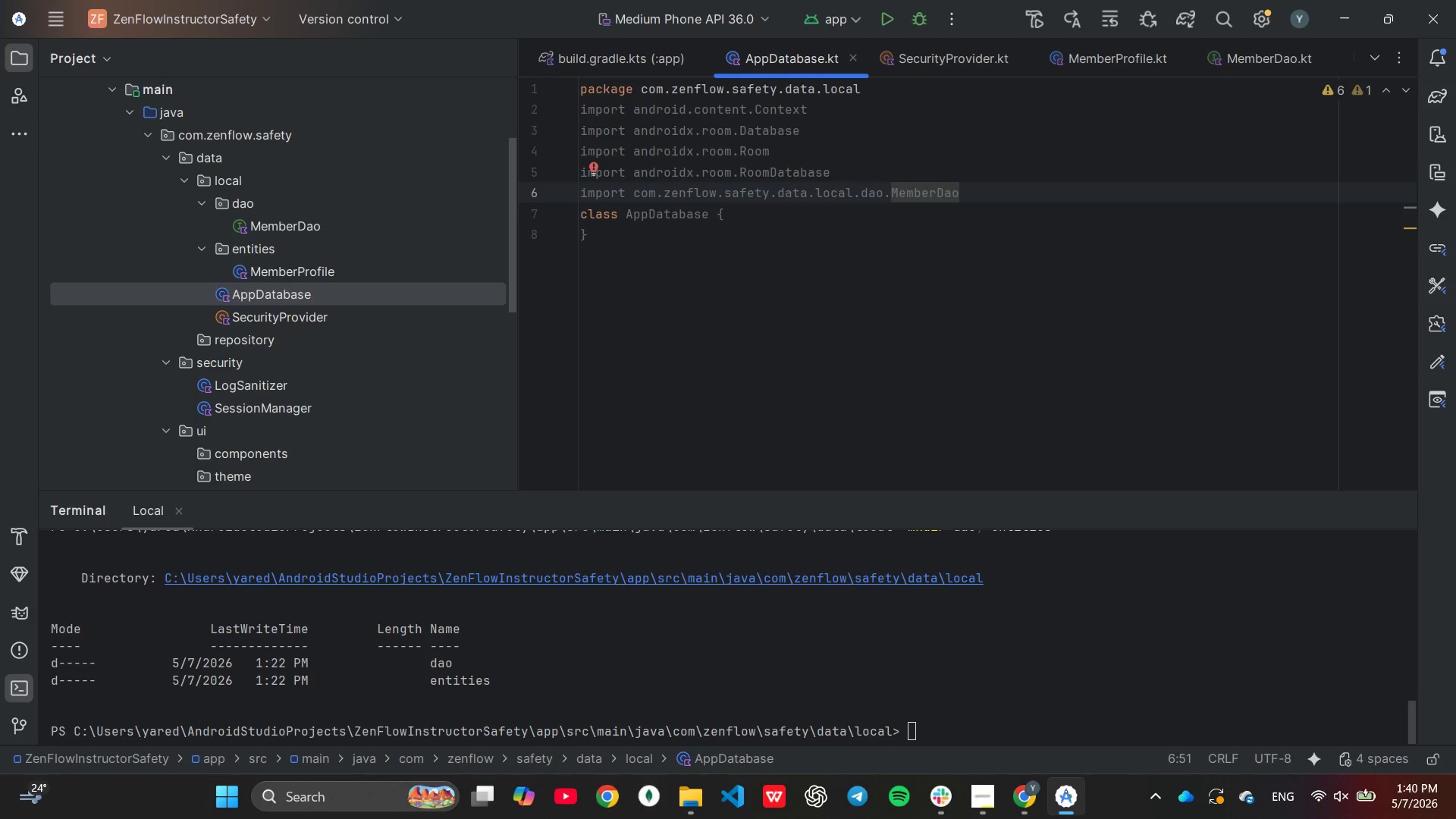 
key(Enter)
 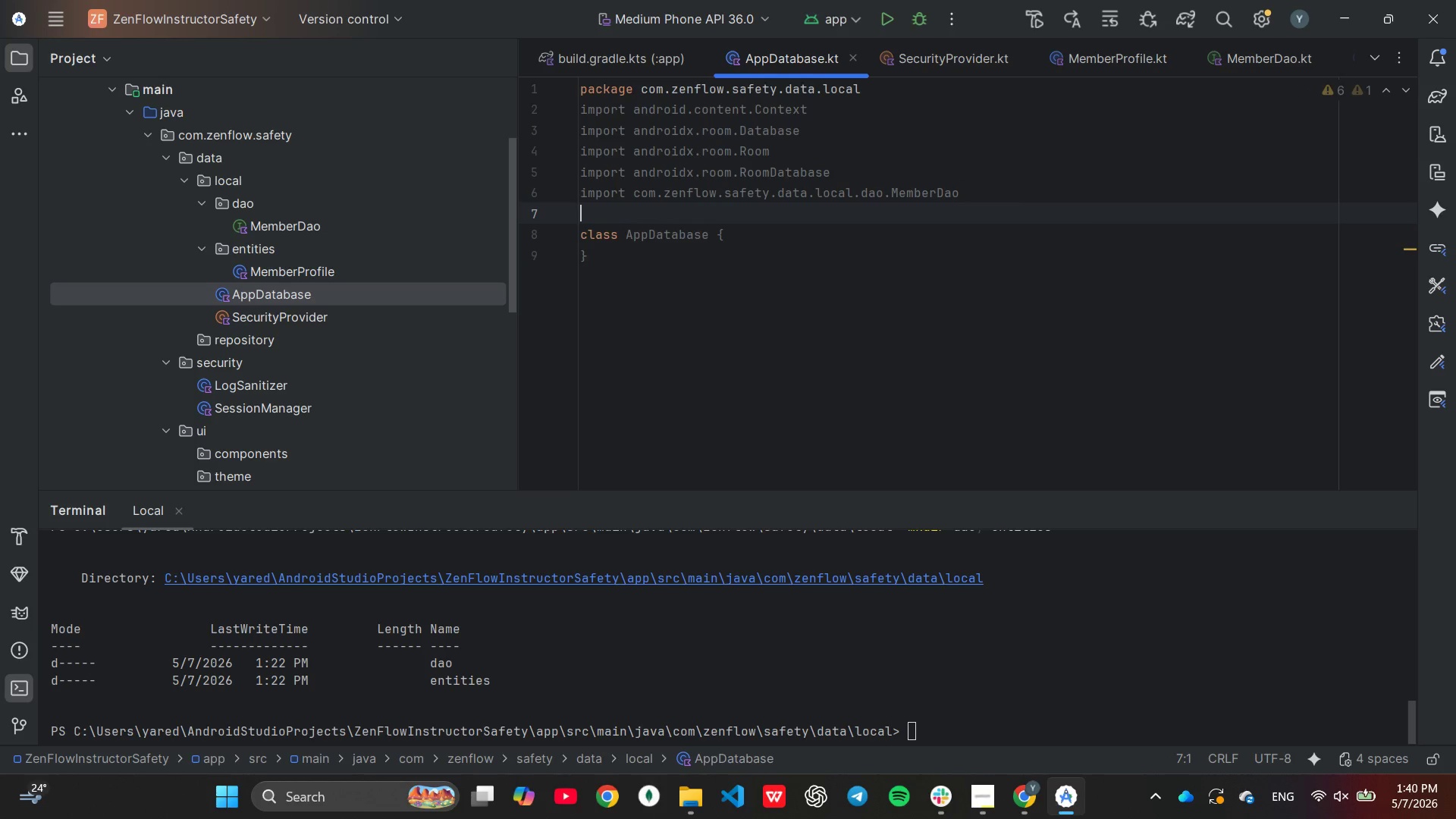 
type(im)
 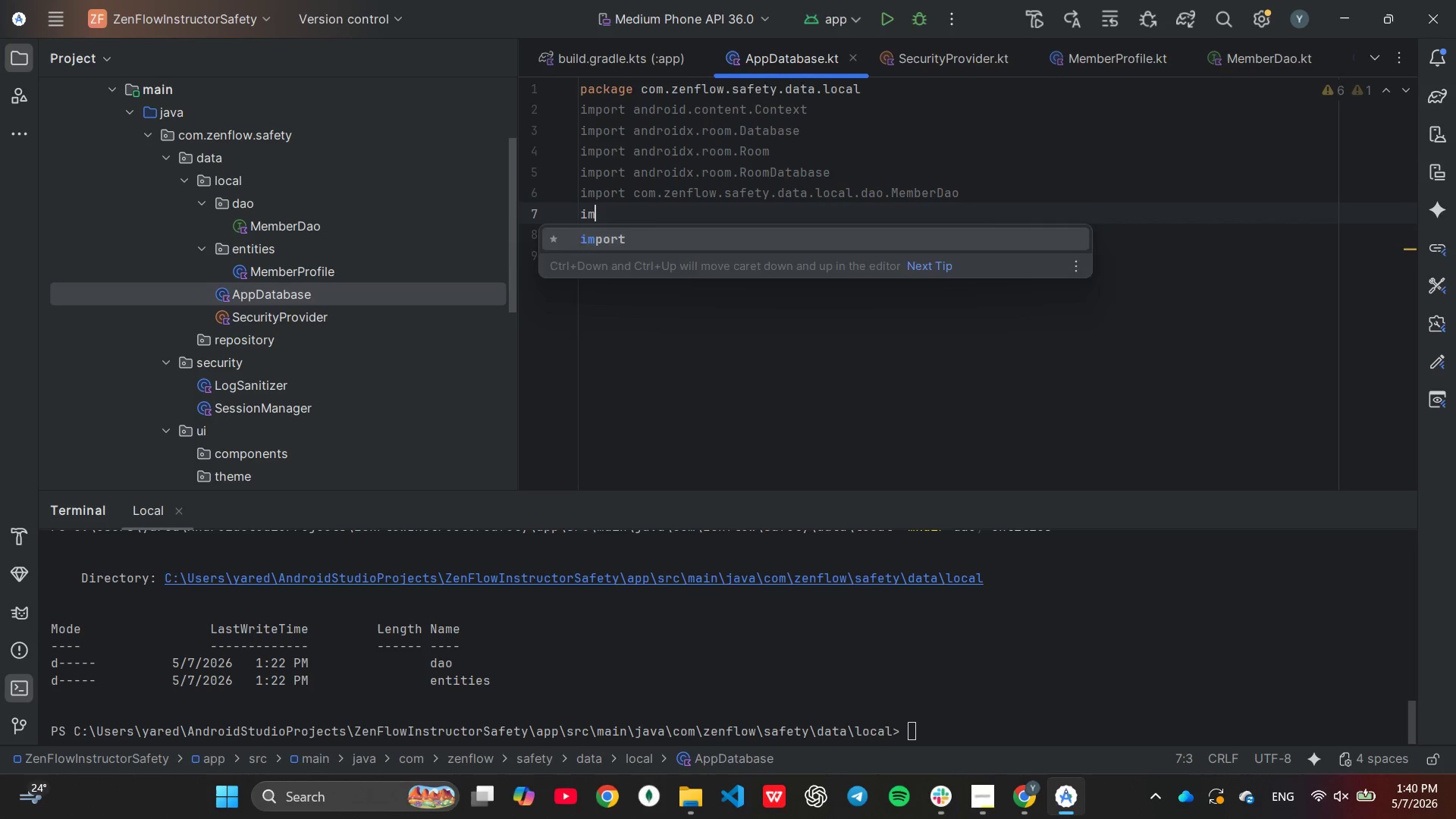 
key(Enter)
 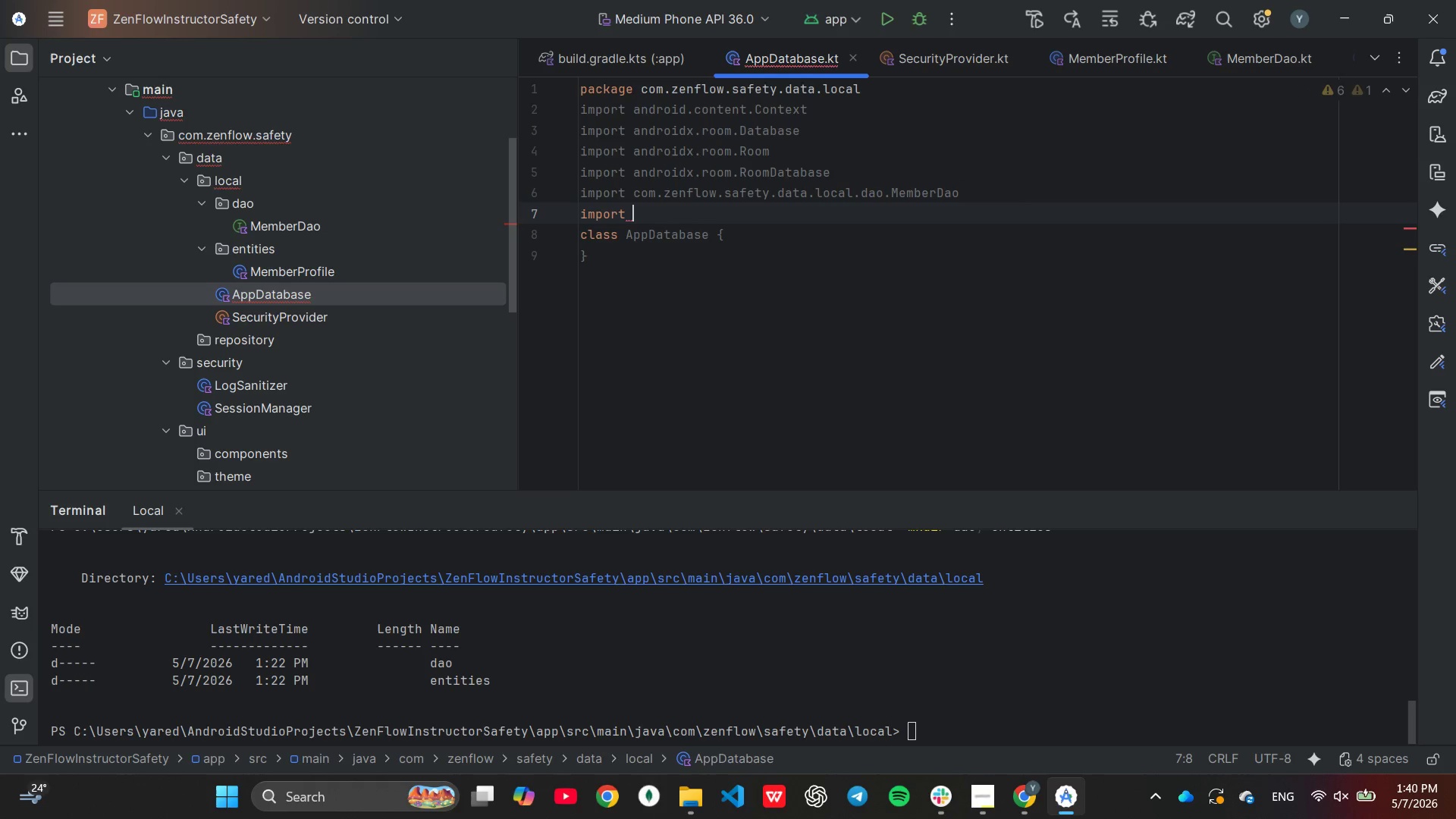 
type(co)
 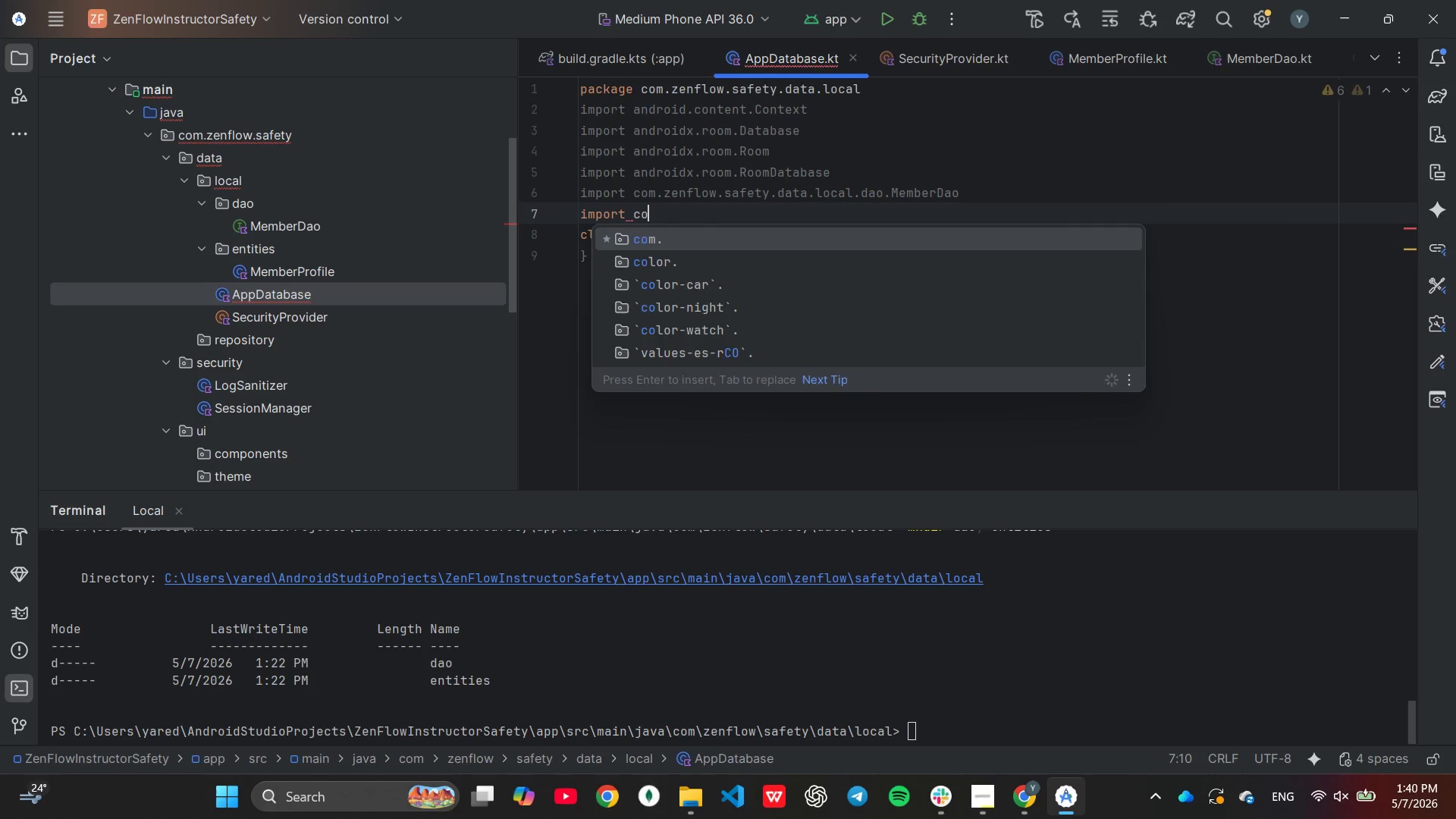 
key(Enter)
 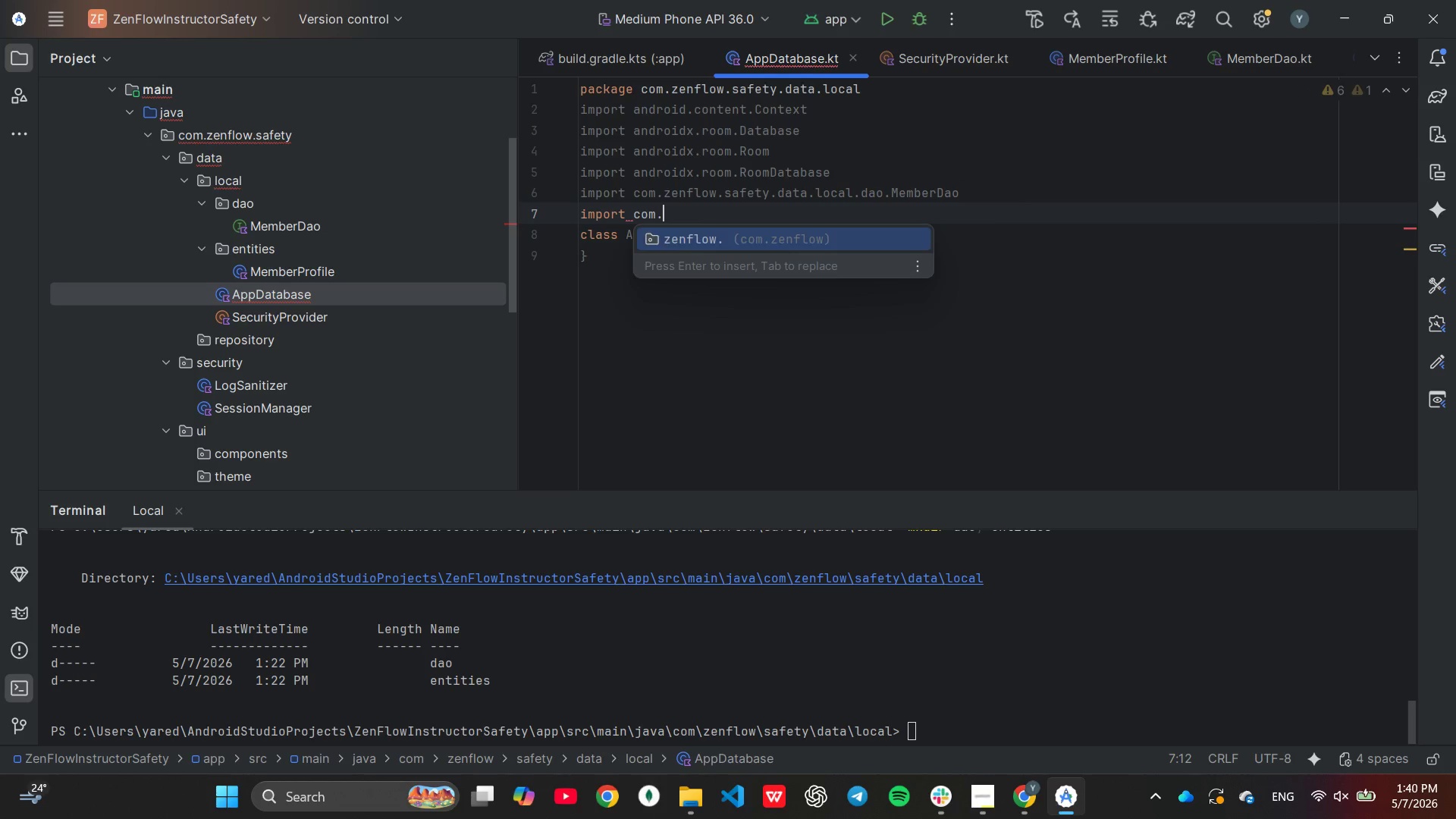 
key(Enter)
 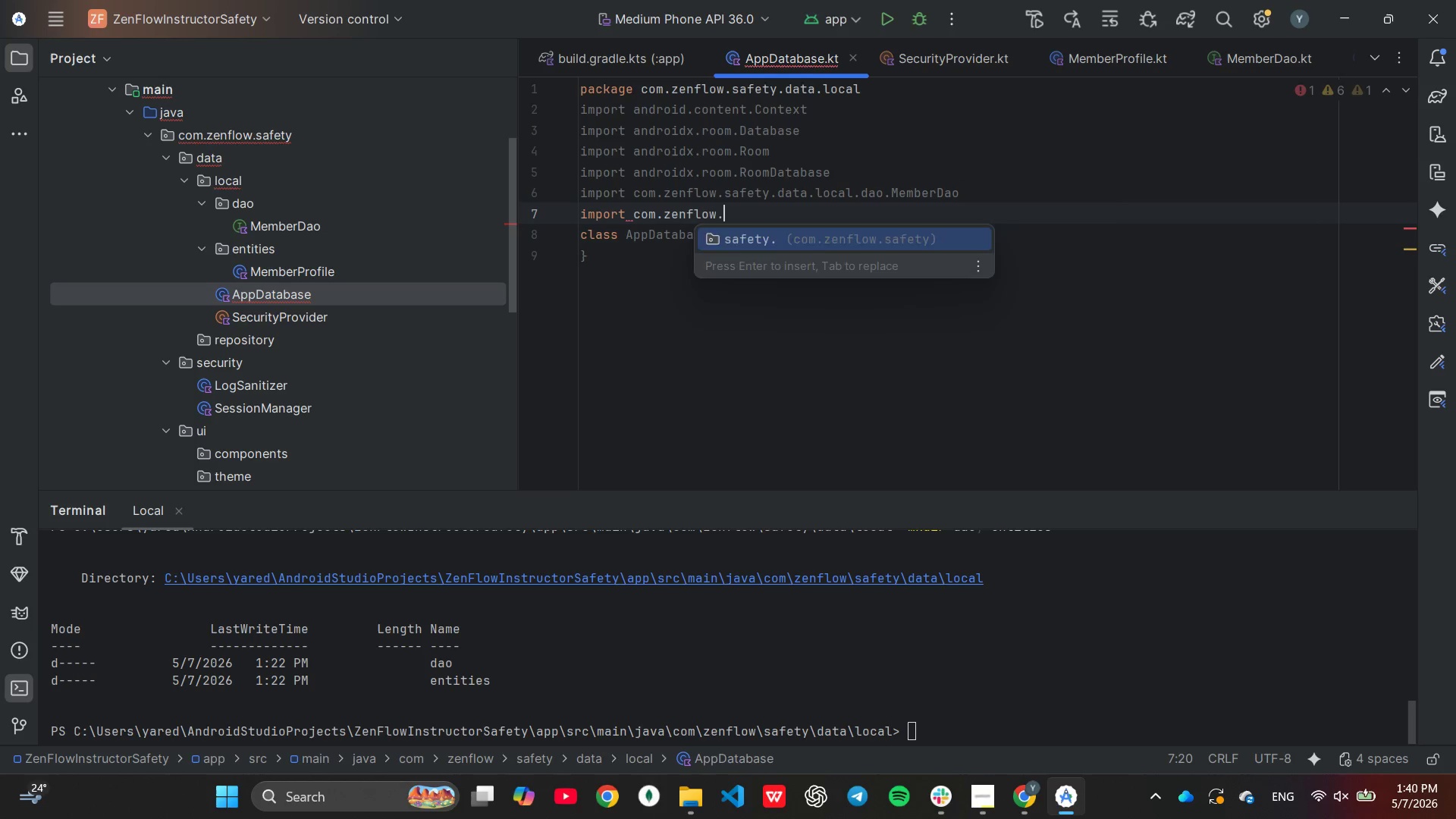 
key(Enter)
 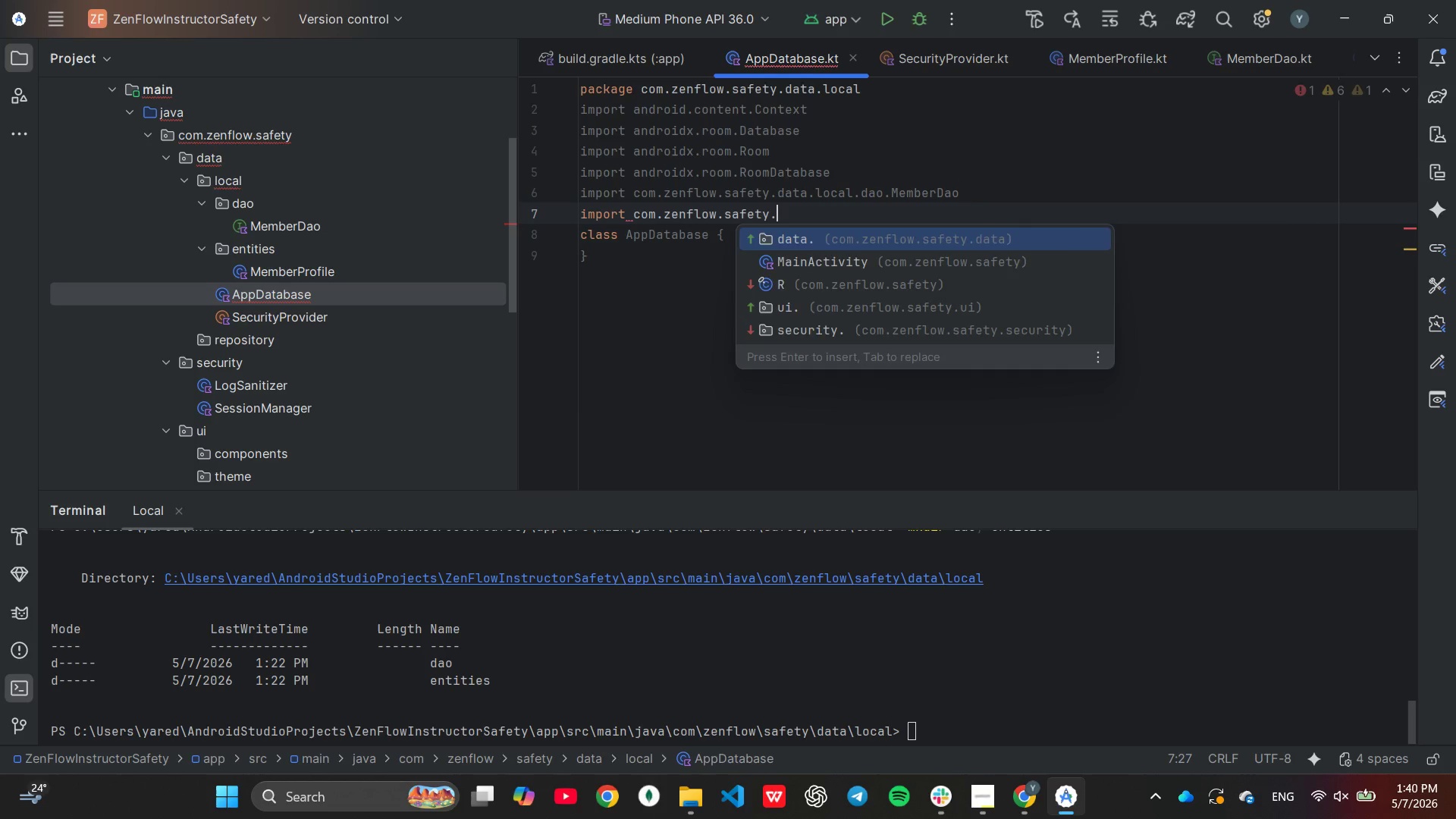 
key(Enter)
 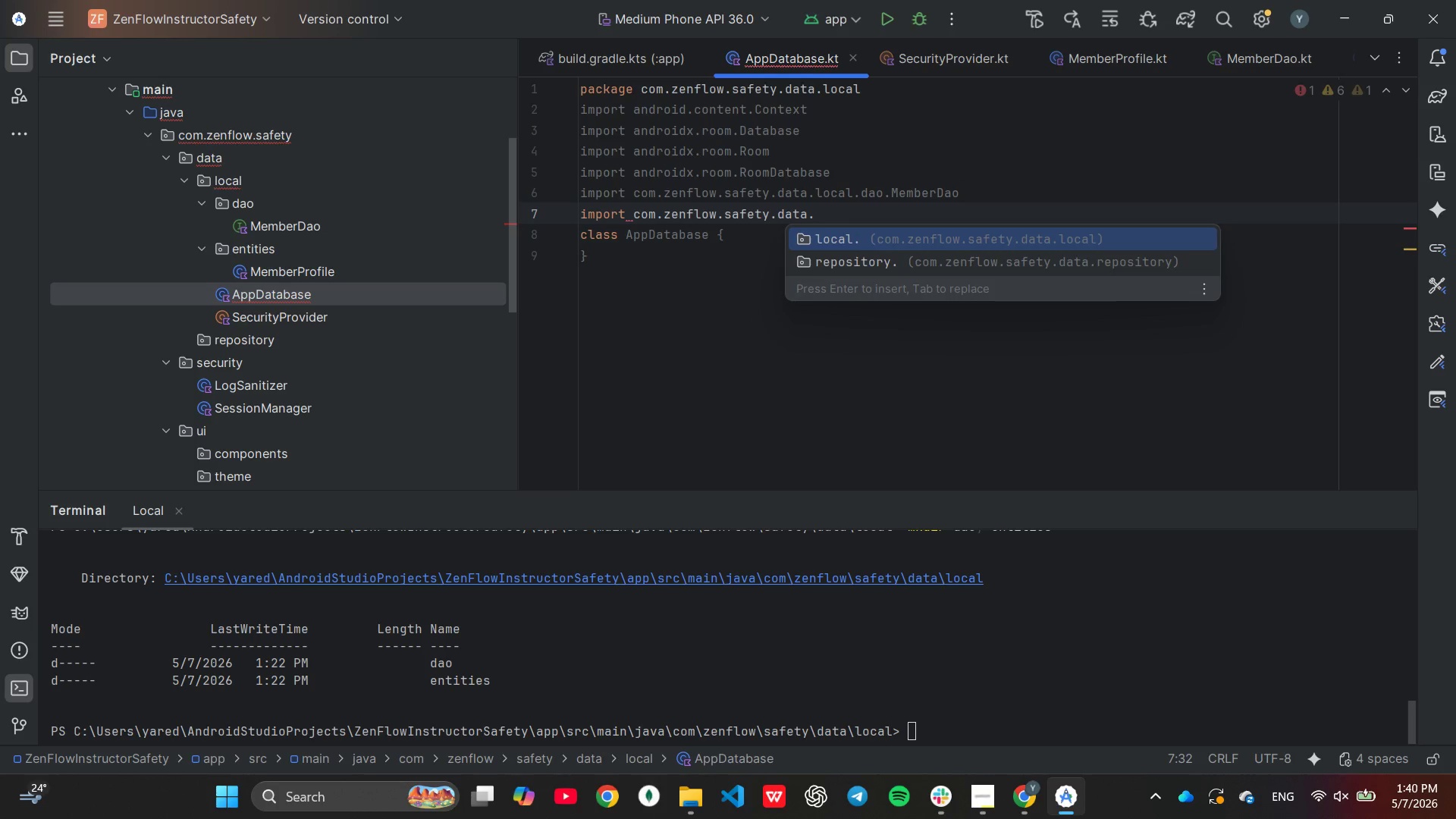 
key(ArrowDown)
 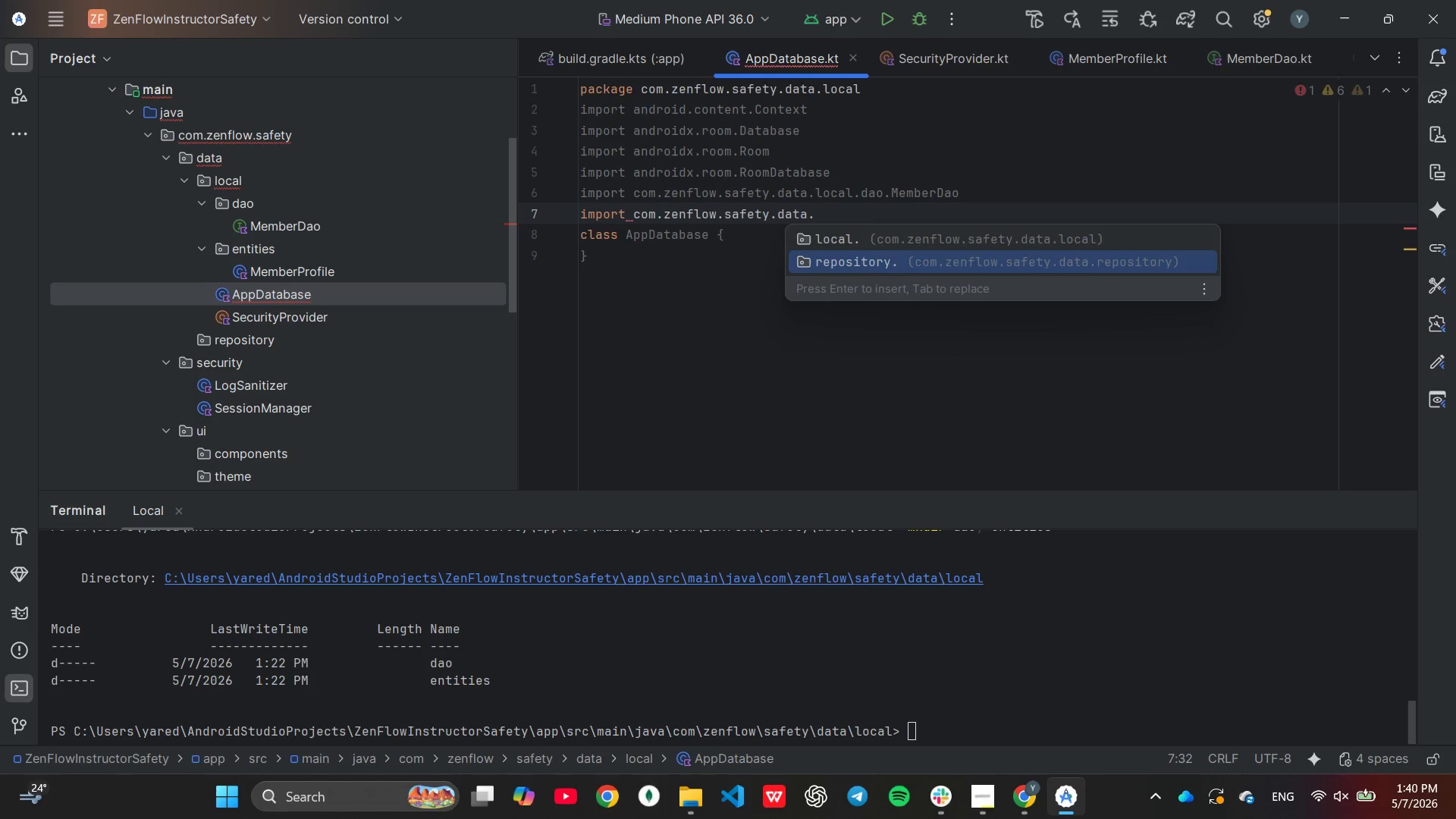 
key(ArrowUp)
 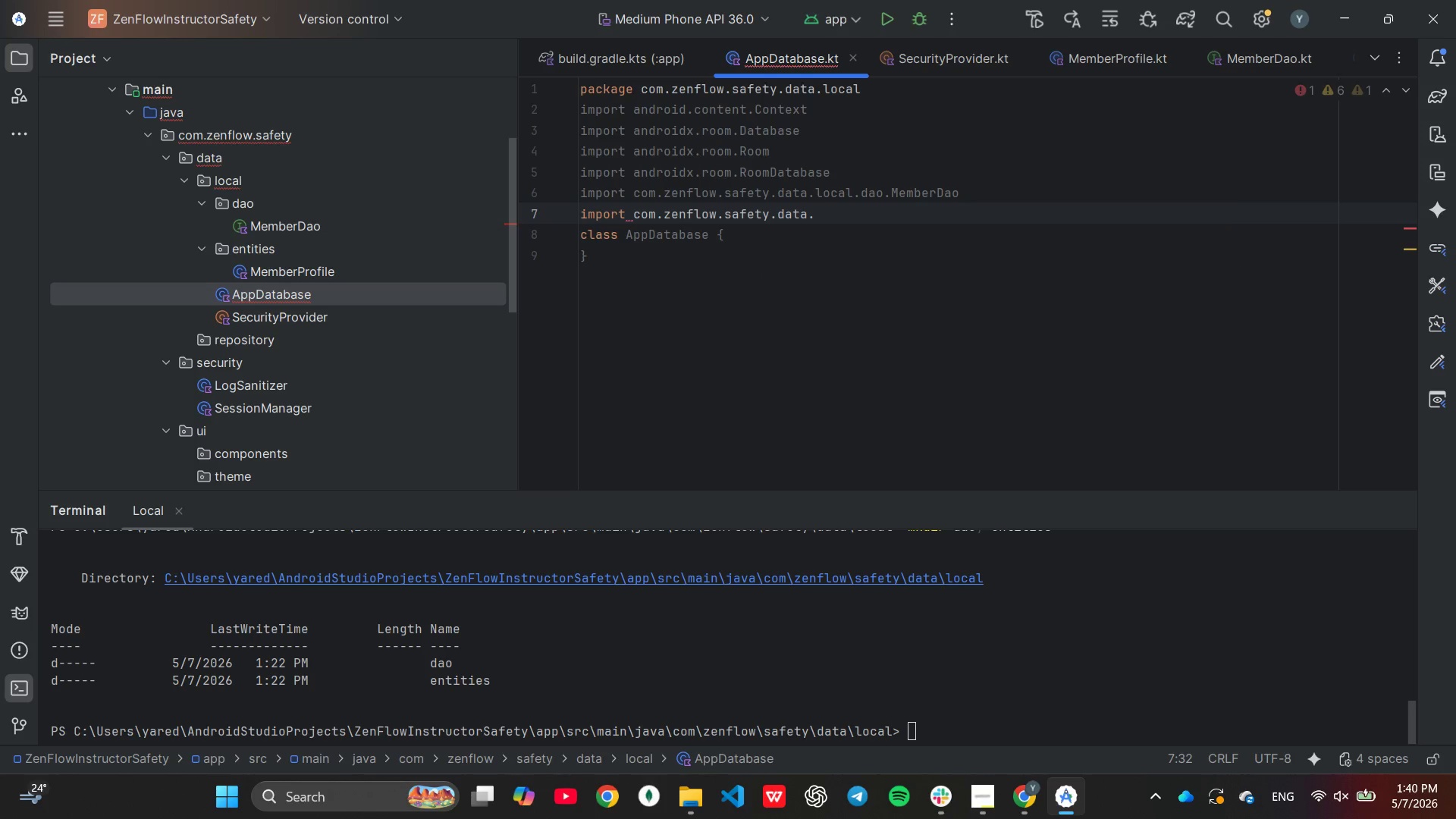 
key(Enter)
 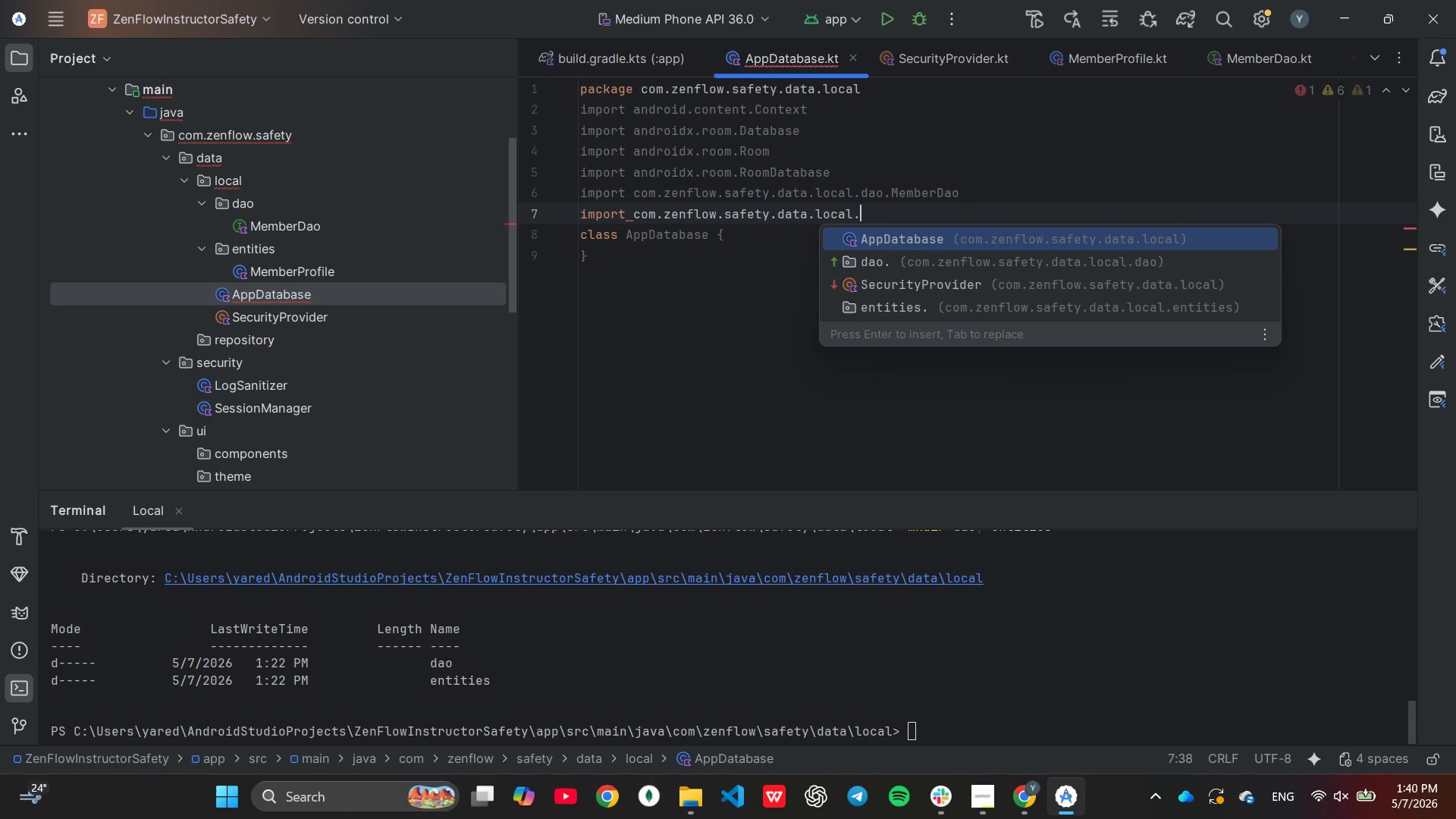 
key(ArrowDown)
 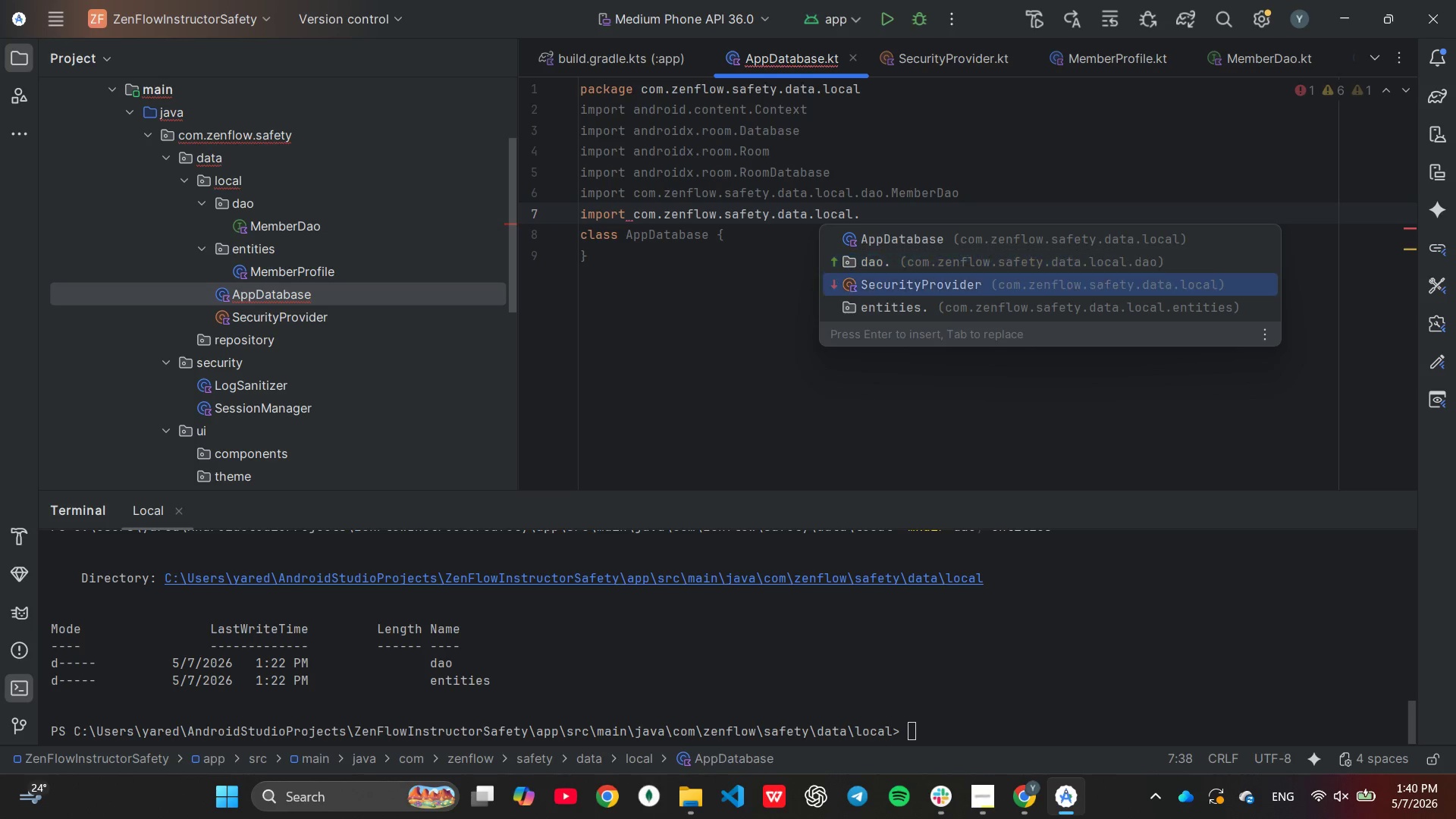 
key(ArrowDown)
 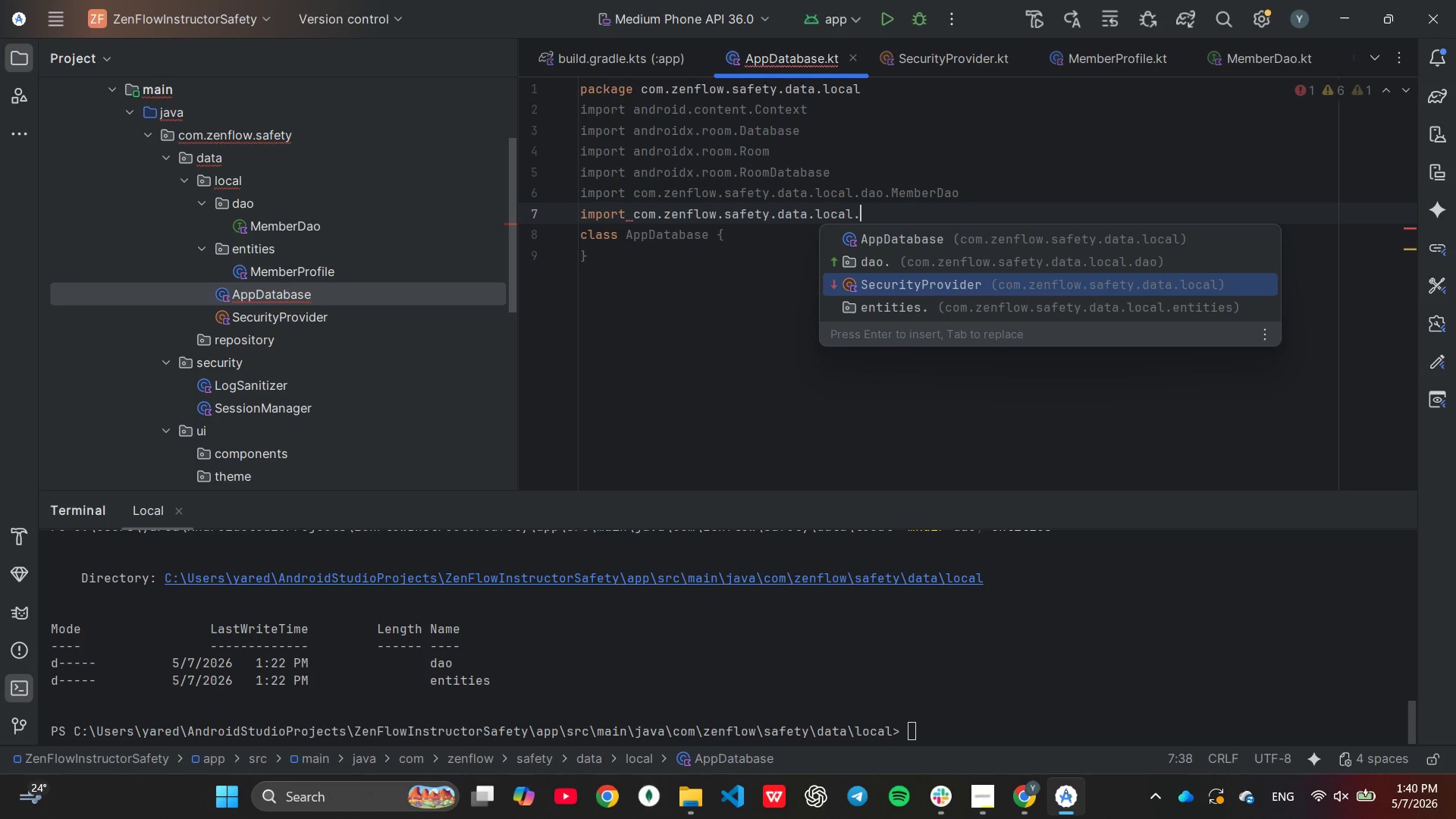 
key(ArrowDown)
 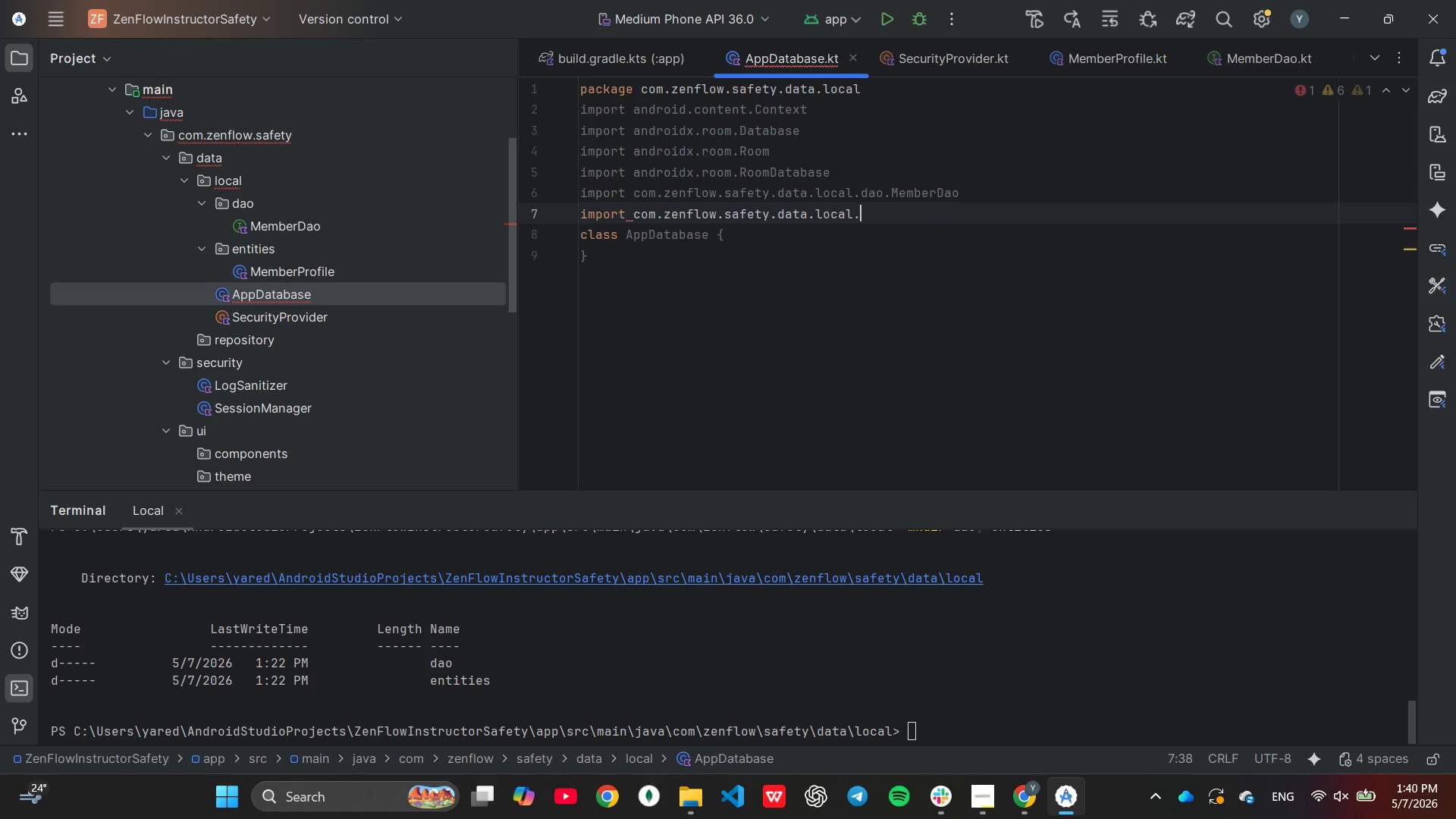 
key(Enter)
 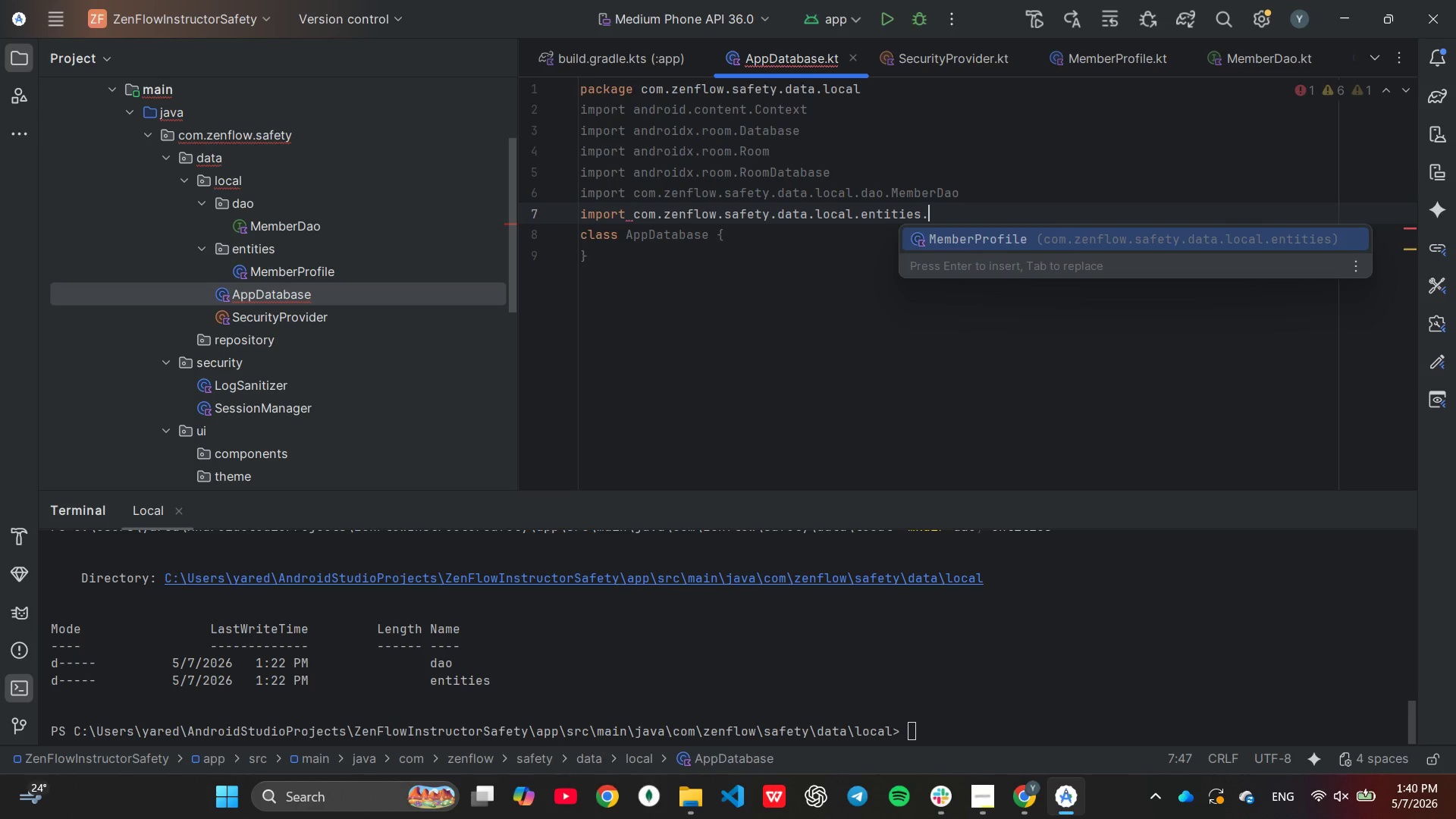 
key(Enter)
 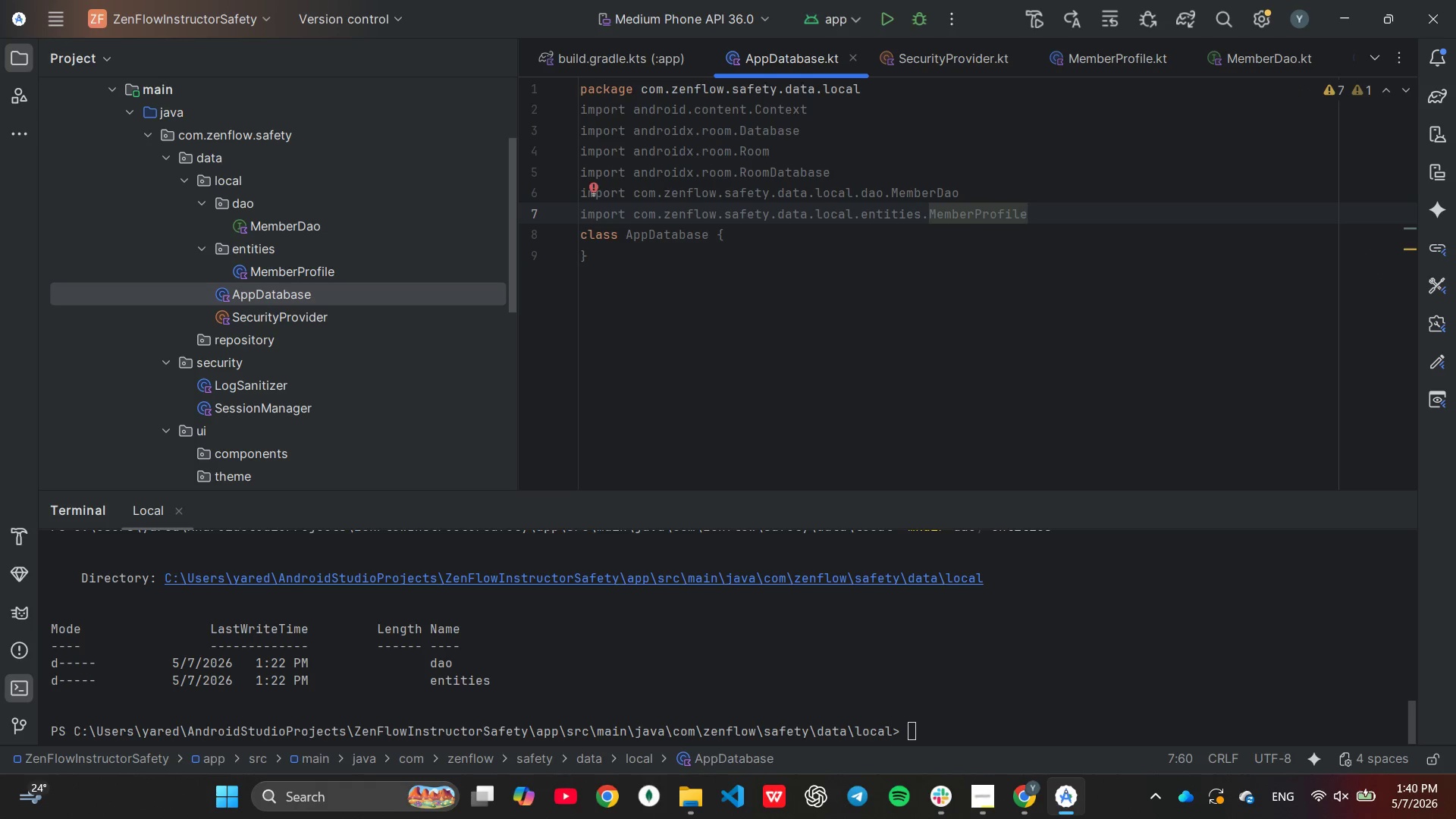 
key(Enter)
 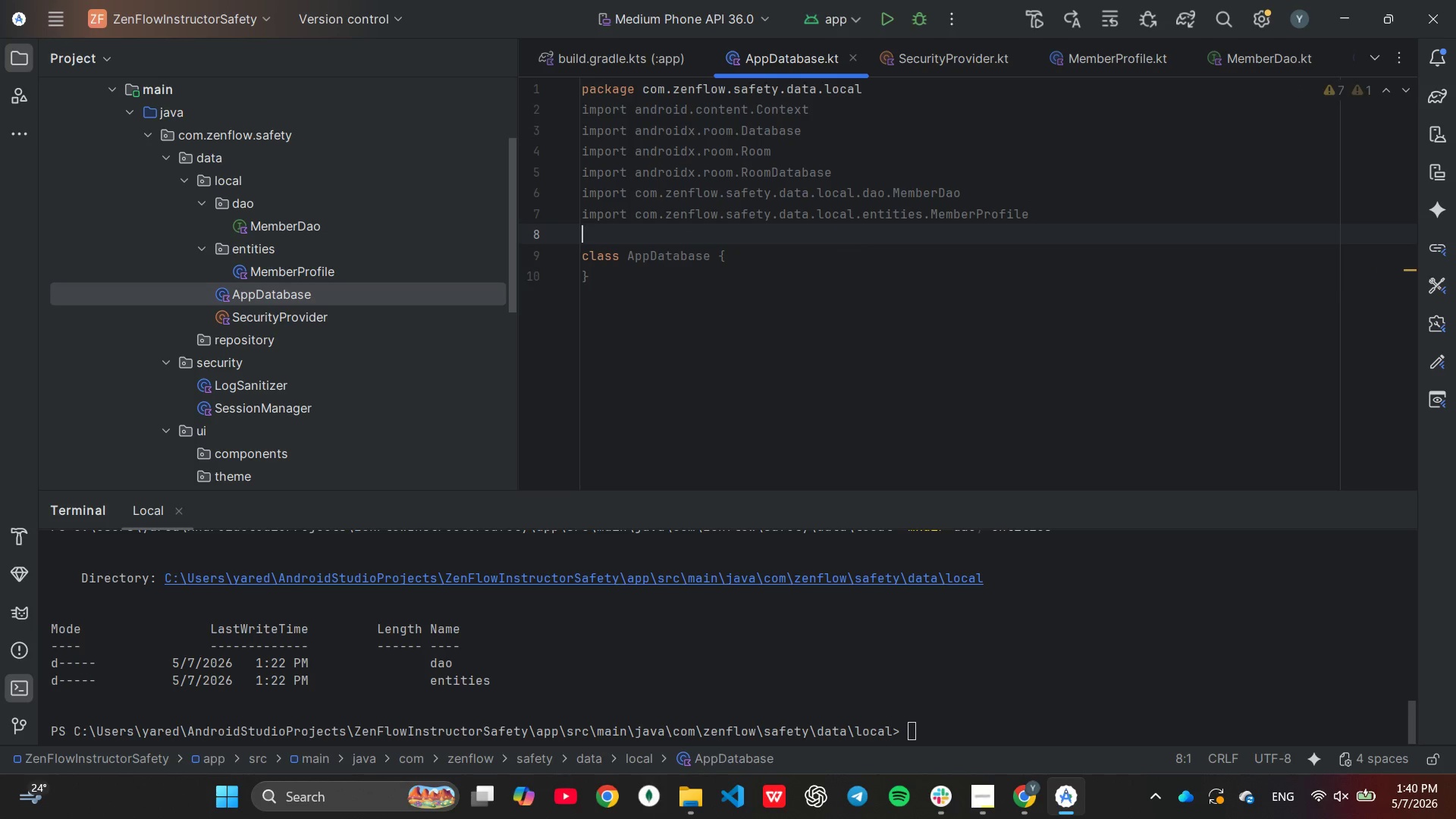 
type(im)
 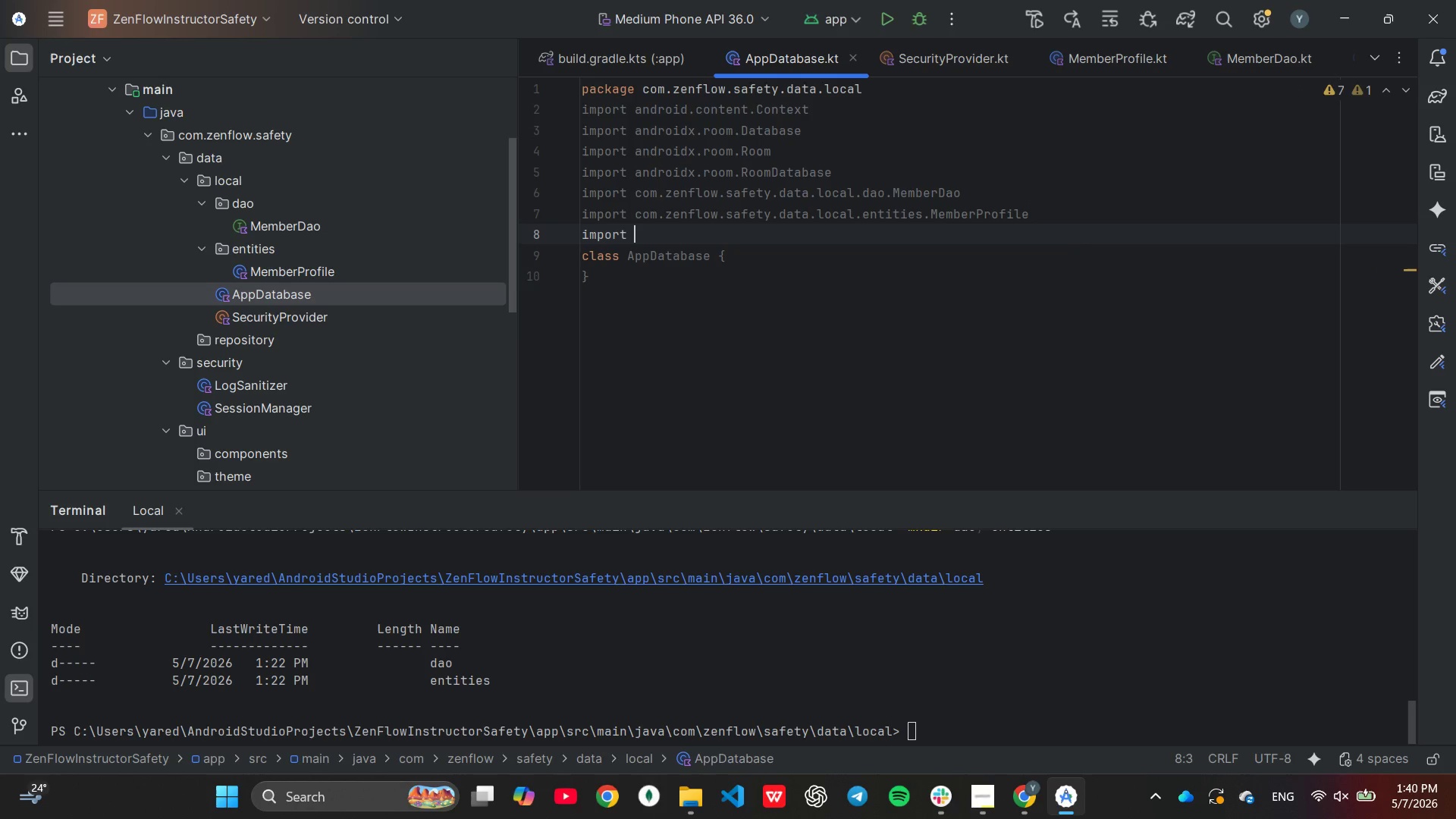 
key(Enter)
 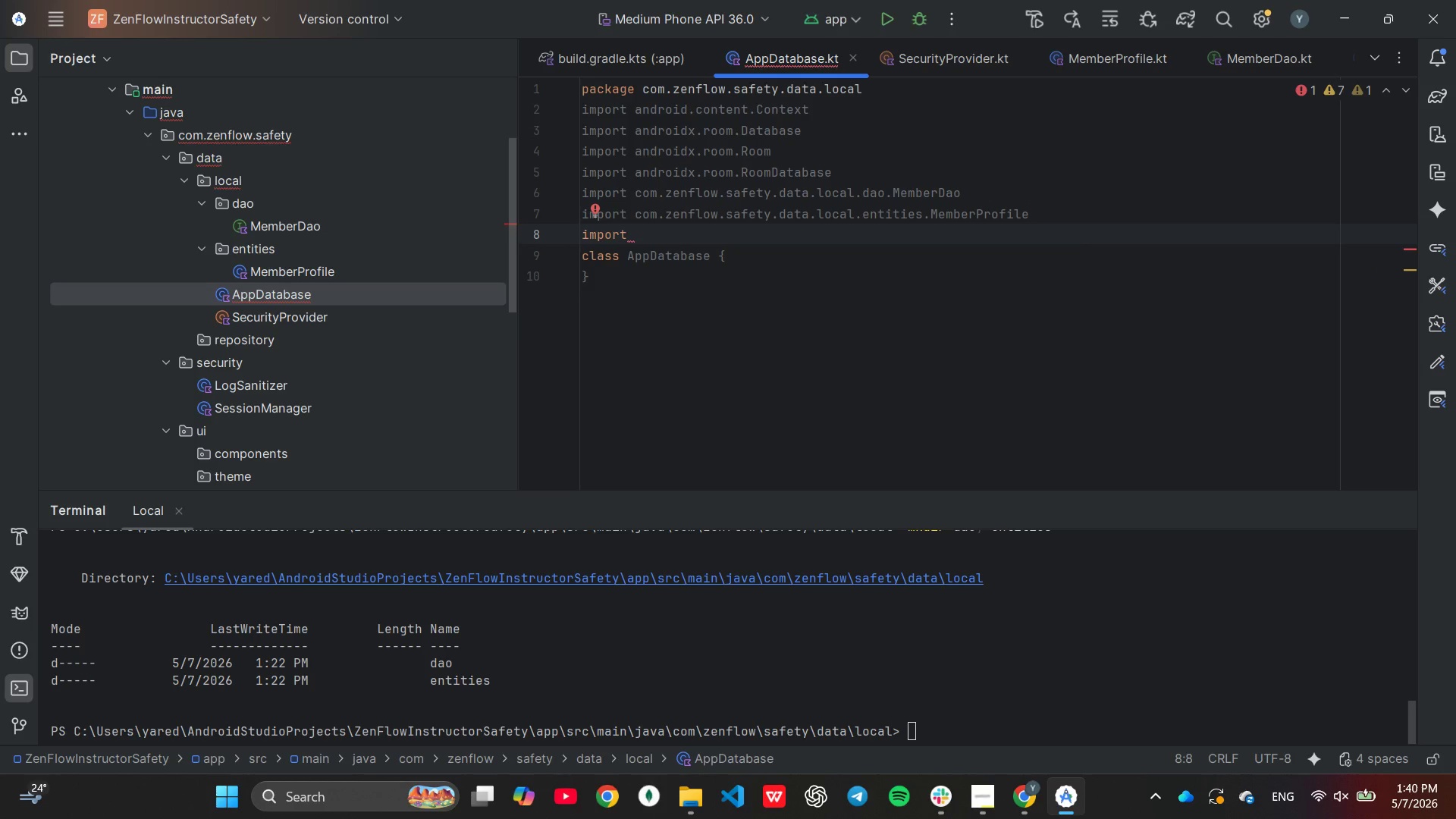 
type(net.)
 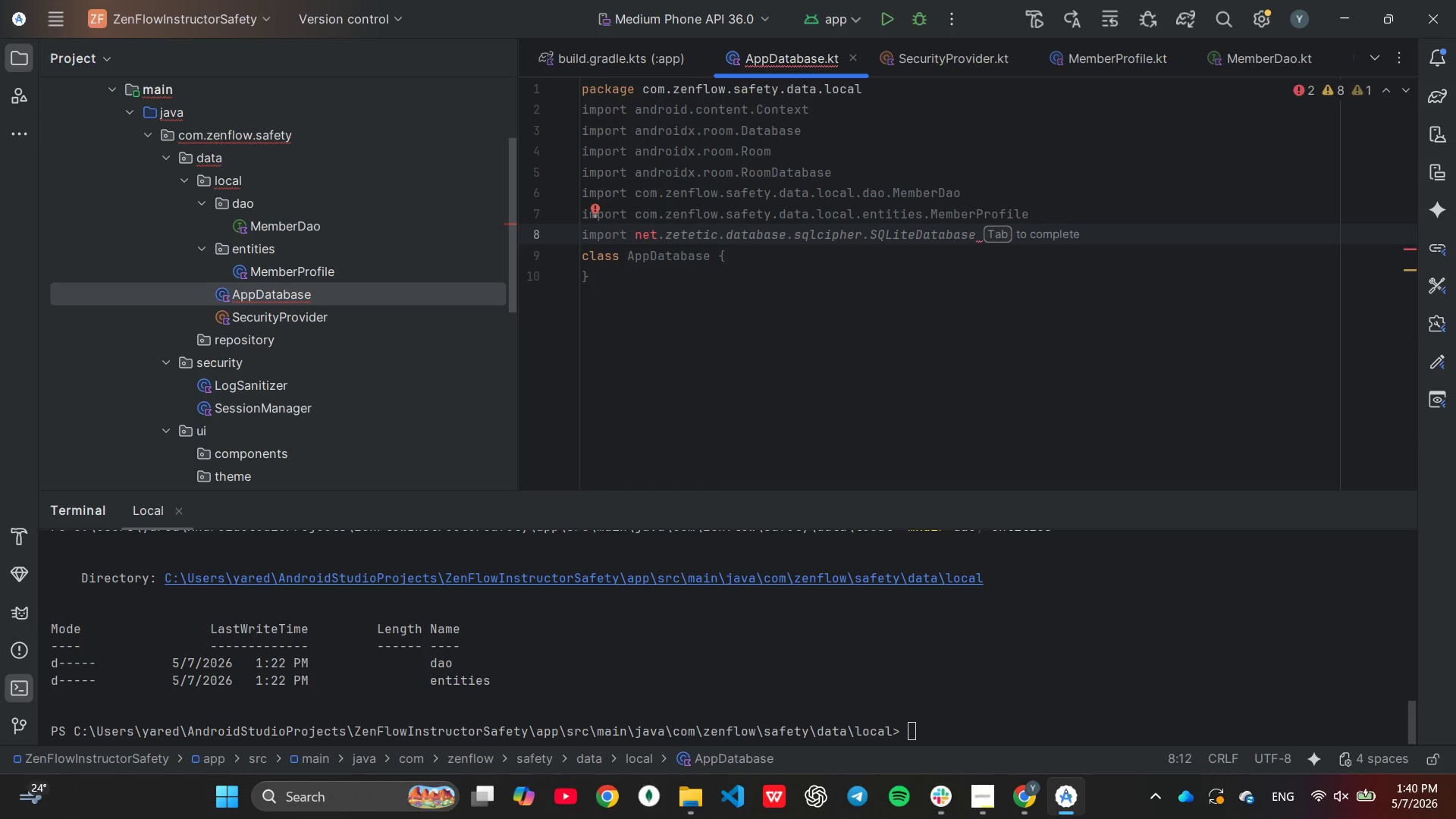 
type(sql)
key(Tab)
 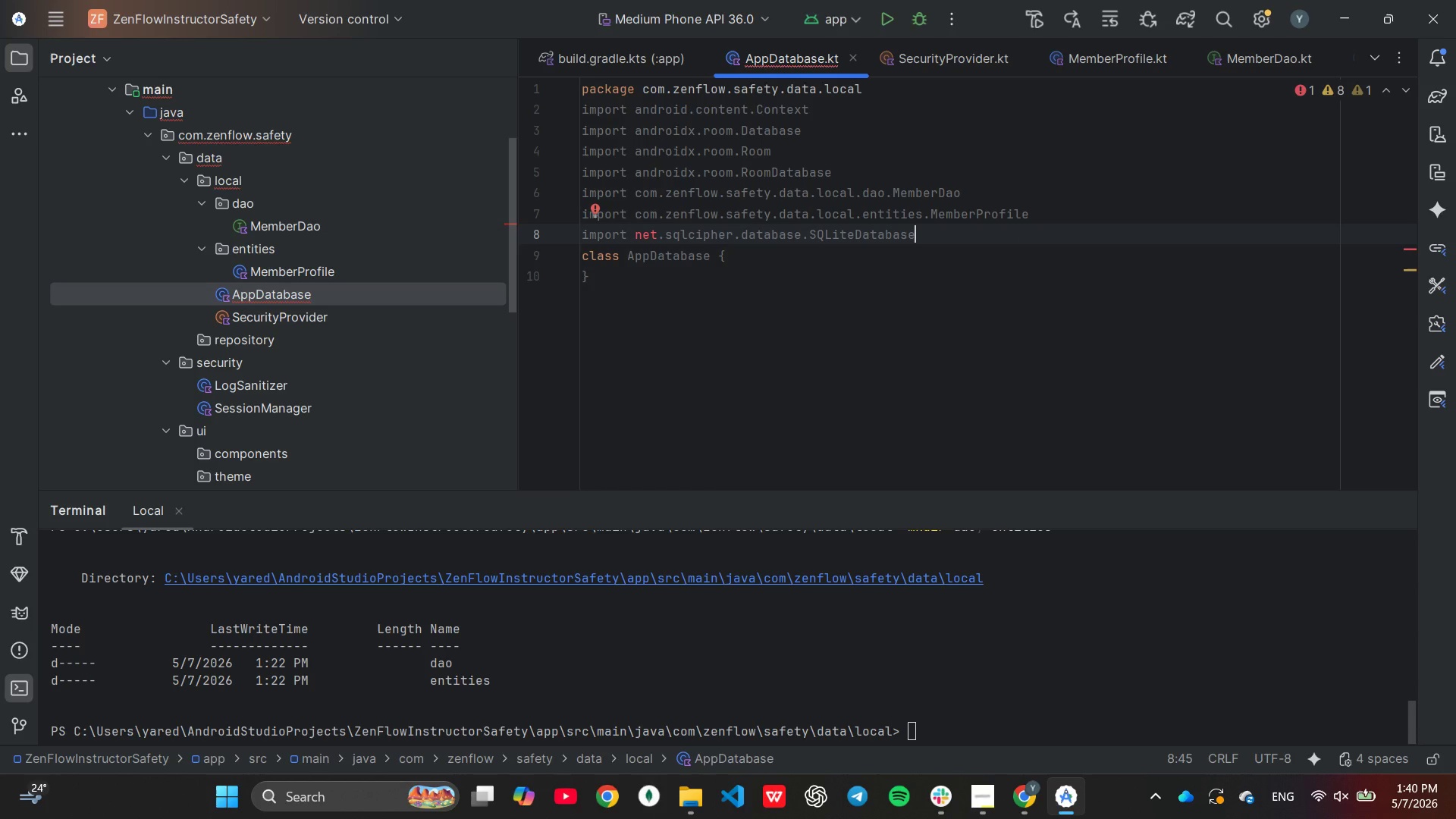 
hold_key(key=Backspace, duration=0.8)
 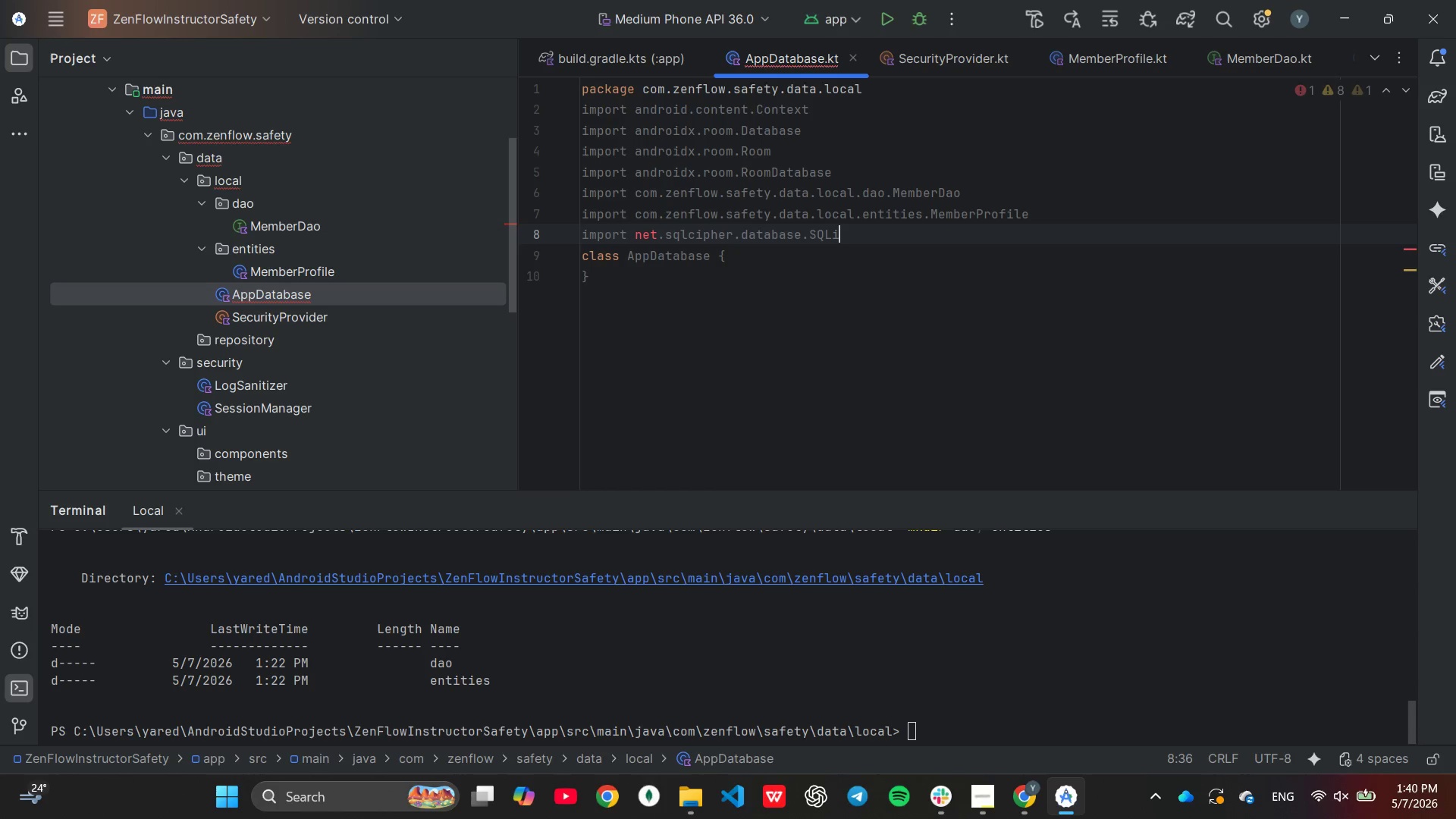 
key(Backspace)
key(Backspace)
key(Backspace)
key(Backspace)
key(Backspace)
type(SupportFactory)
 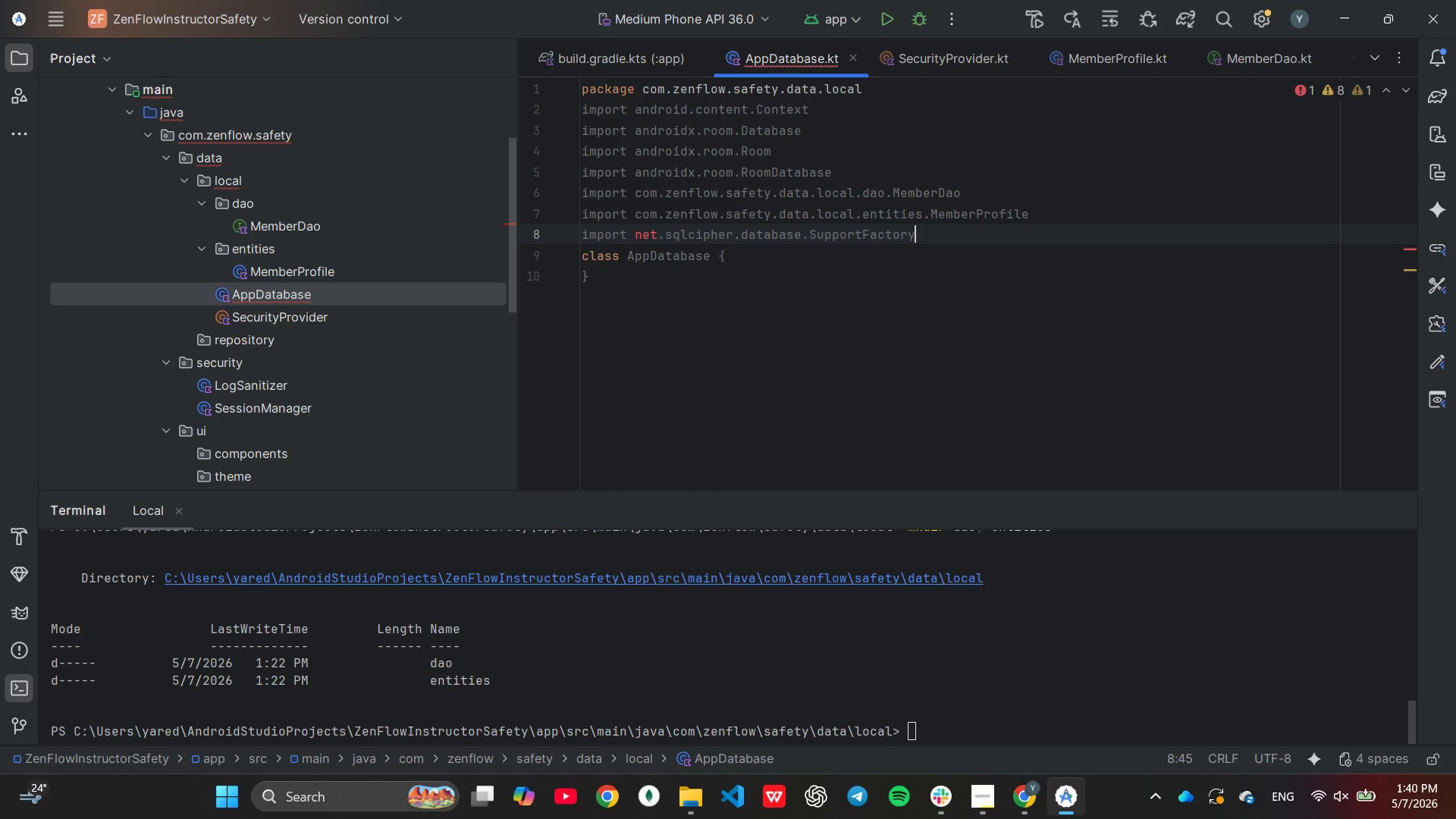 
key(Enter)
 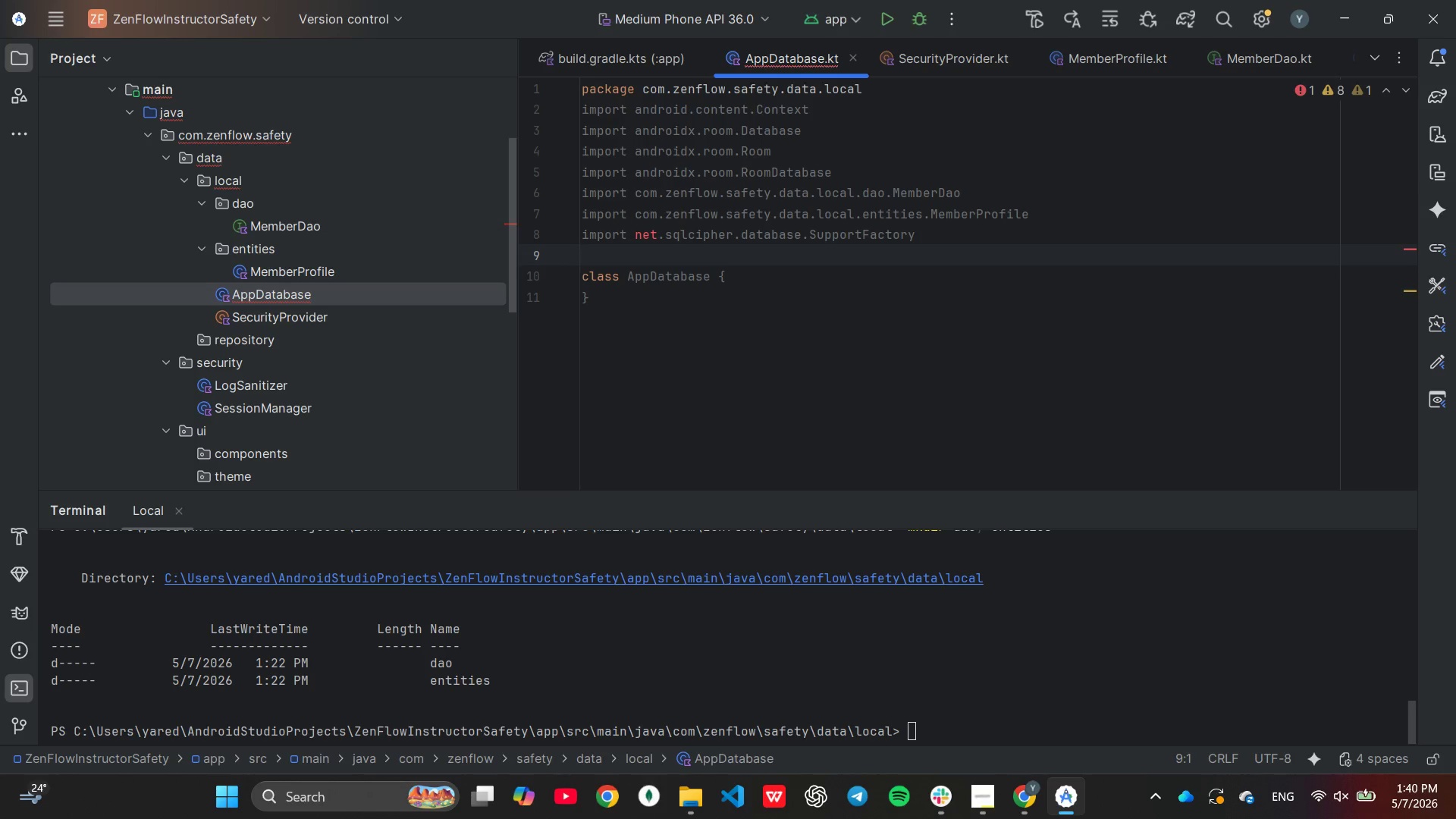 
wait(8.51)
 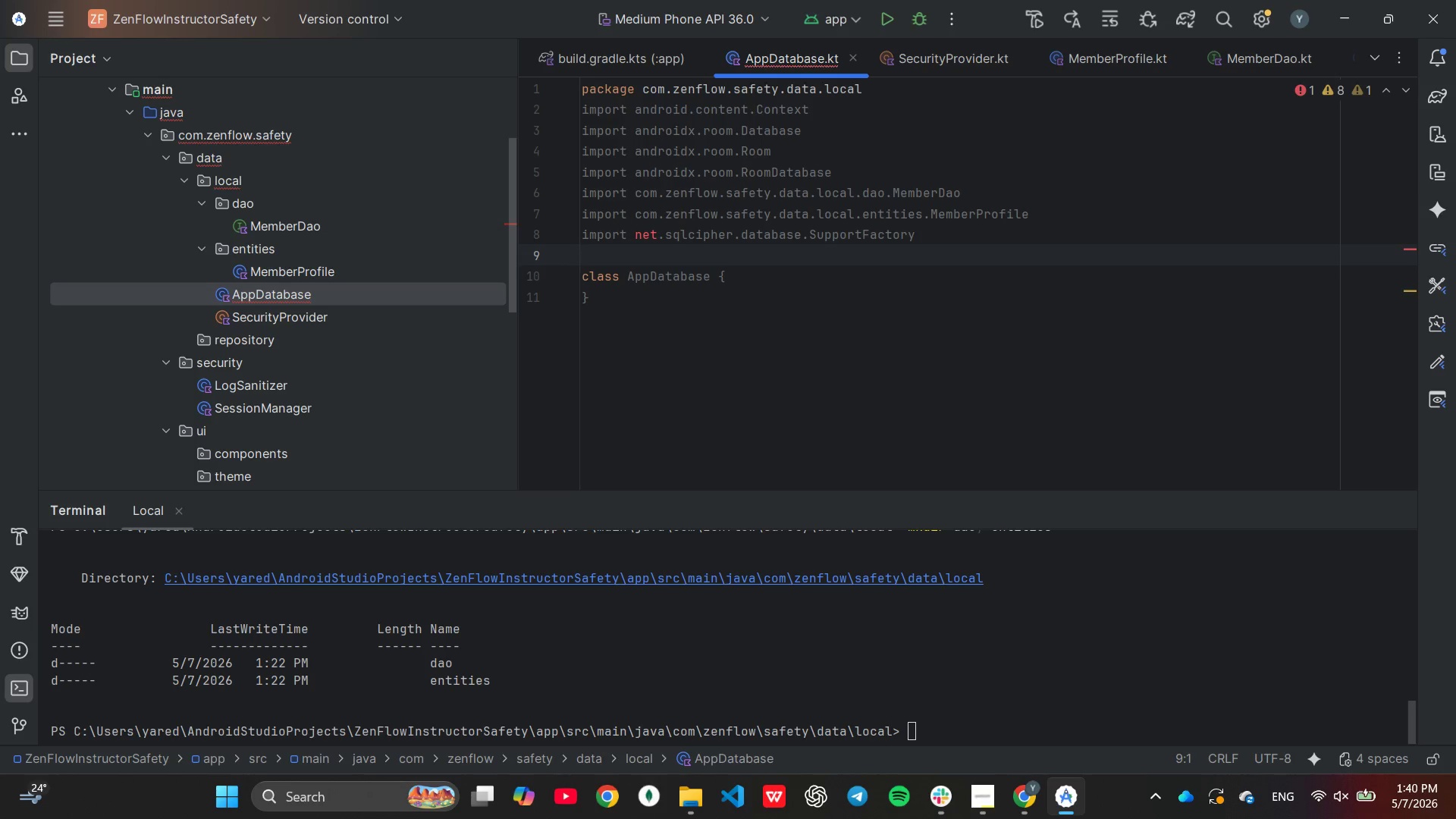 
key(Enter)
 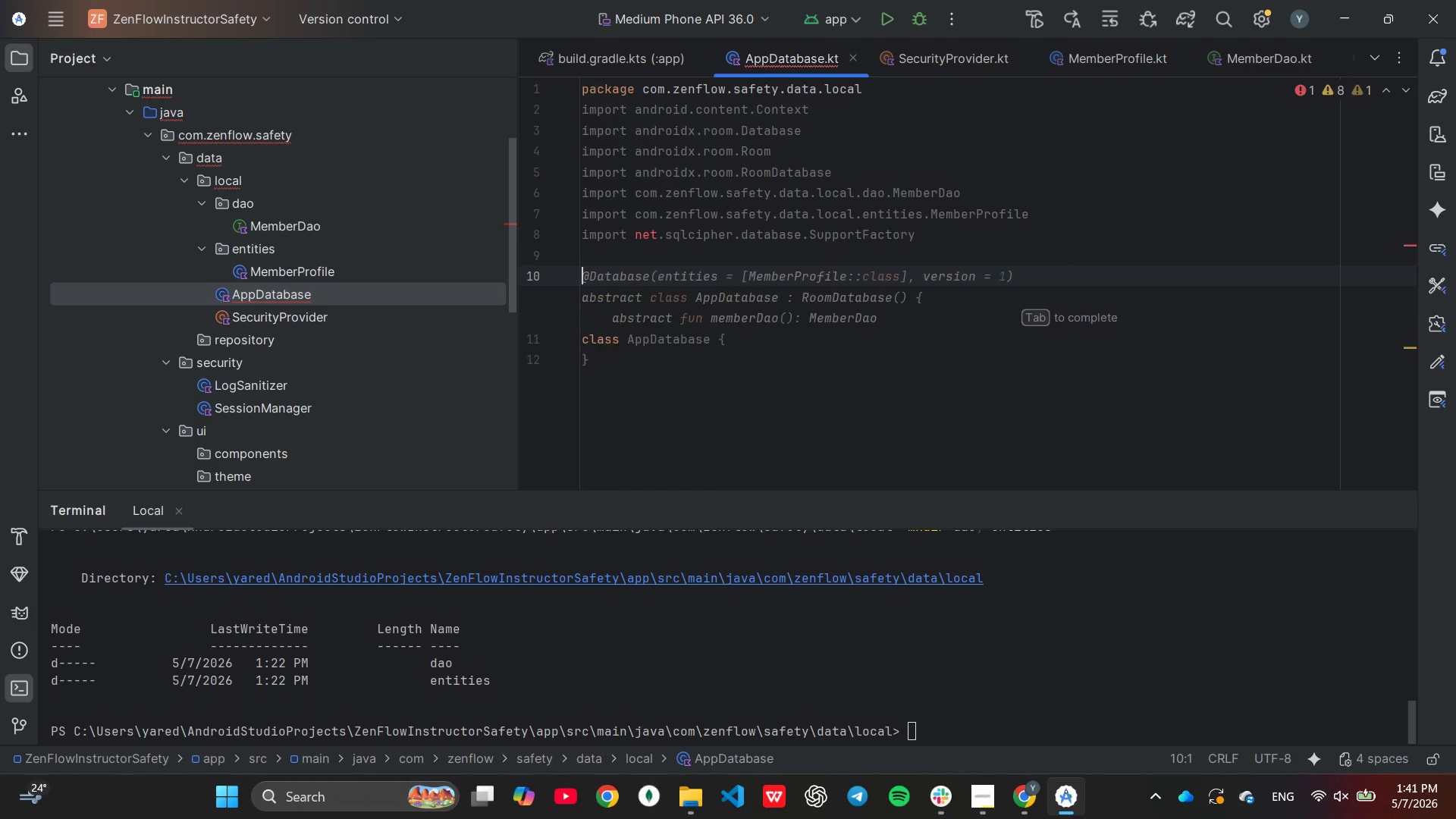 
key(Shift+2)
 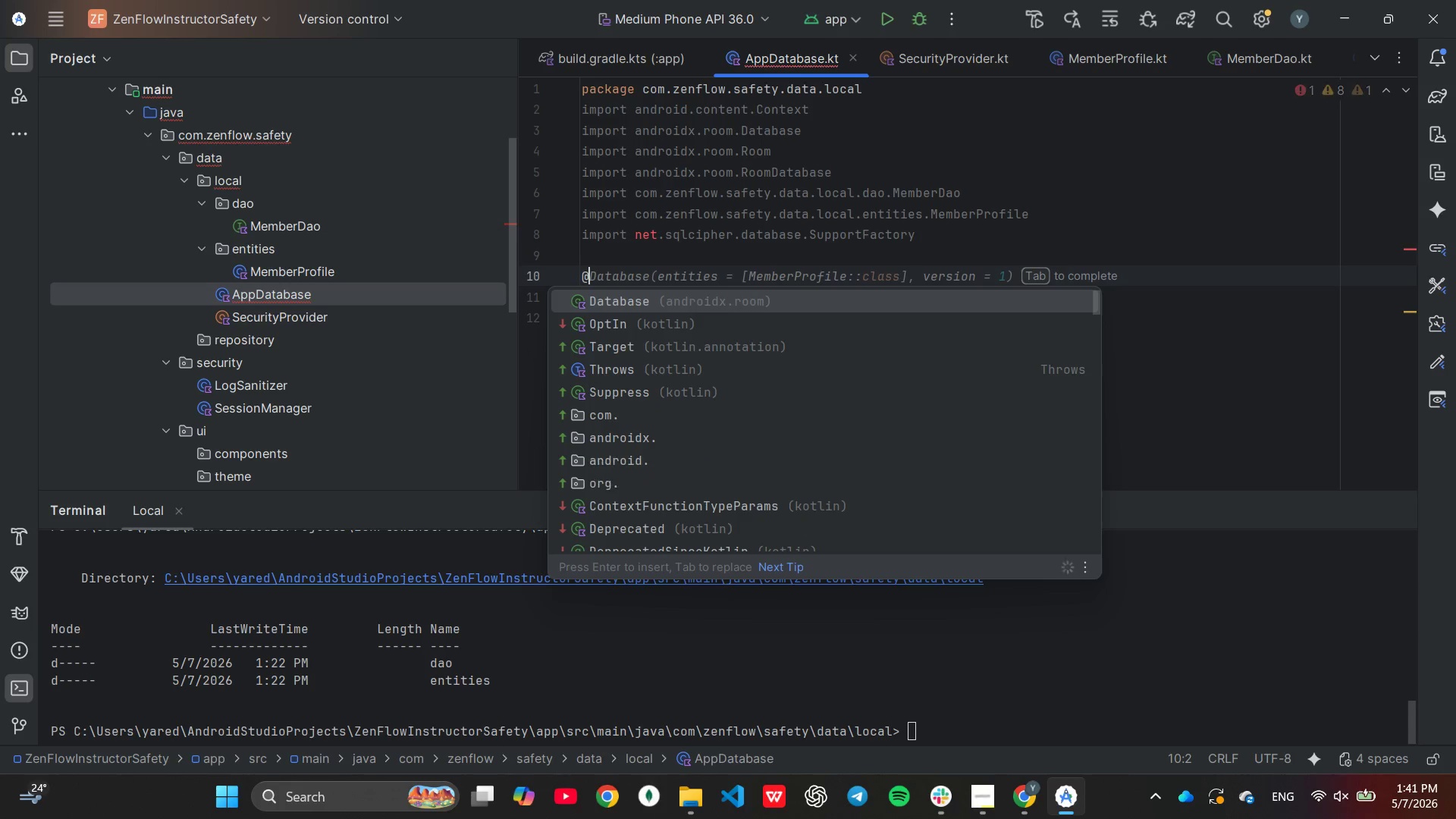 
key(Tab)
 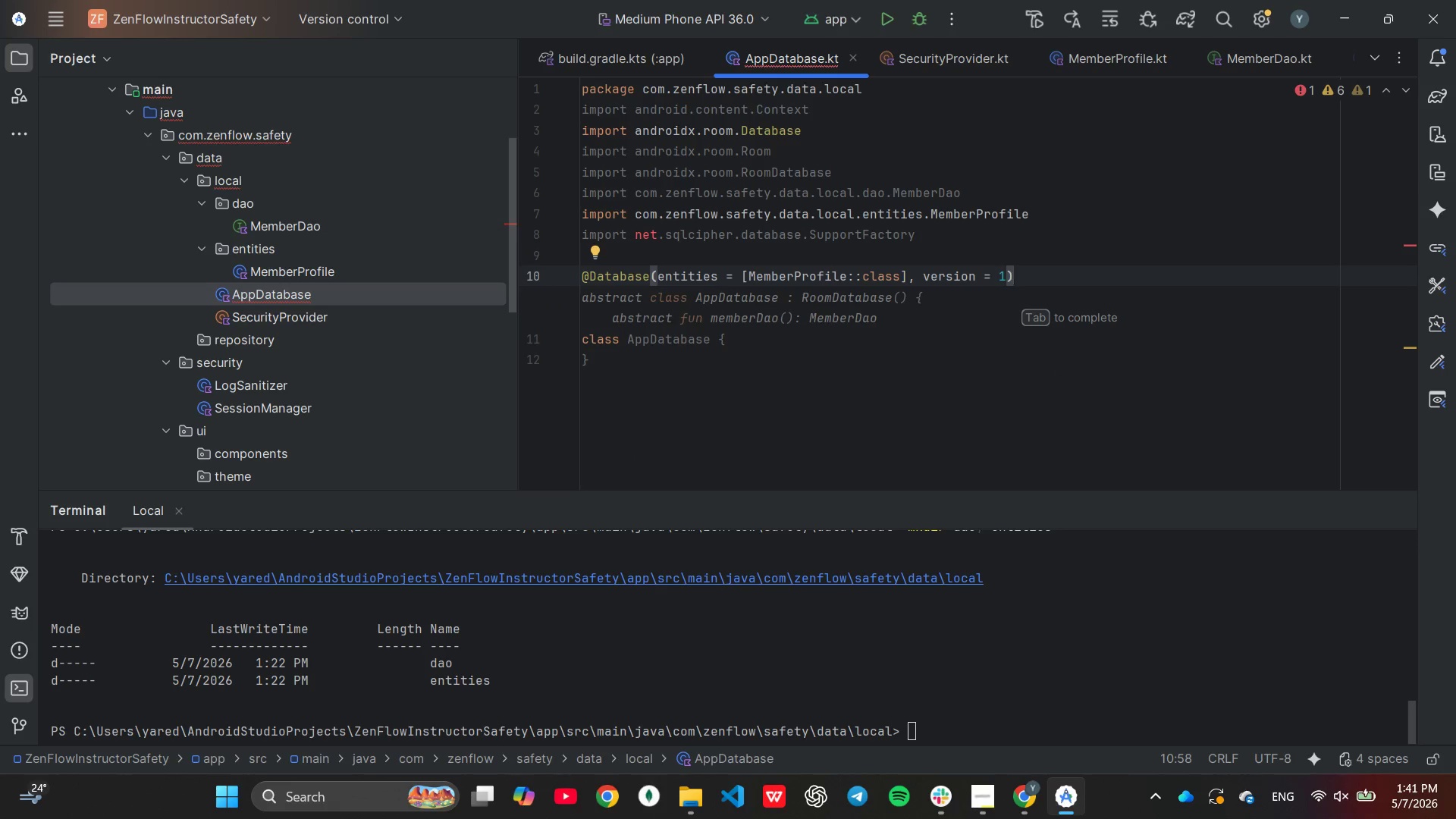 
key(Tab)
 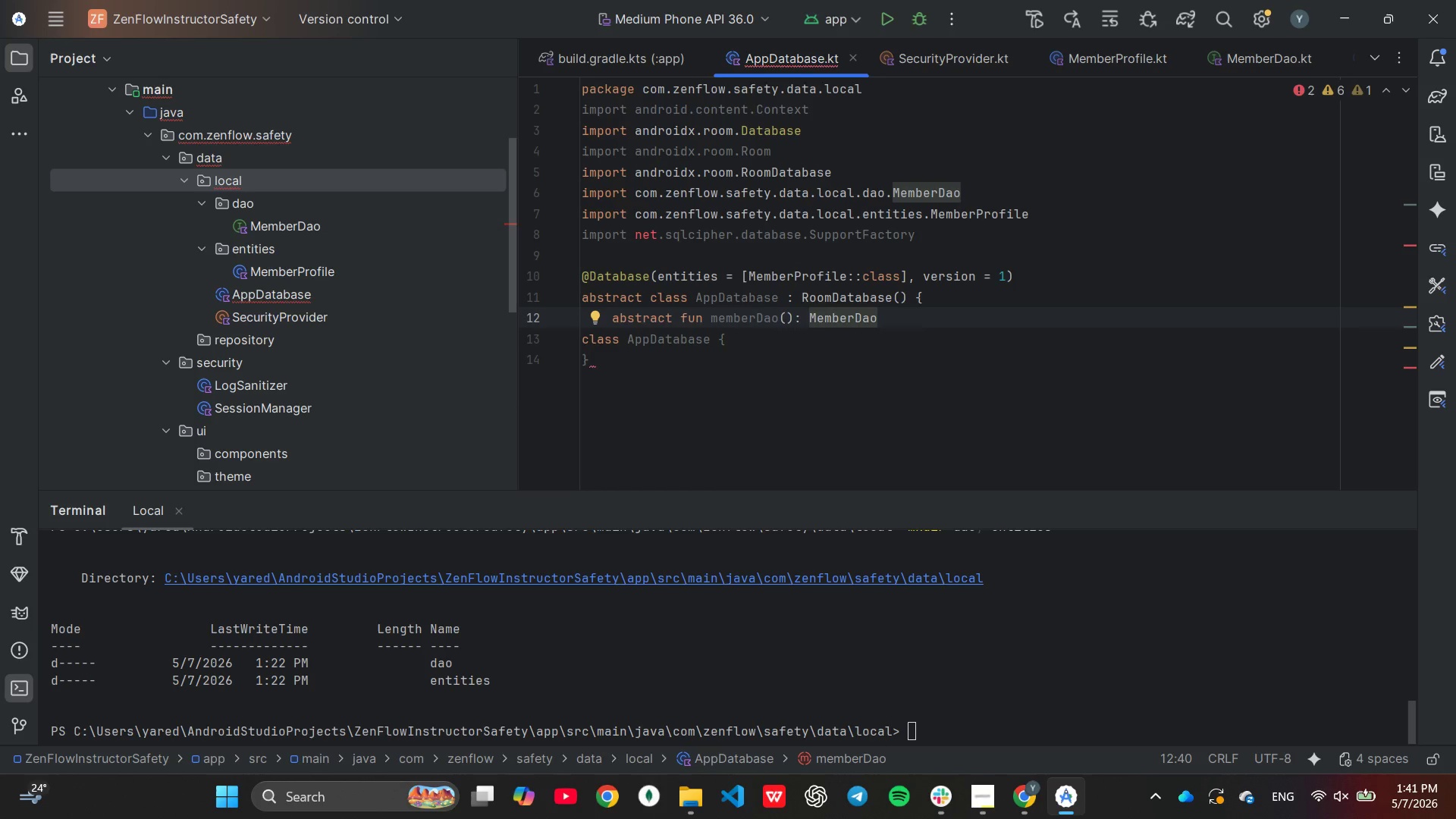 
key(ArrowDown)
 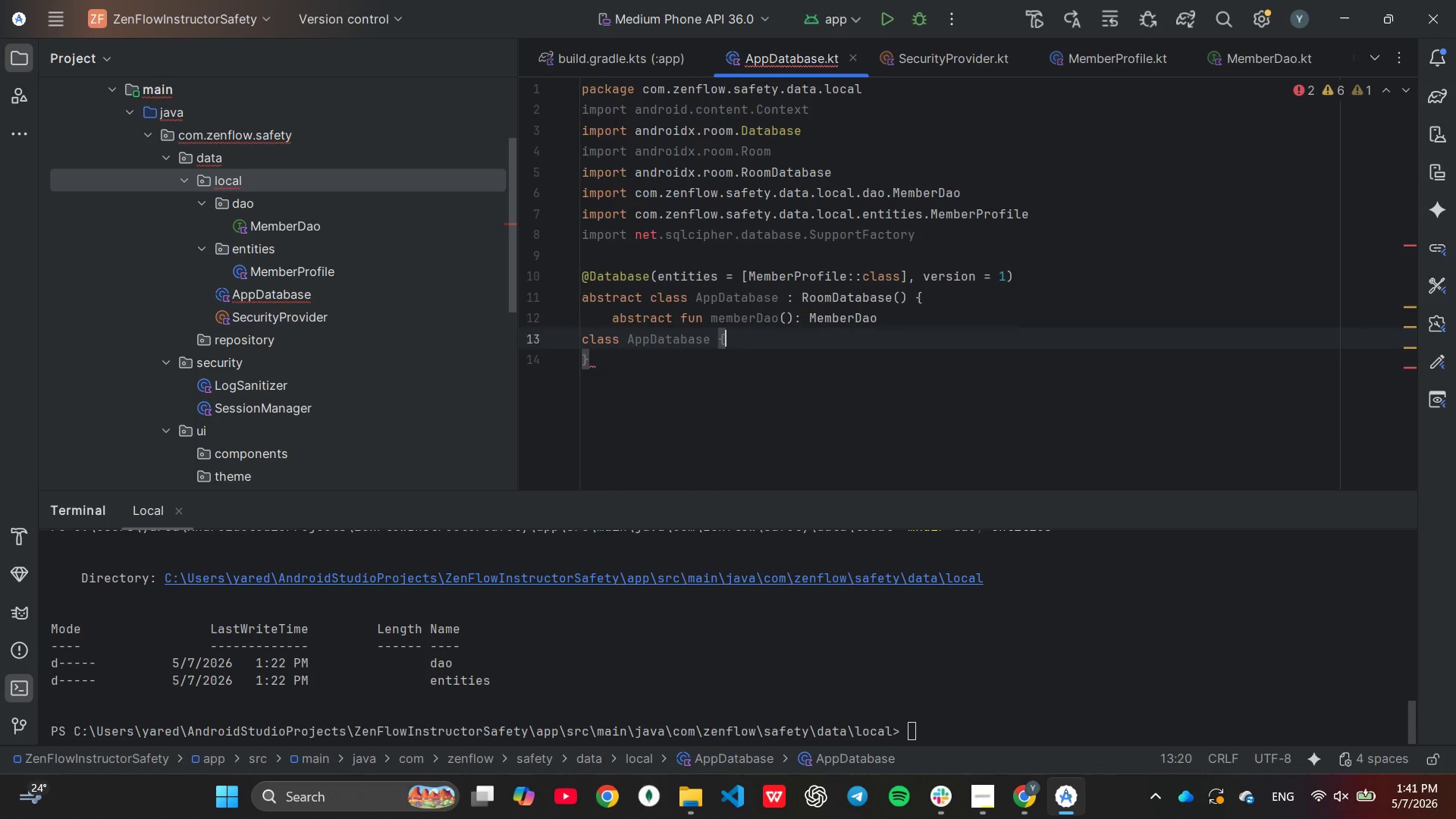 
key(ArrowDown)
 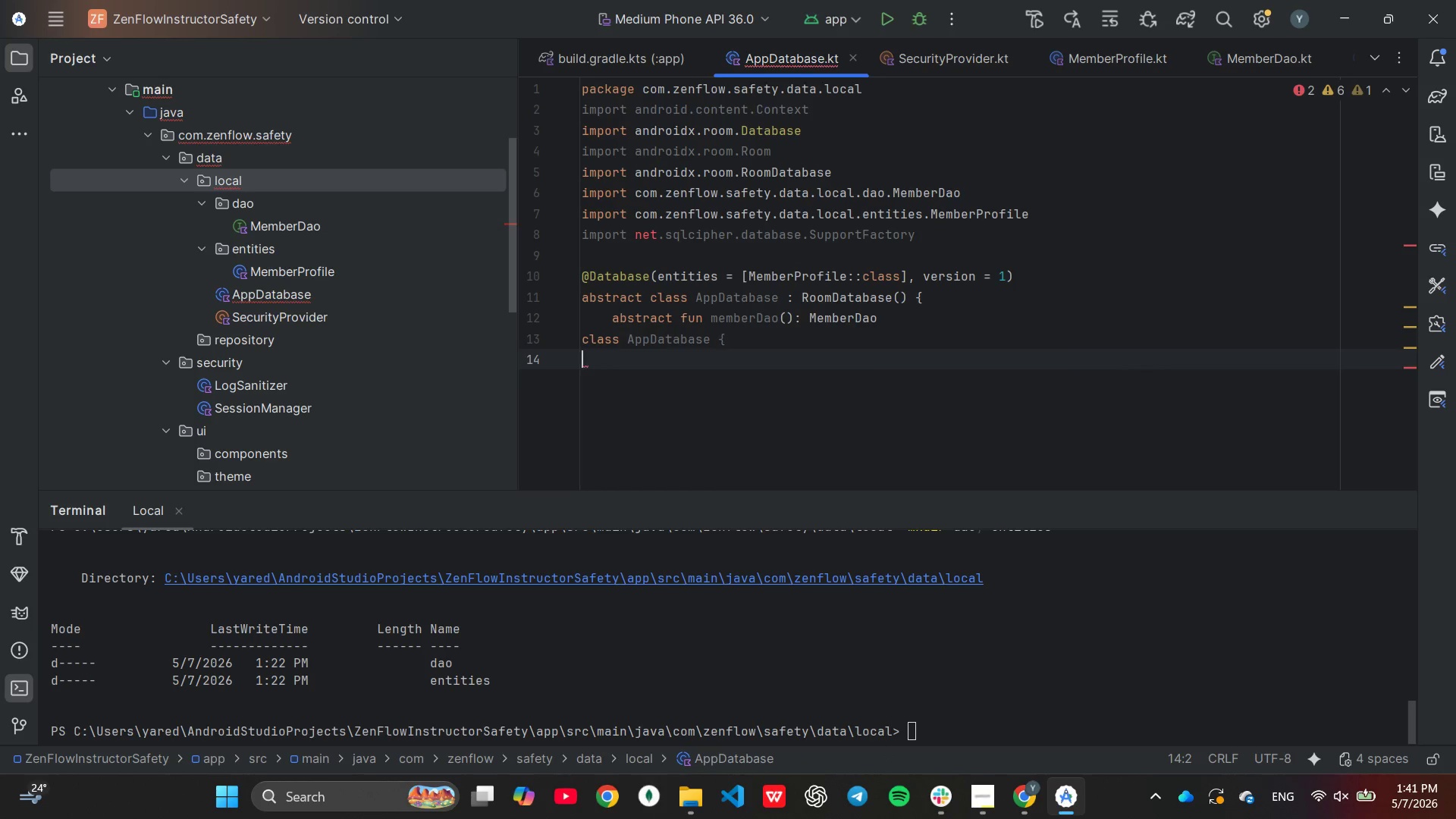 
hold_key(key=Backspace, duration=1.05)
 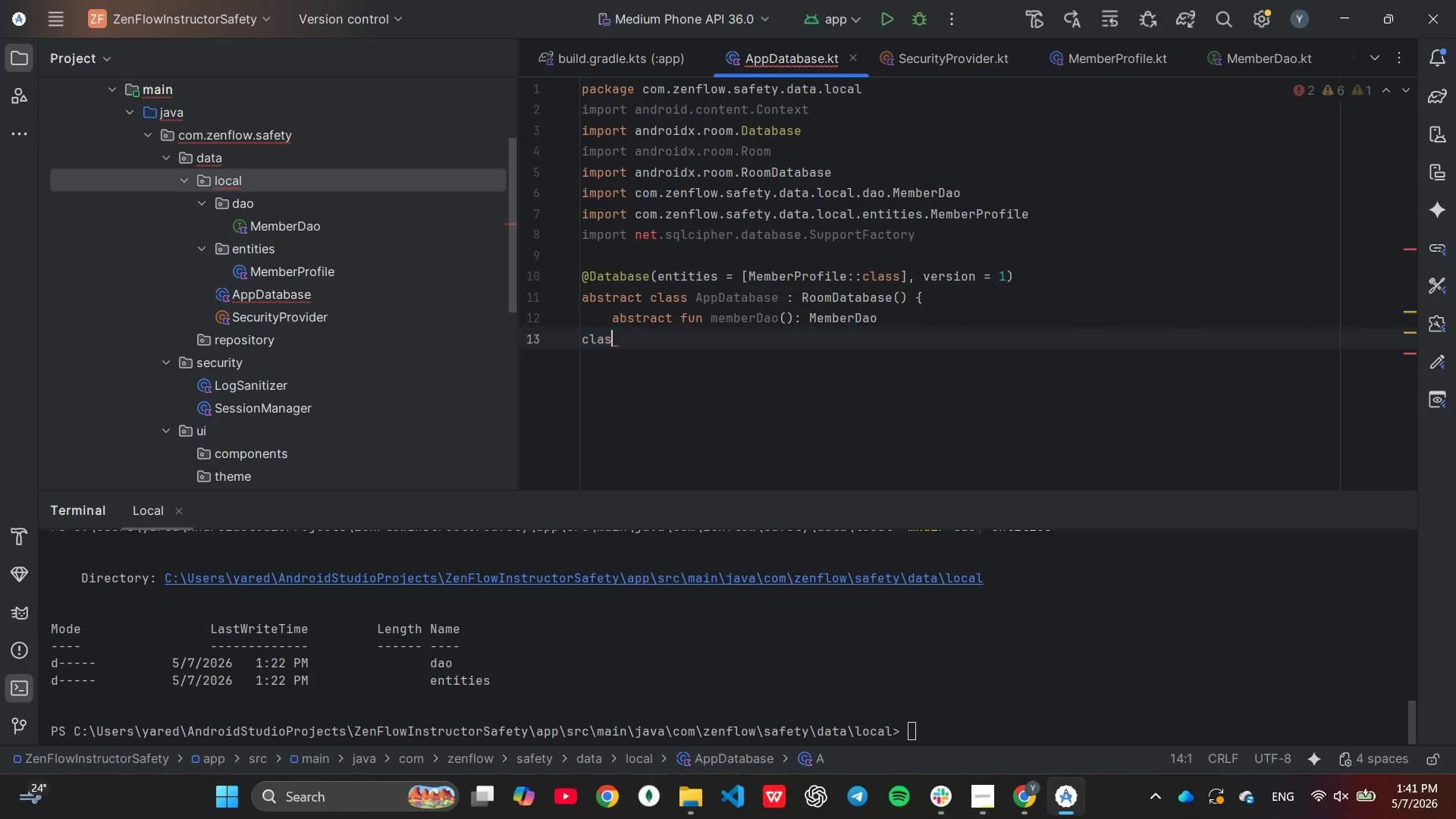 
key(Backspace)
 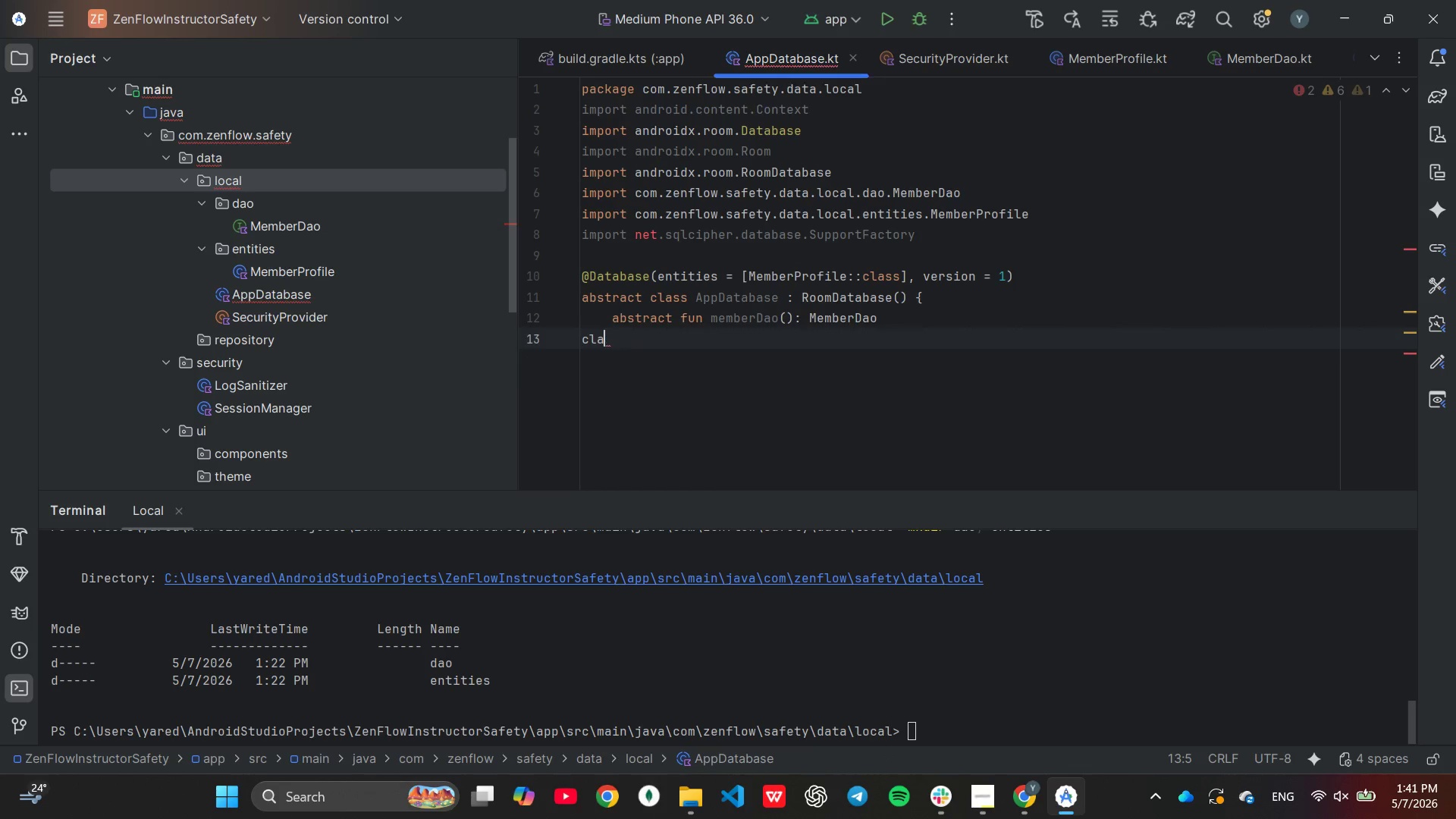 
key(Backspace)
 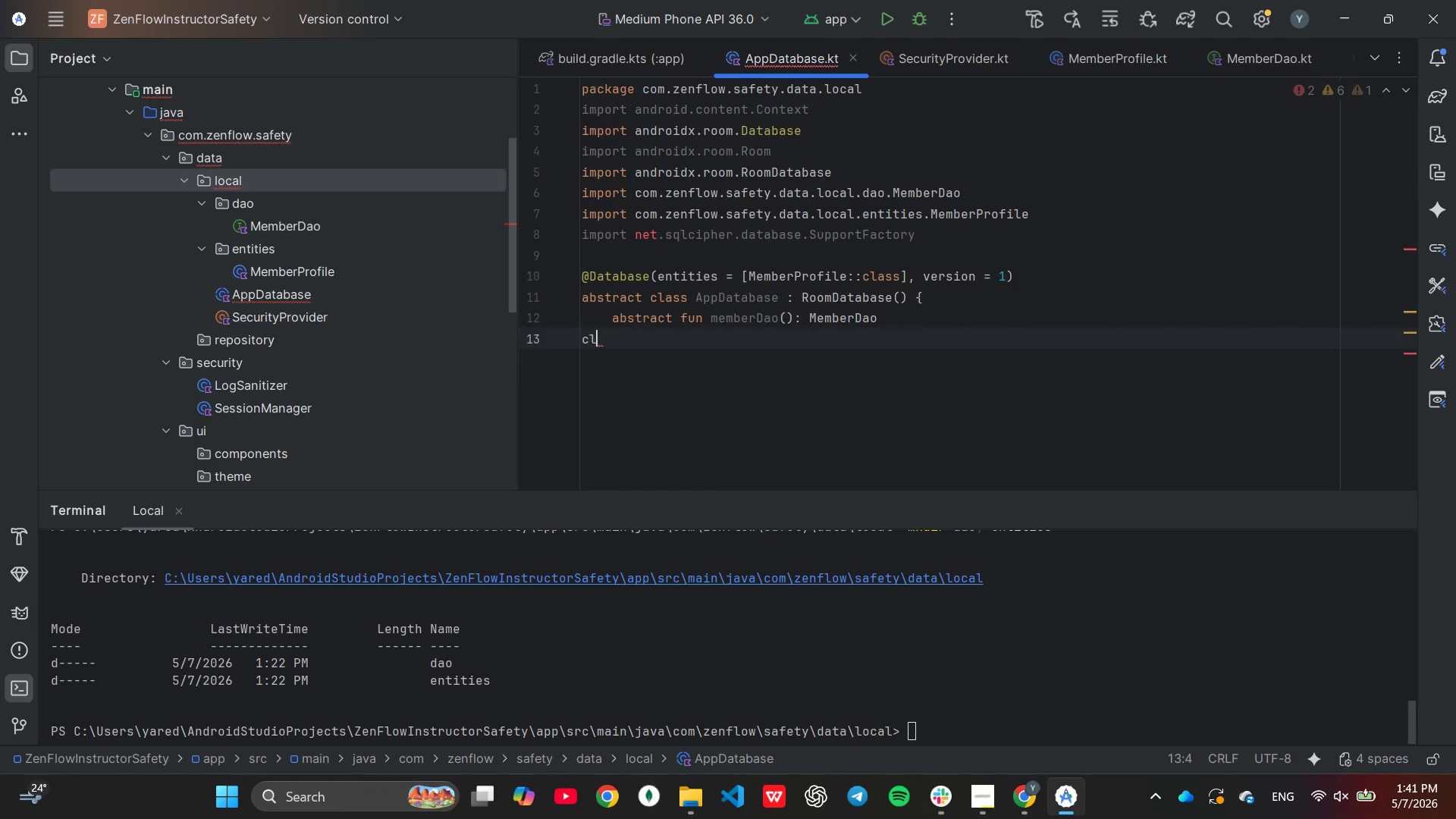 
key(Backspace)
 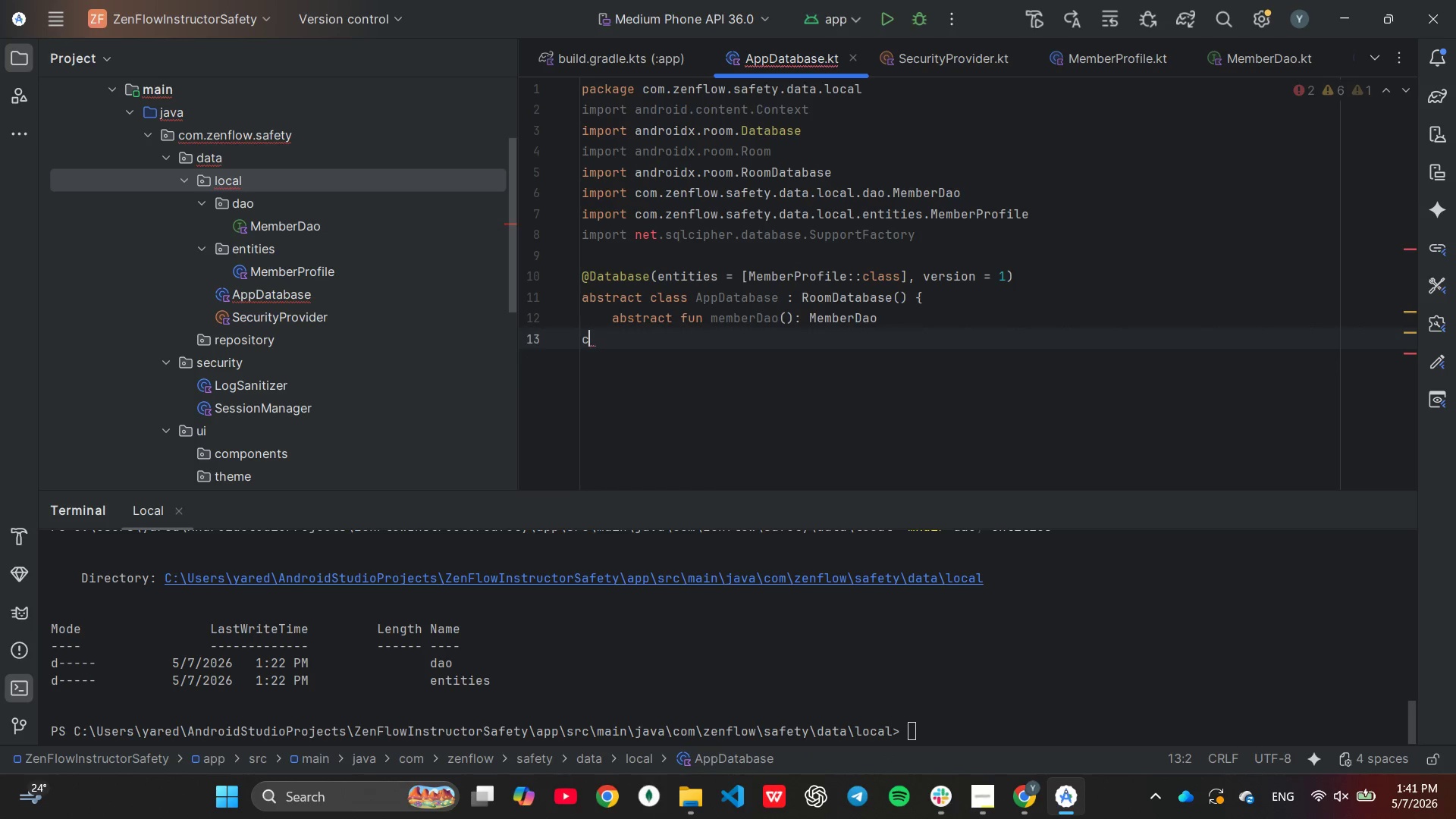 
key(Backspace)
 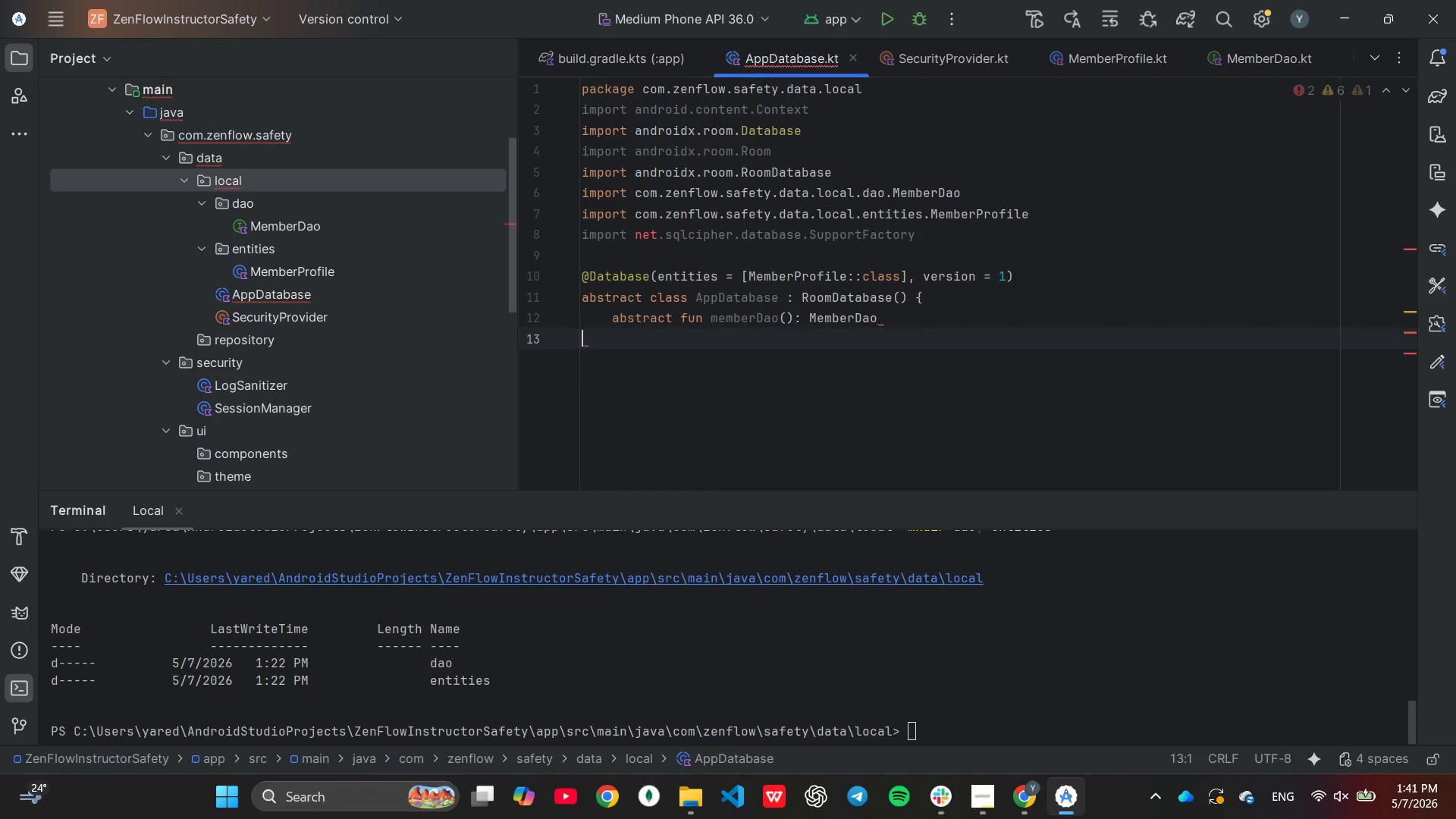 
key(Backspace)
 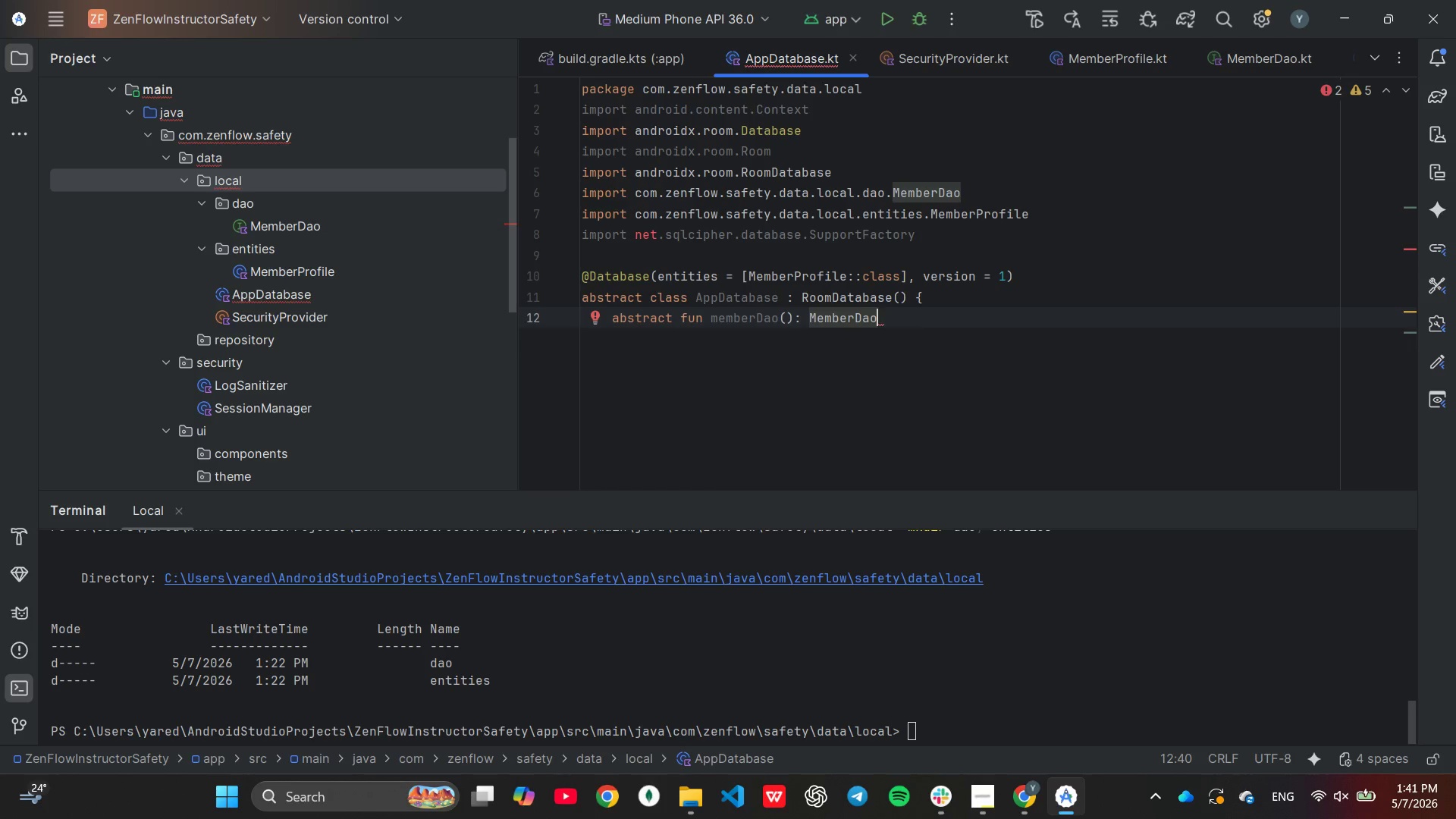 
wait(9.89)
 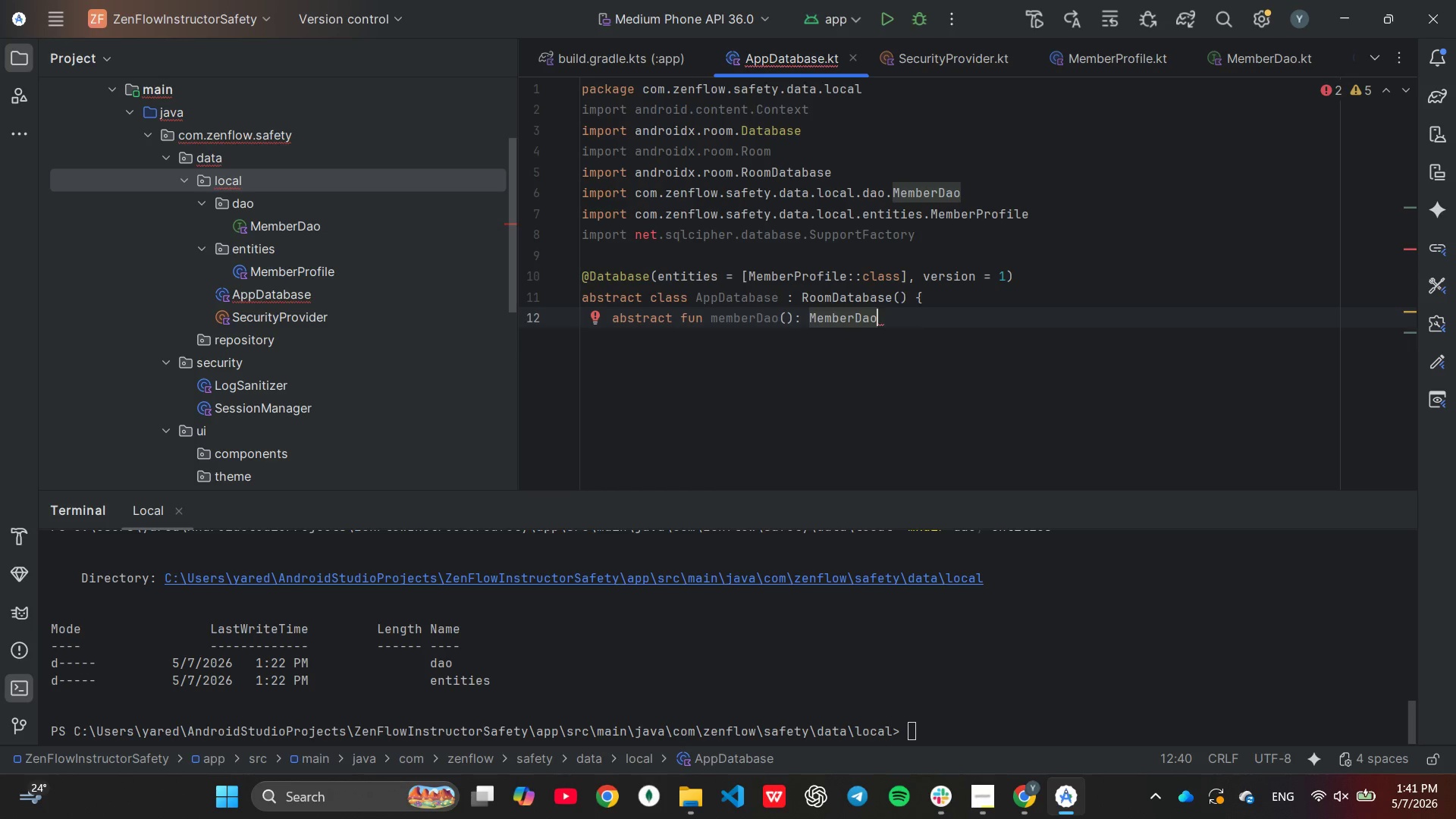 
left_click([1009, 273])
 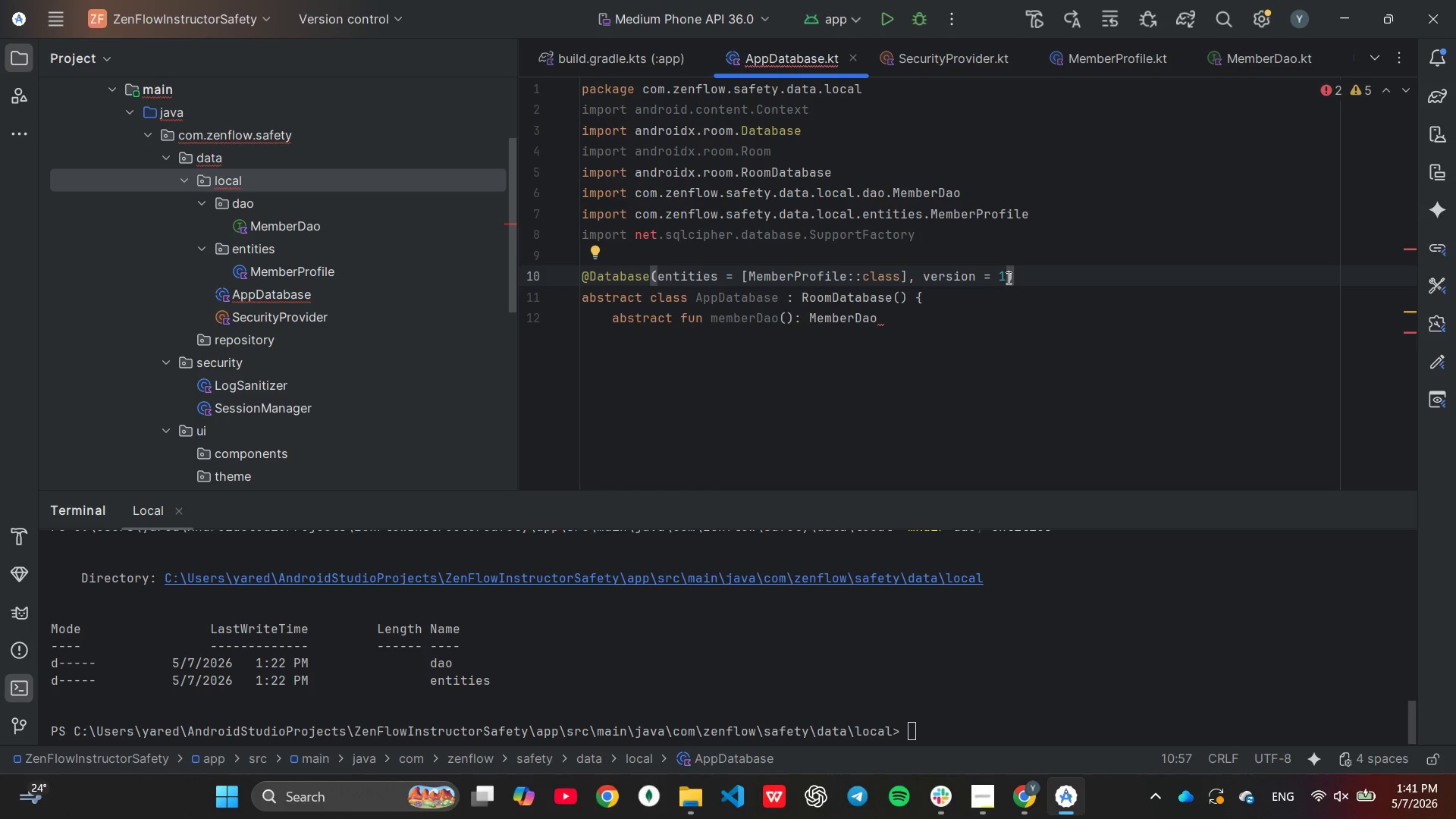 
type(, exp)
 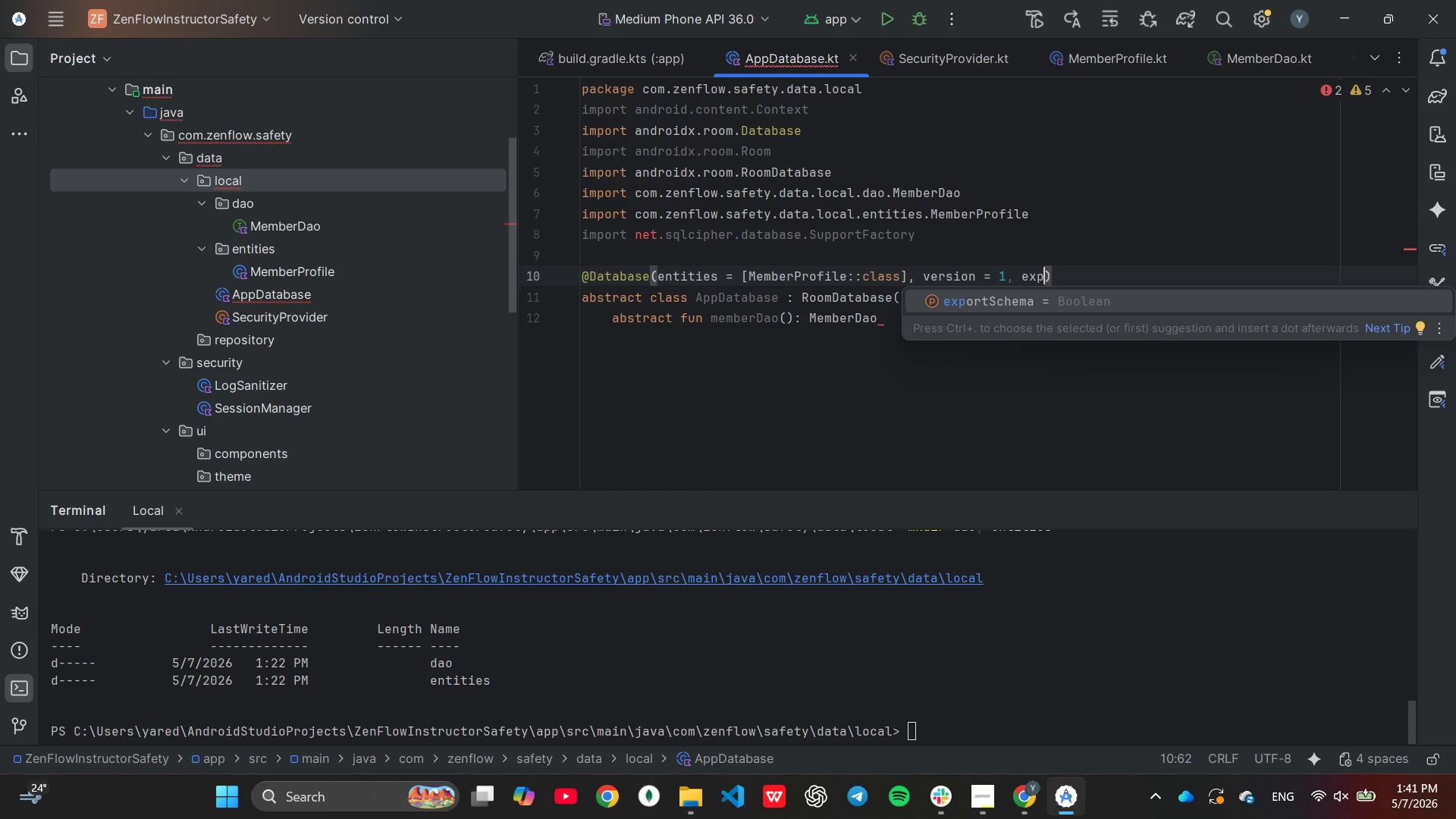 
key(Enter)
 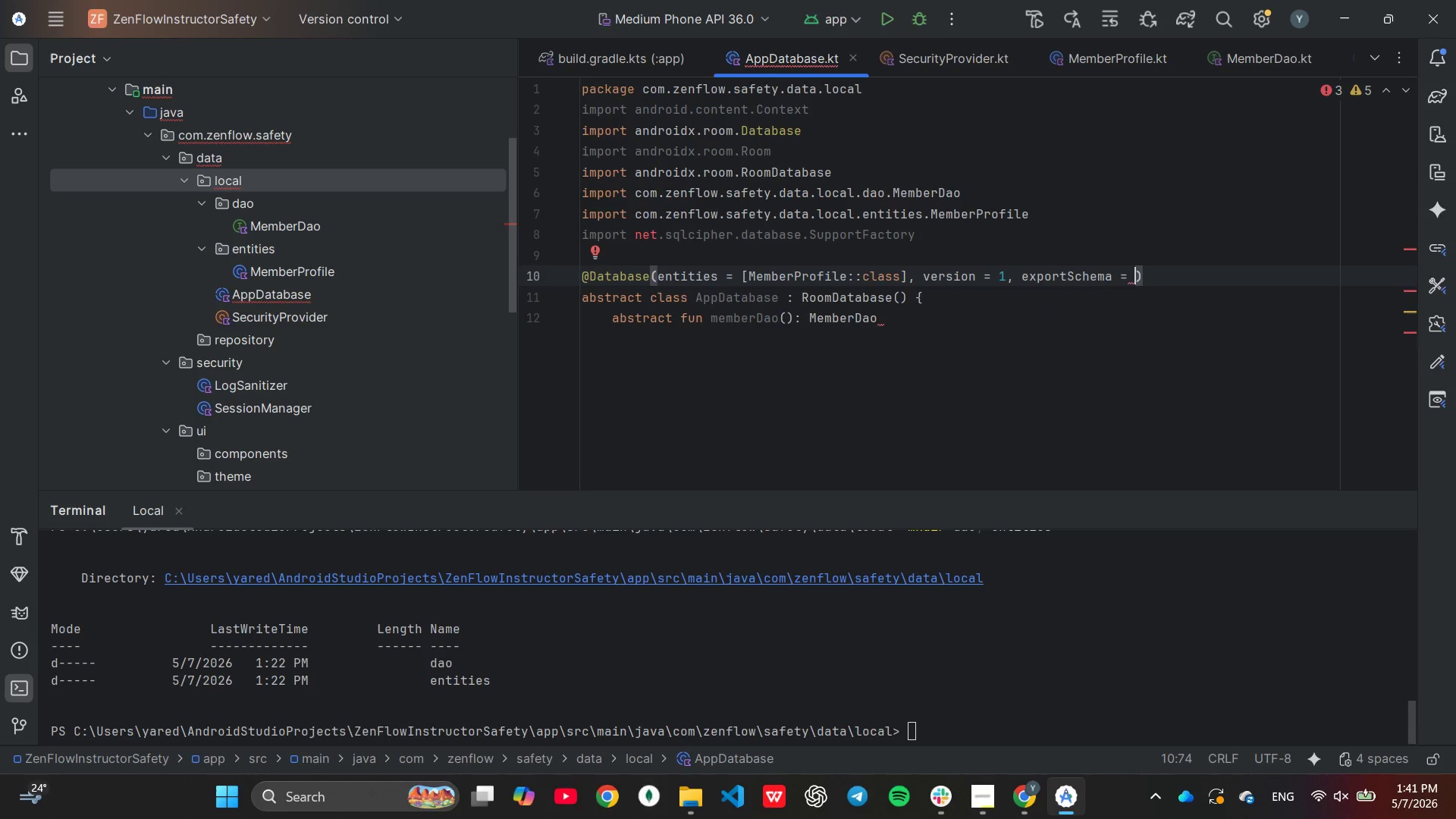 
type(fal)
 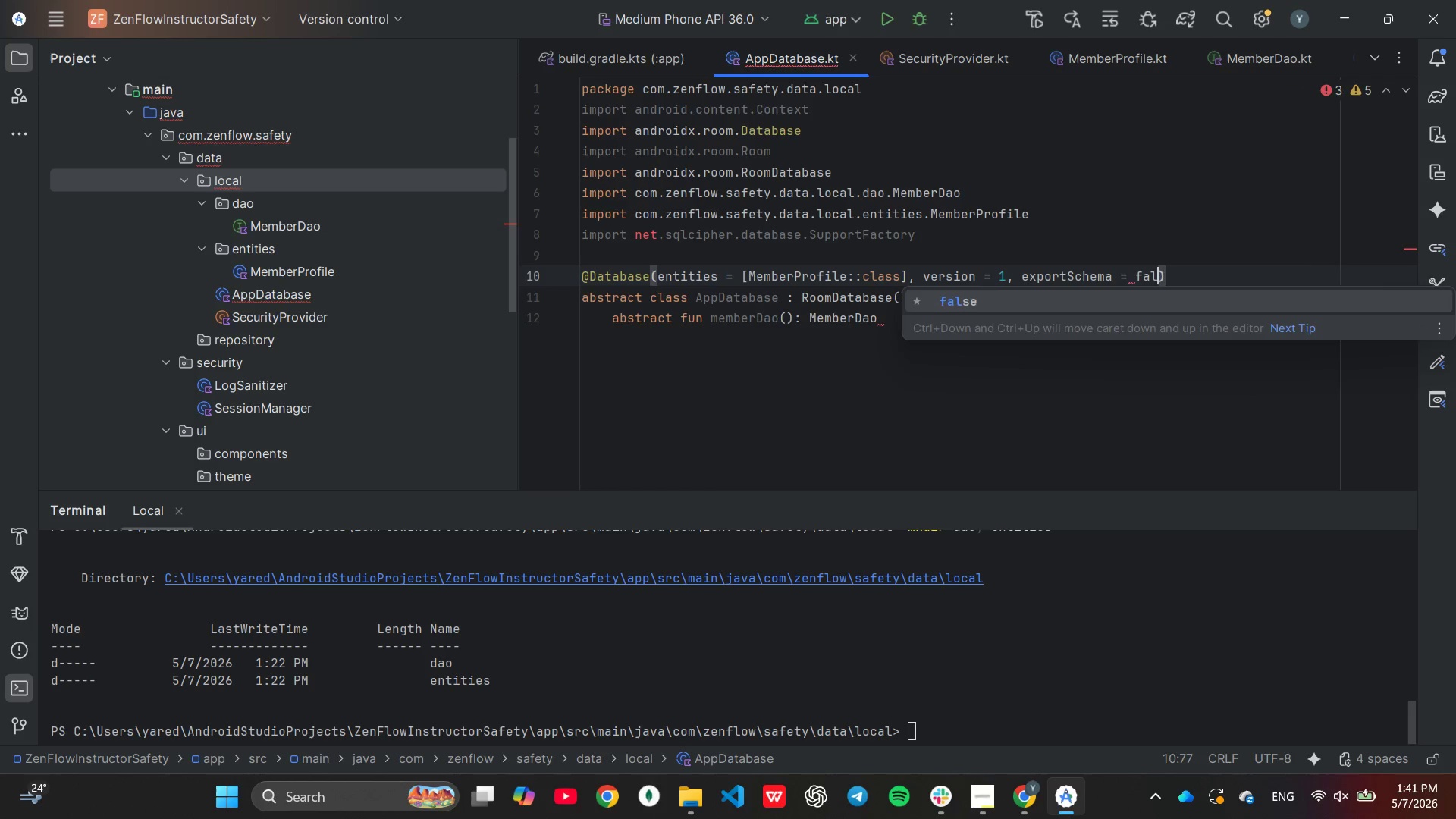 
key(Enter)
 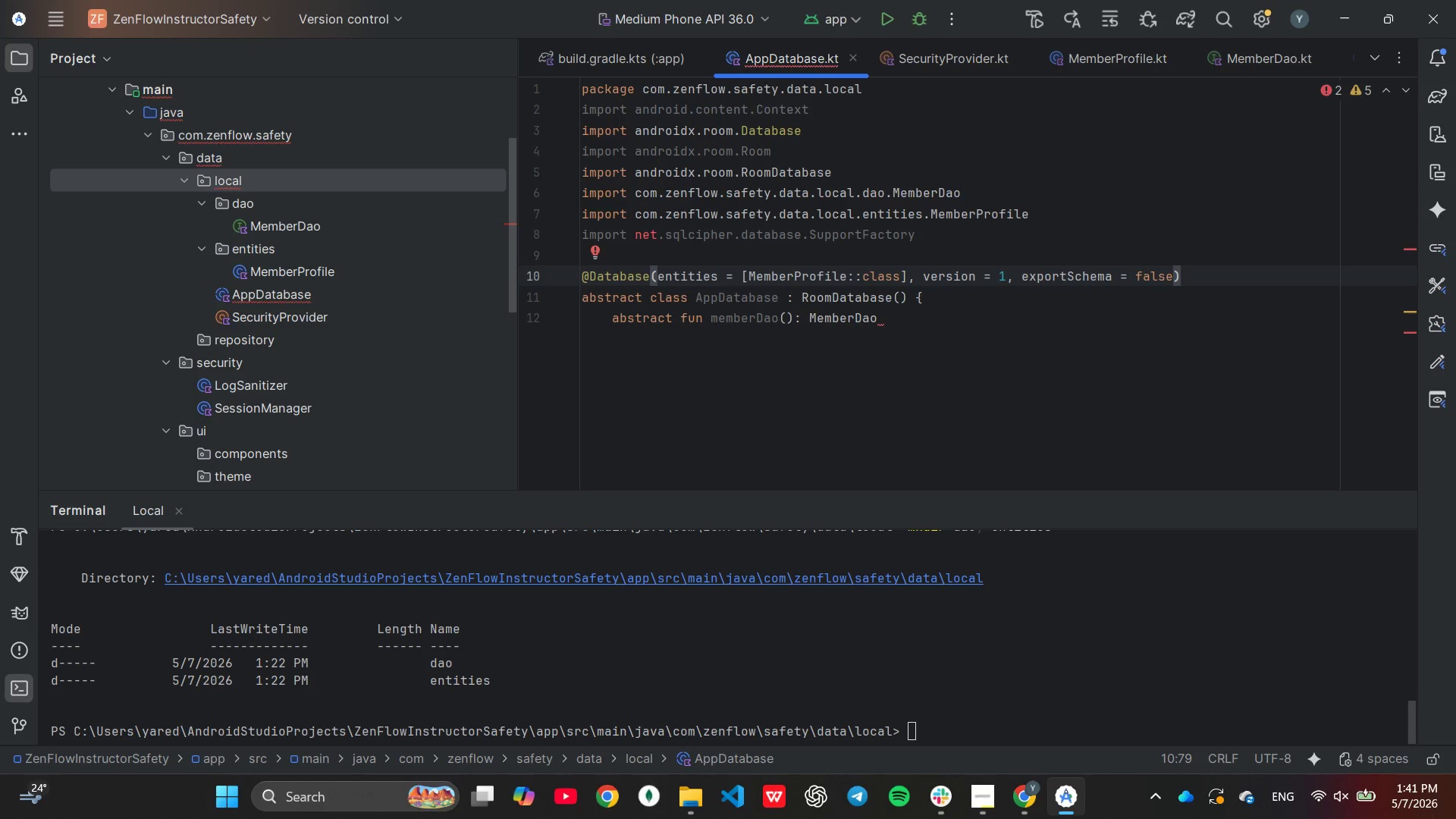 
key(ArrowDown)
 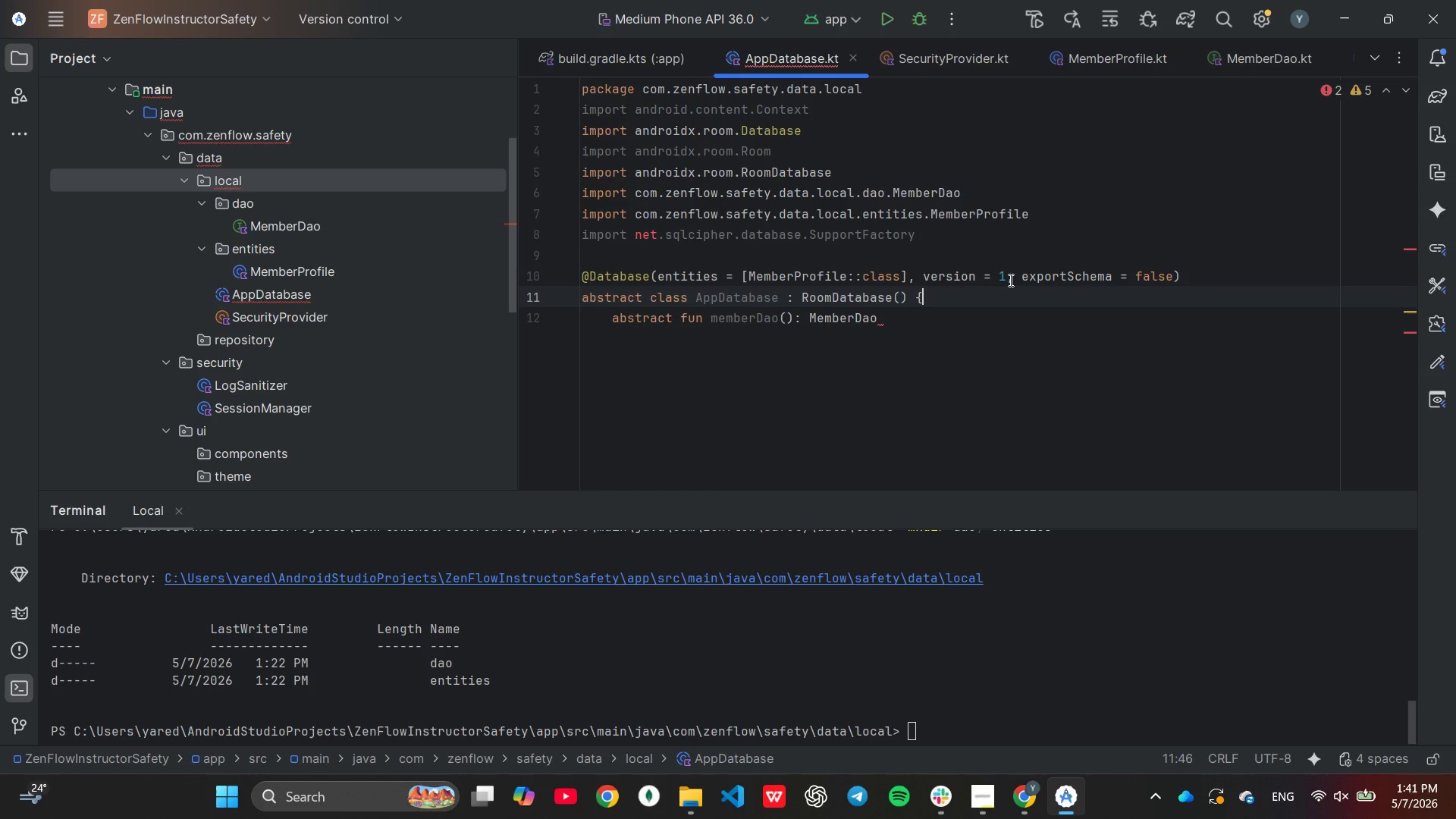 
key(Enter)
 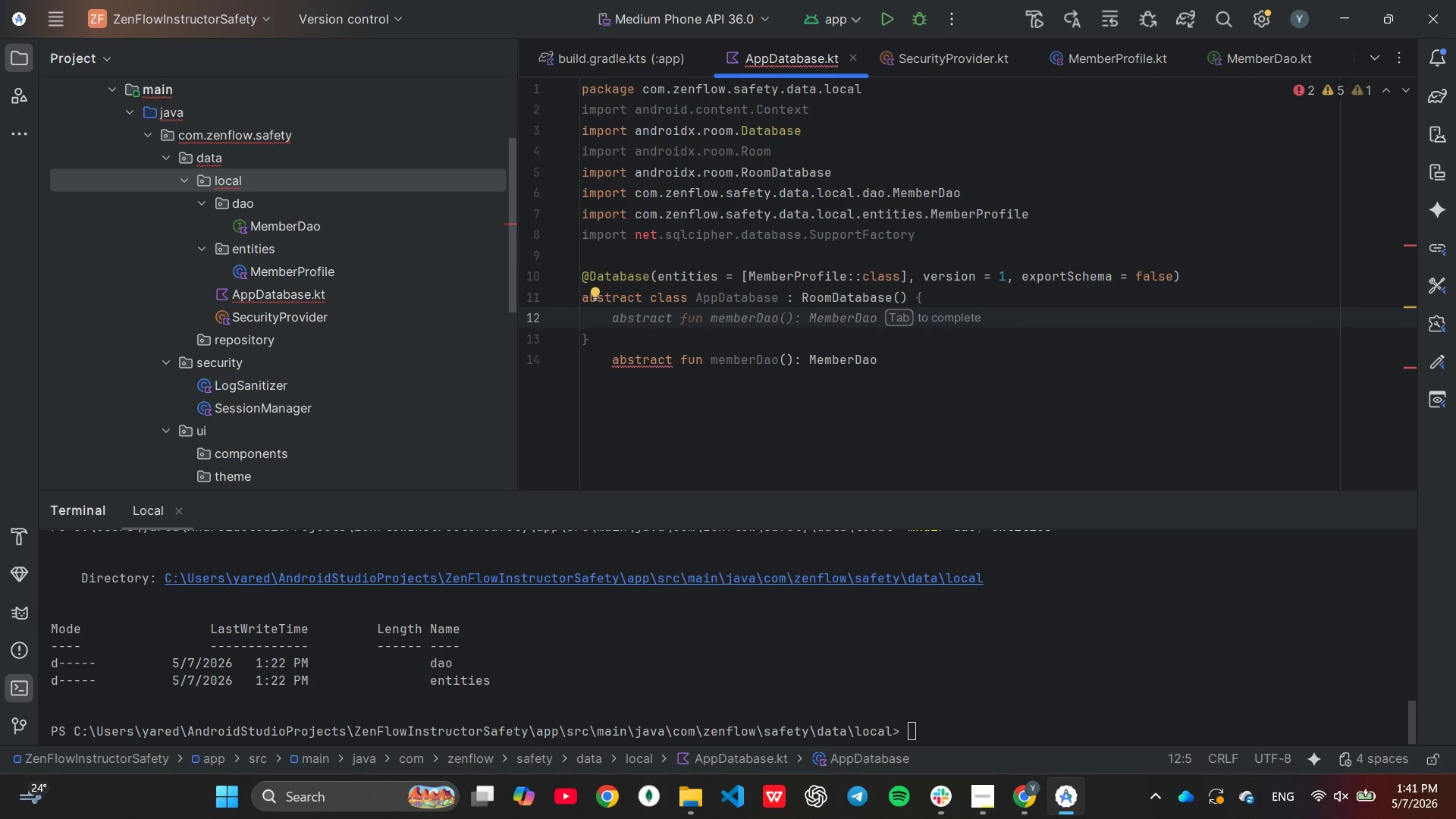 
key(Tab)
 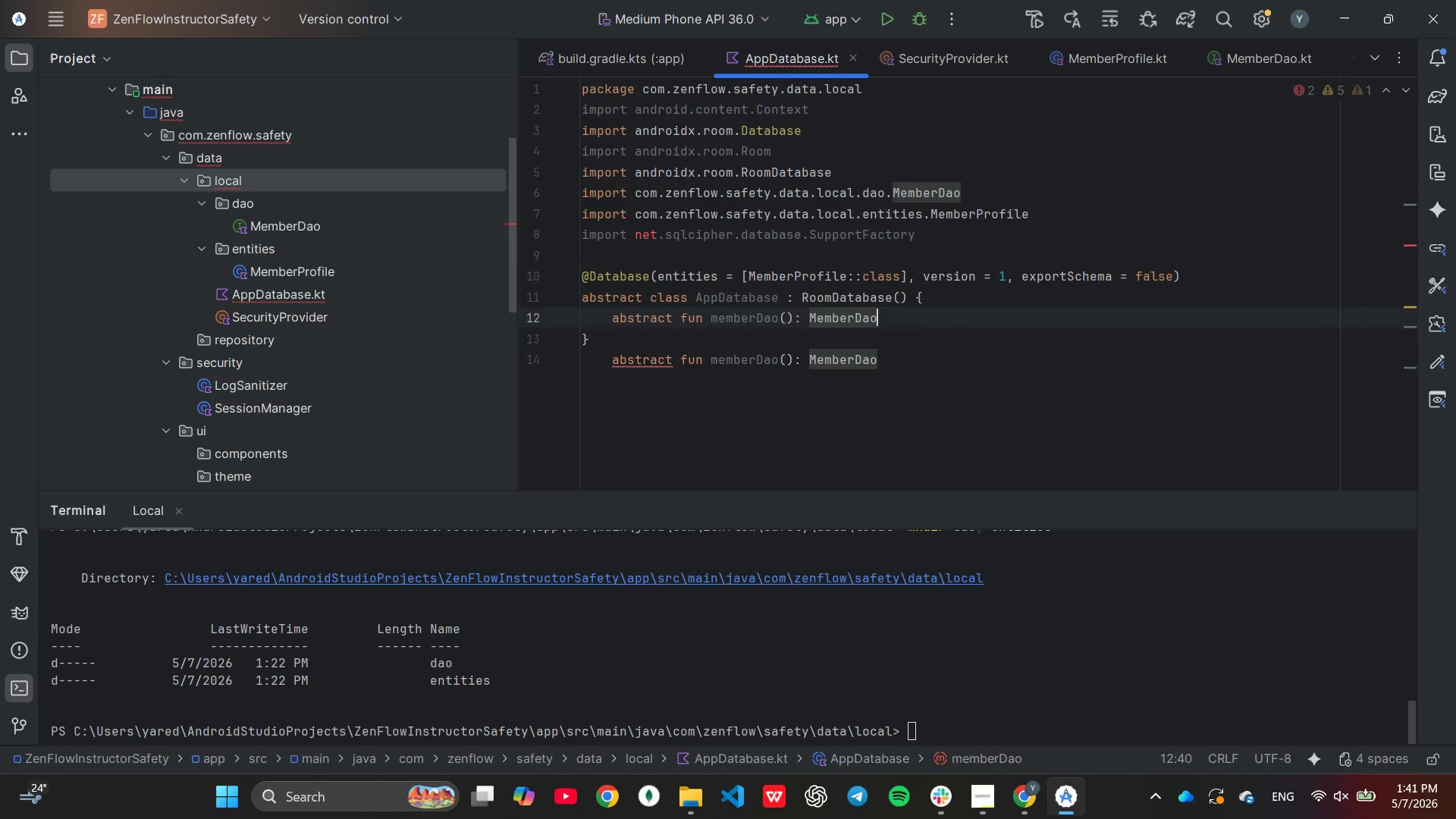 
key(ArrowDown)
 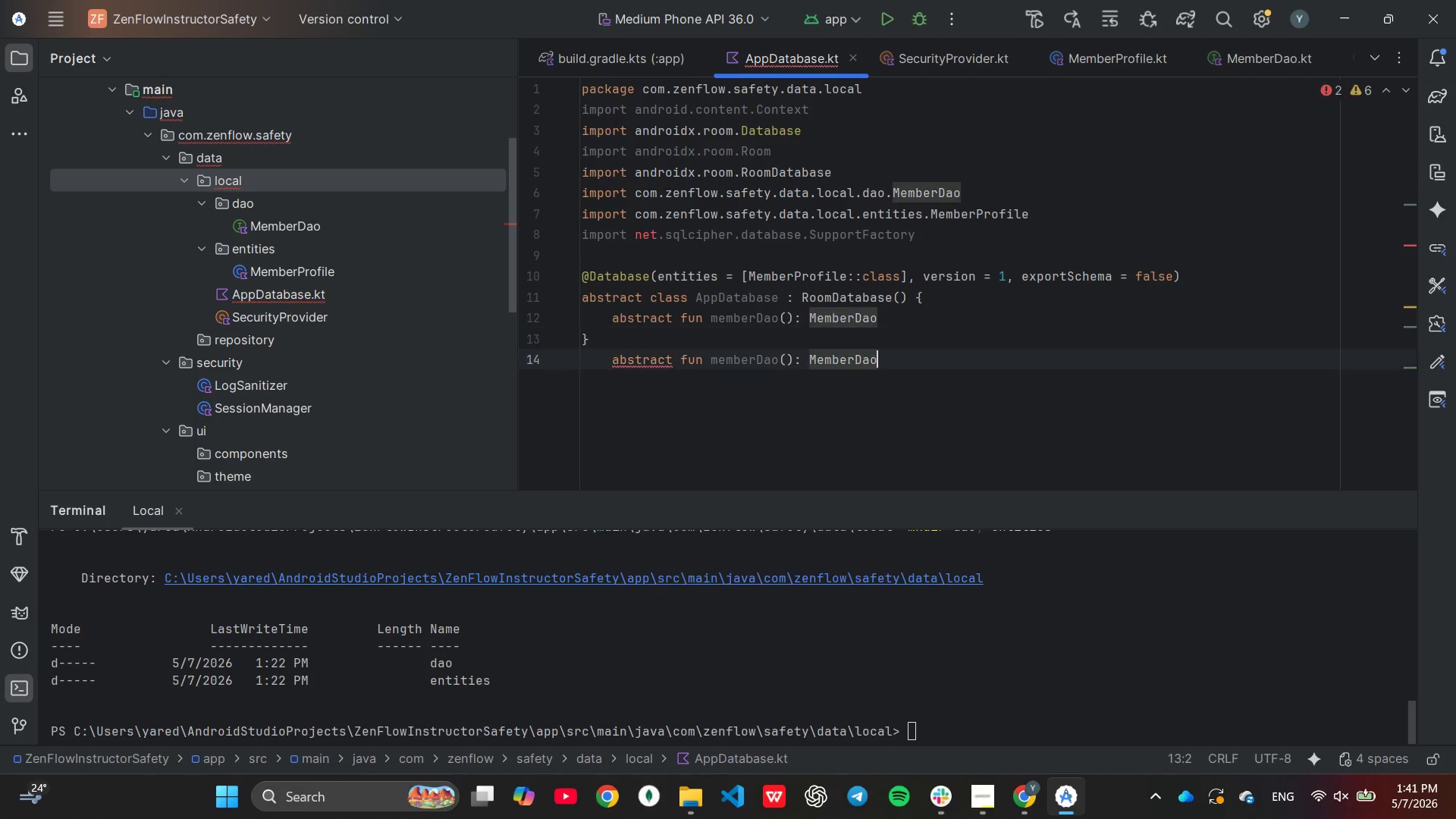 
key(ArrowDown)
 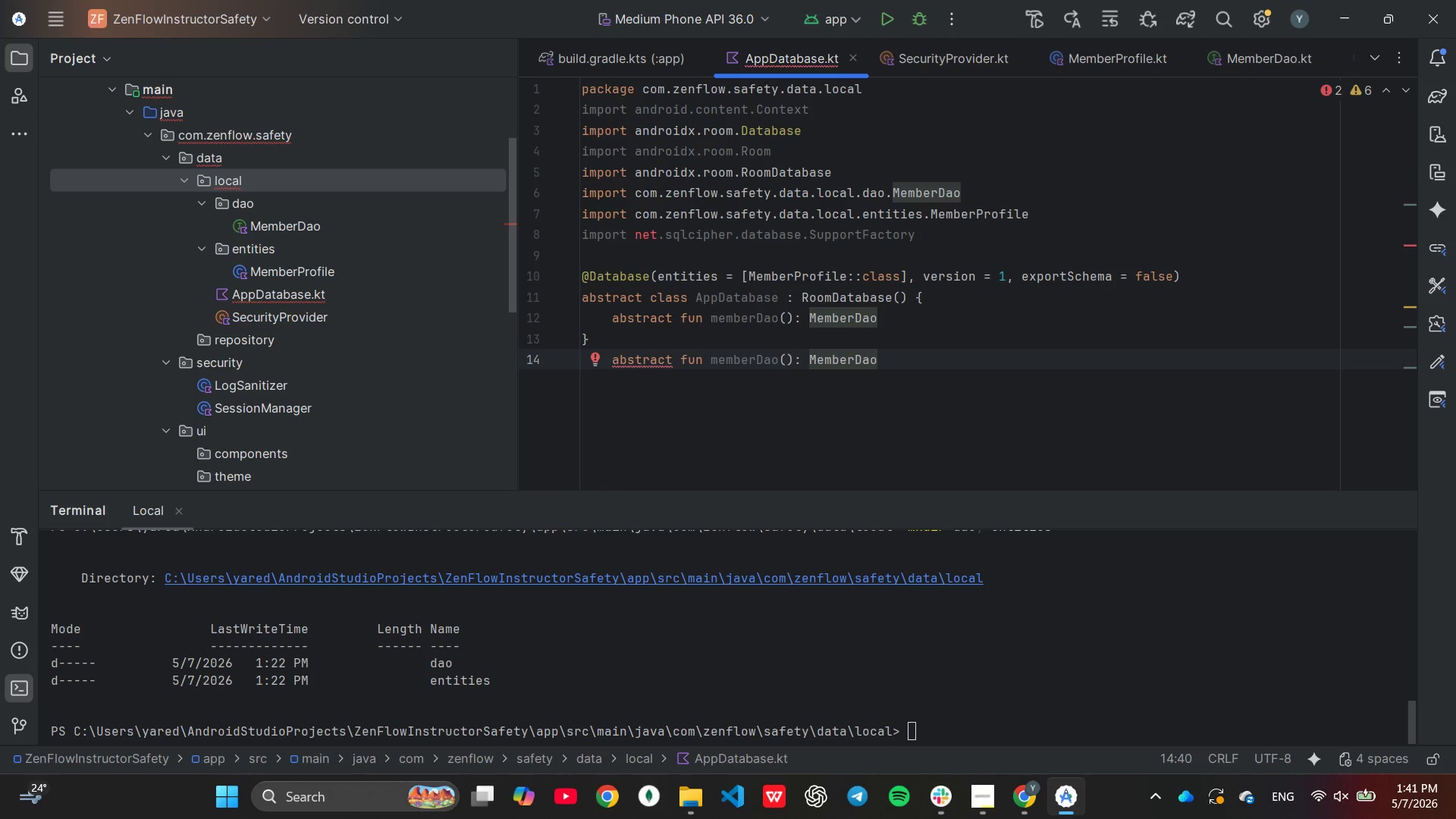 
hold_key(key=Backspace, duration=1.44)
 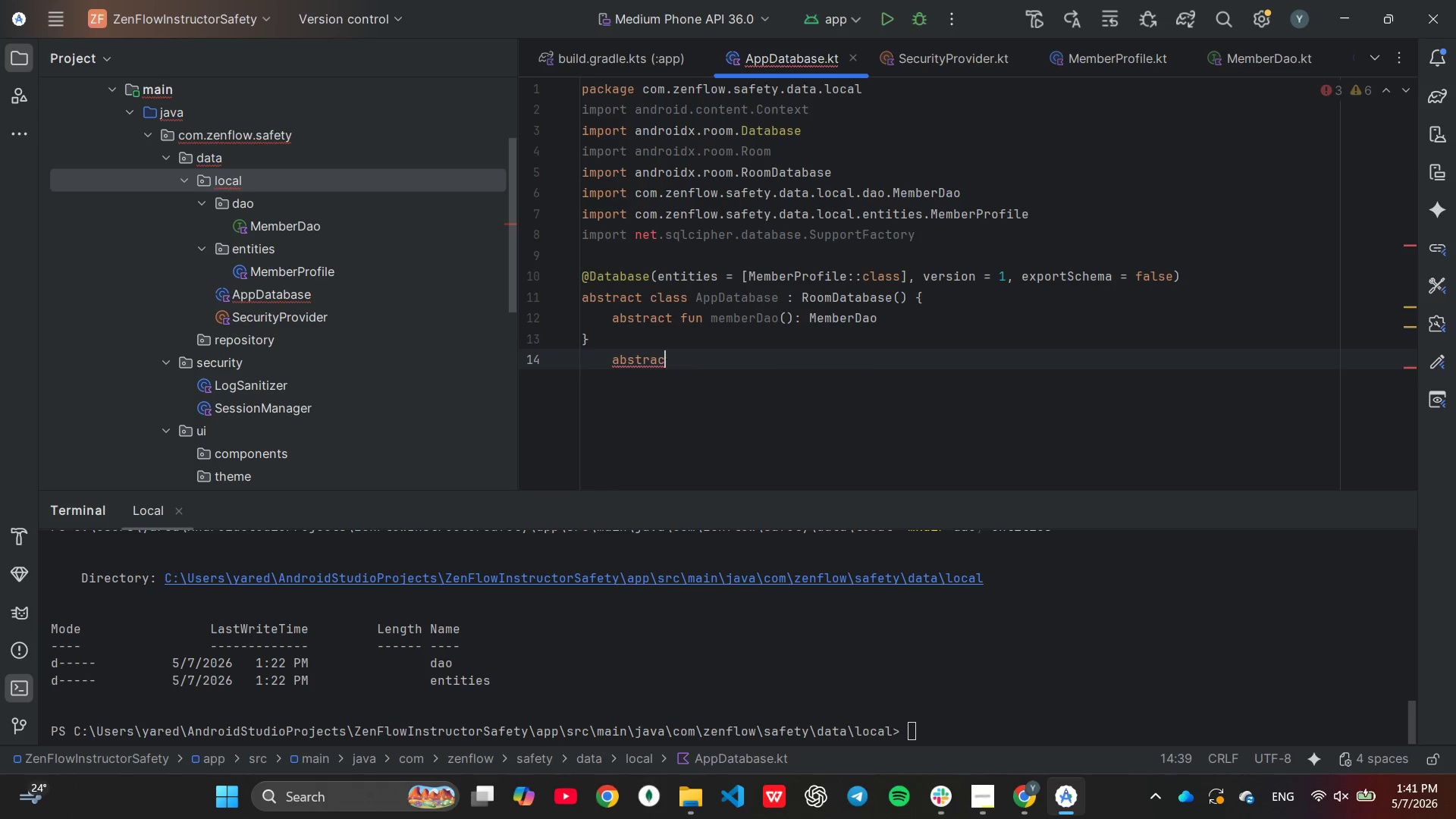 
key(Backspace)
 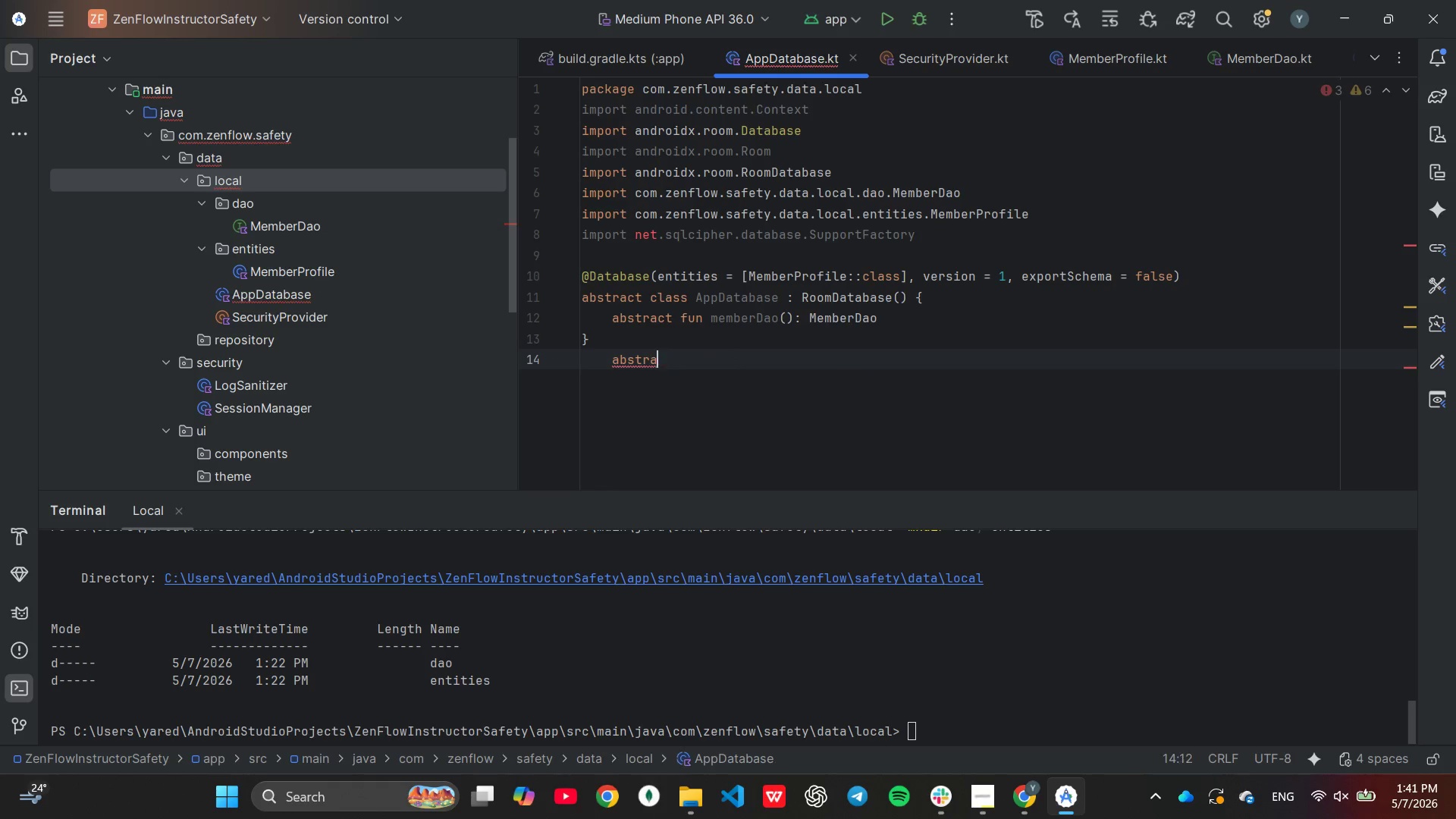 
key(Backspace)
 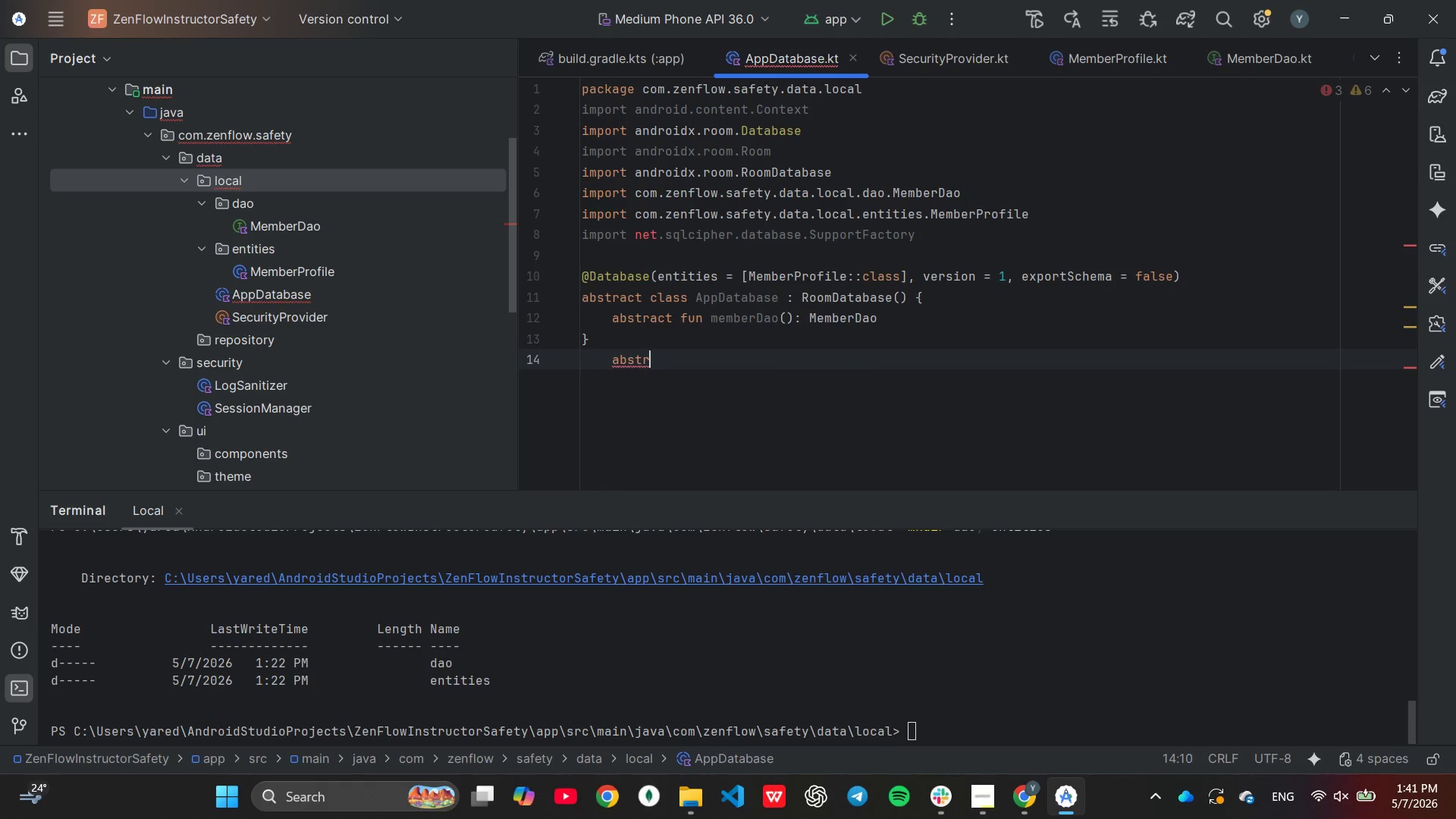 
key(Backspace)
 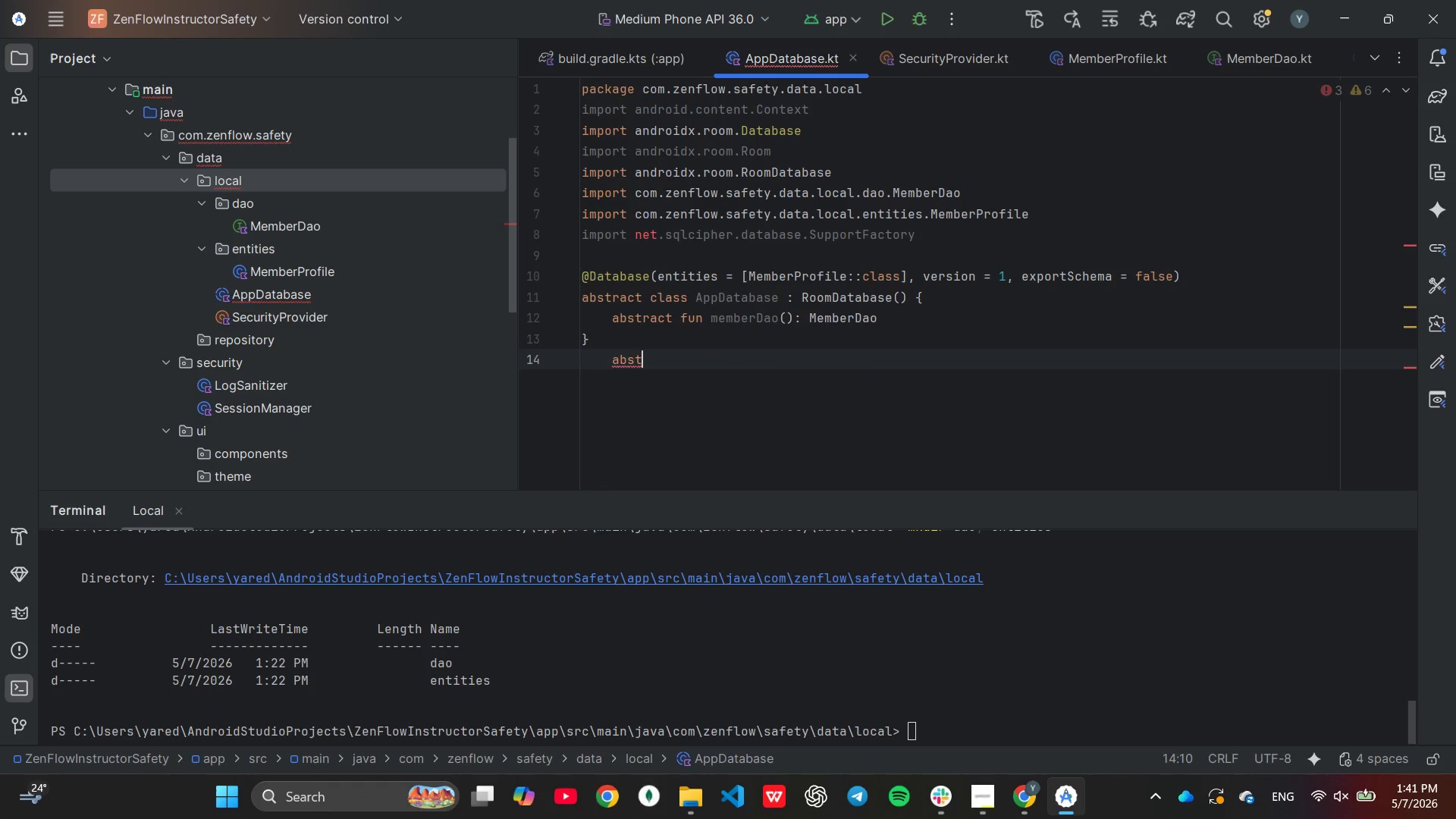 
key(Backspace)
 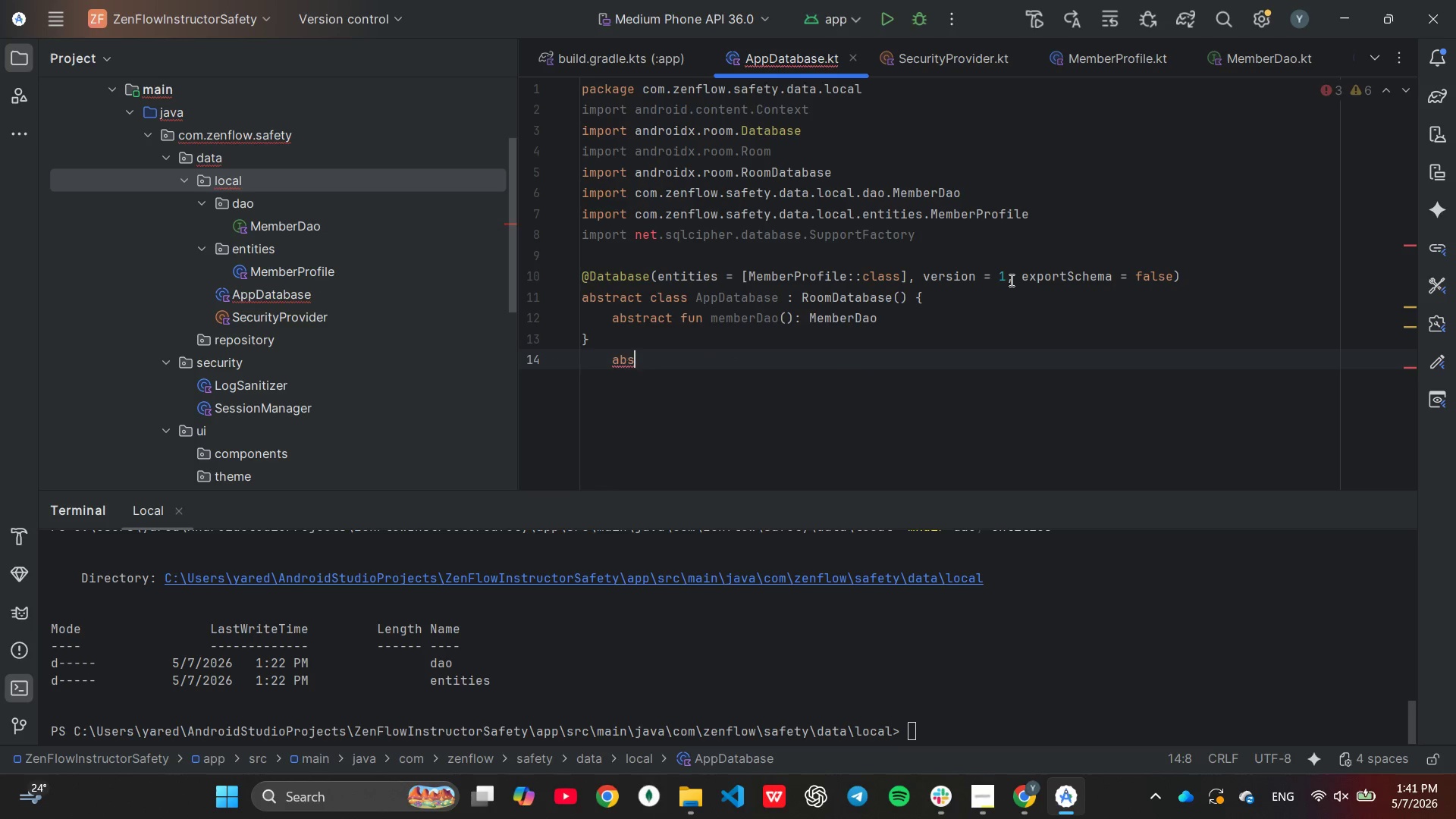 
key(Backspace)
 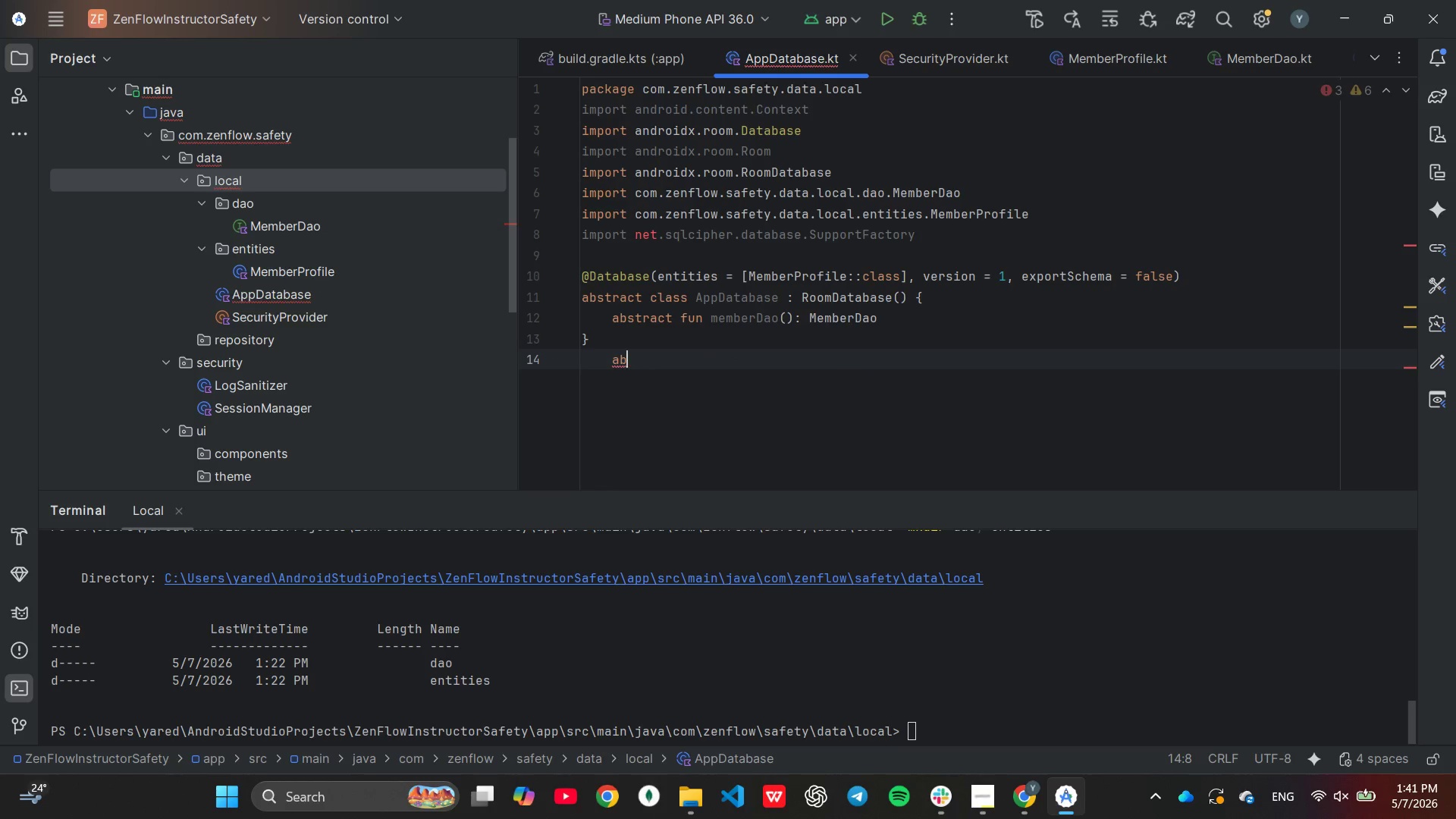 
key(Backspace)
 